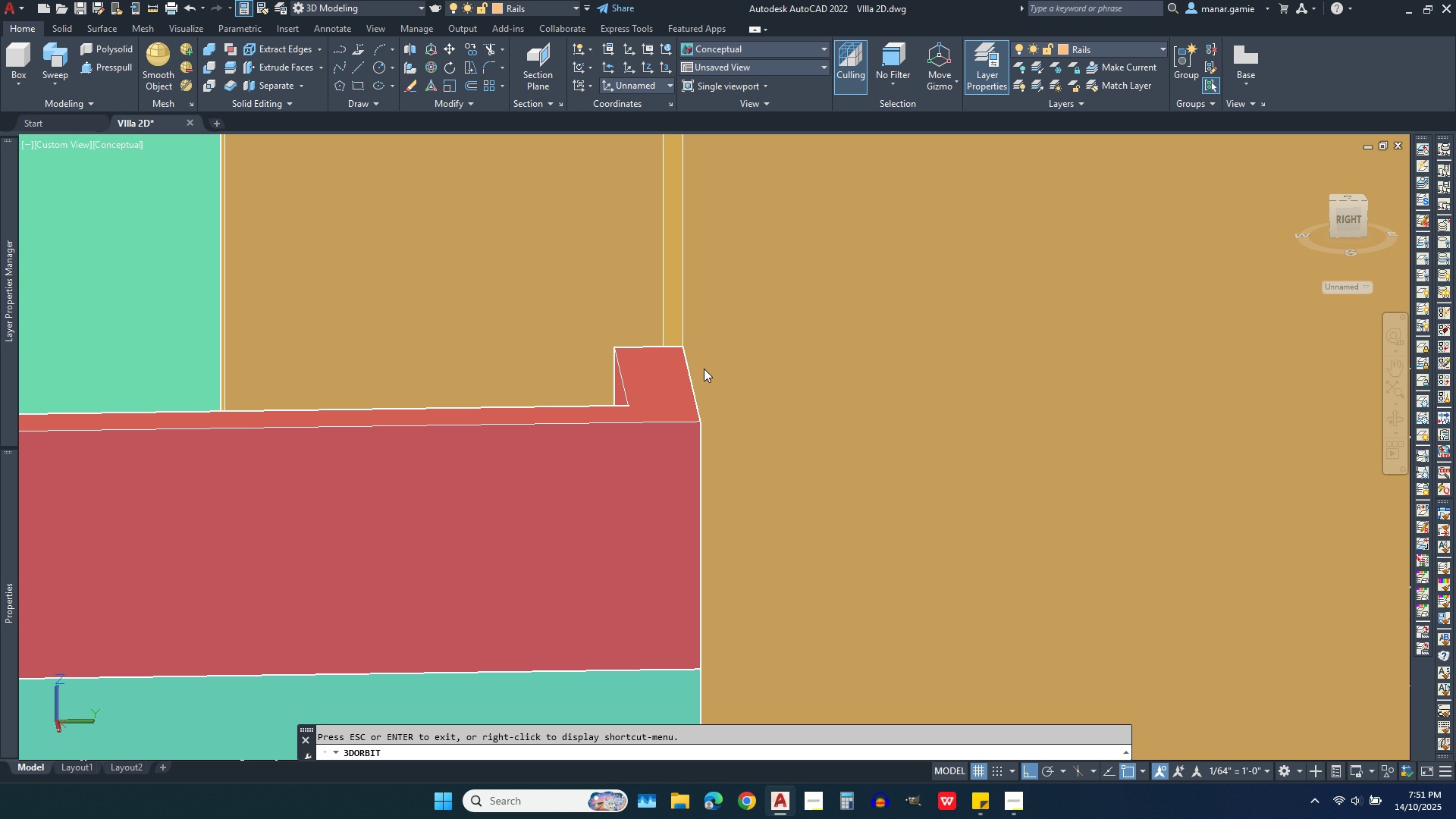 
key(Escape)
 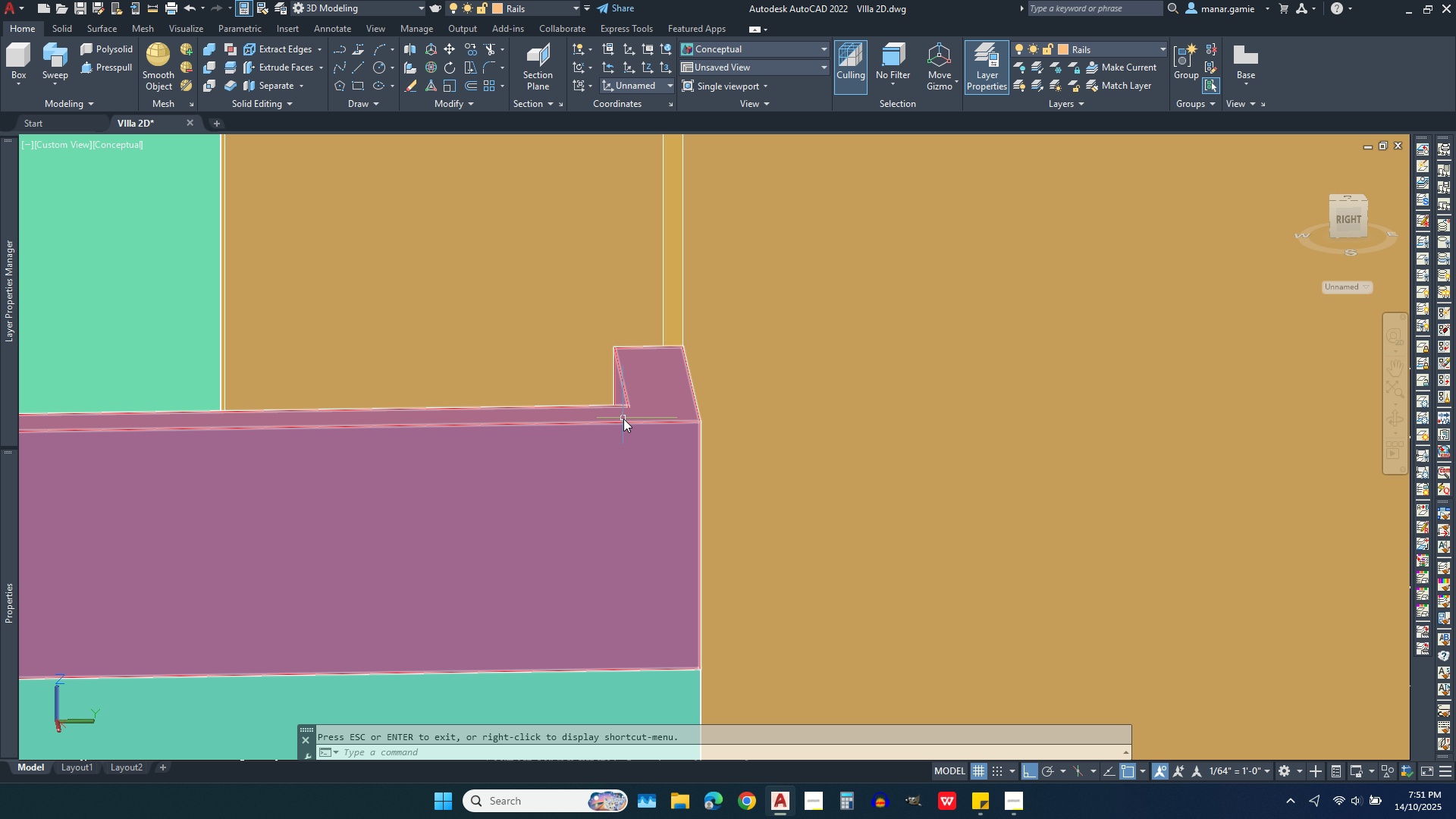 
left_click([632, 450])
 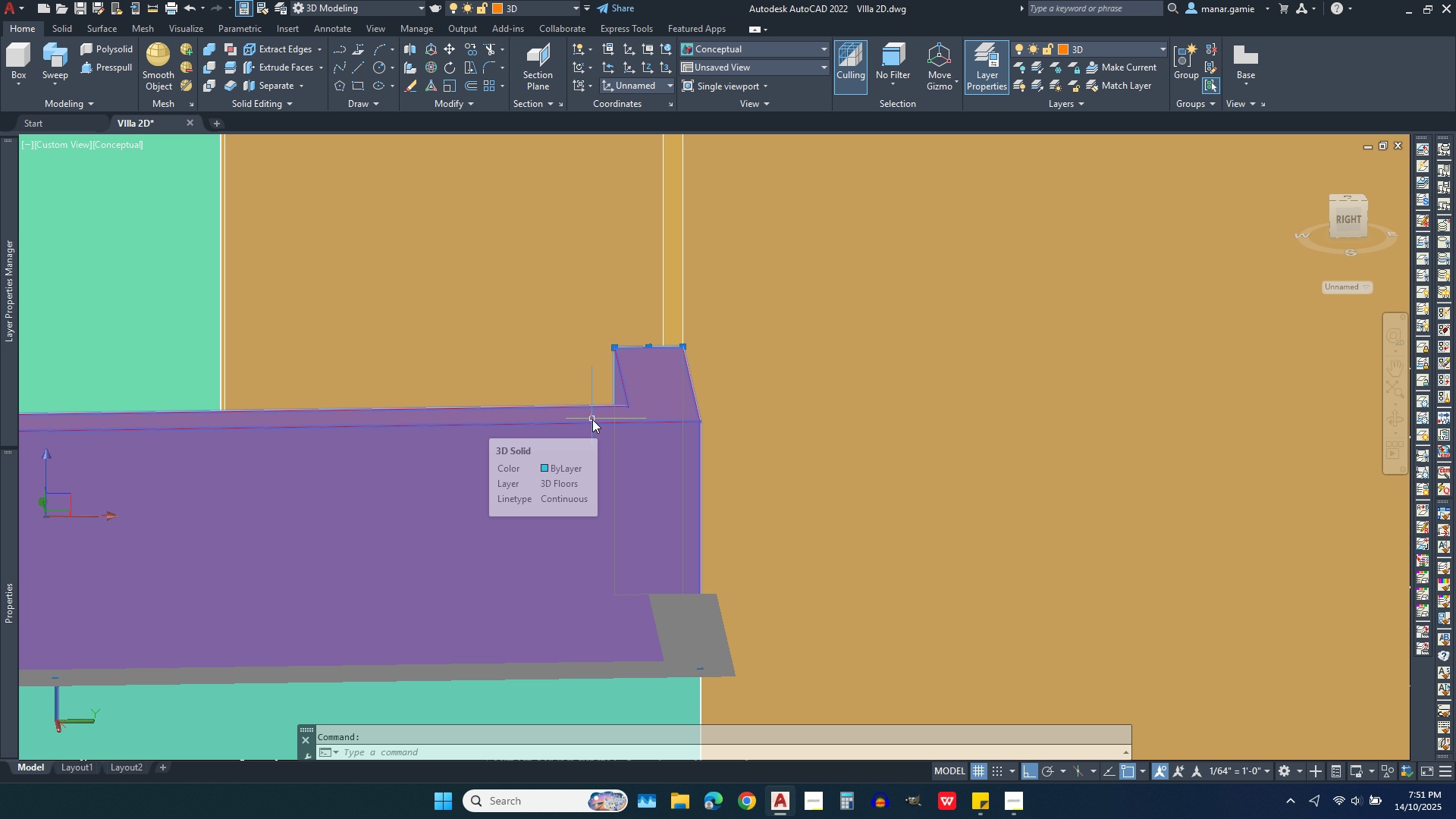 
scroll: coordinate [682, 440], scroll_direction: down, amount: 2.0
 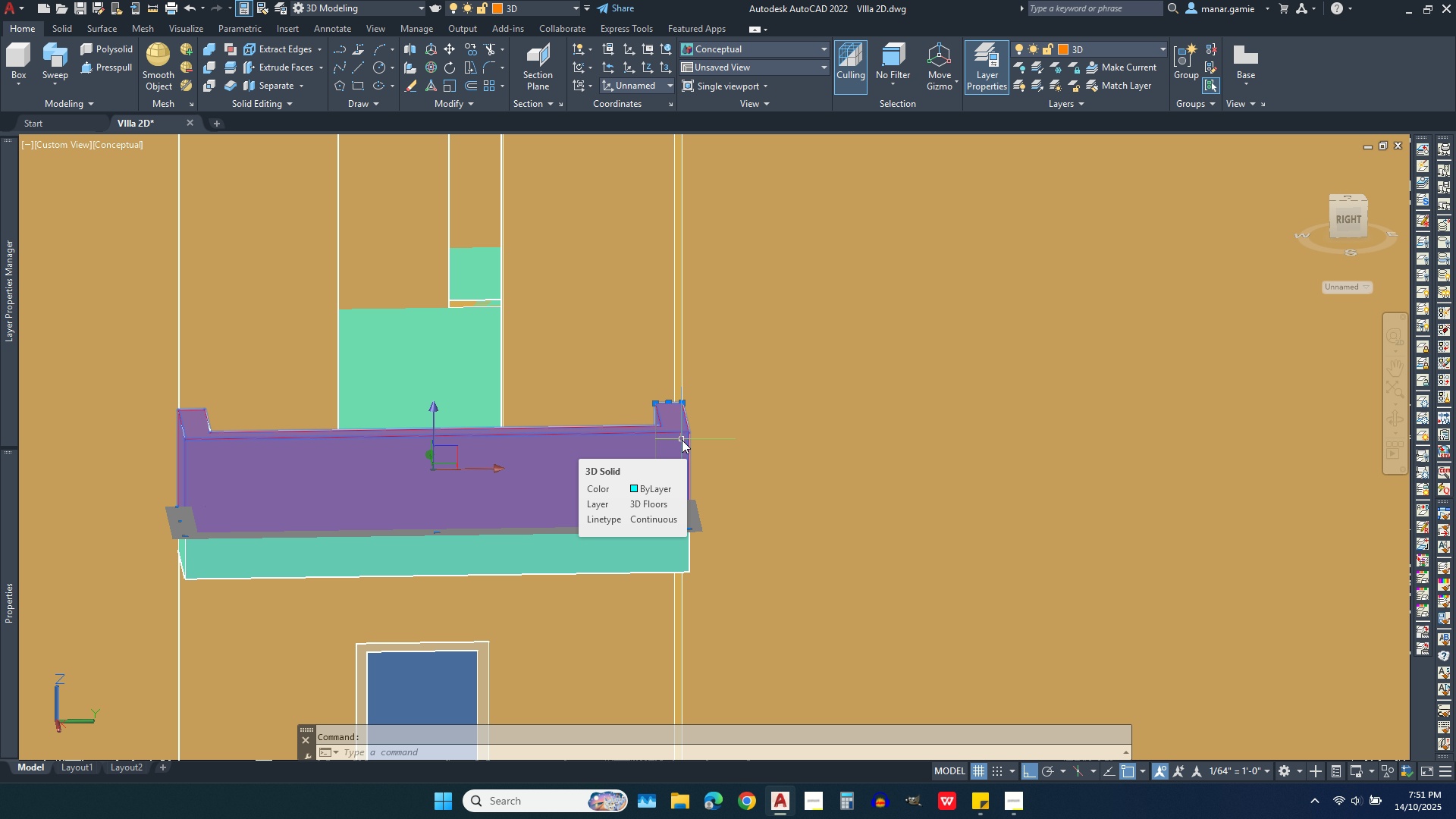 
scroll: coordinate [685, 440], scroll_direction: up, amount: 3.0
 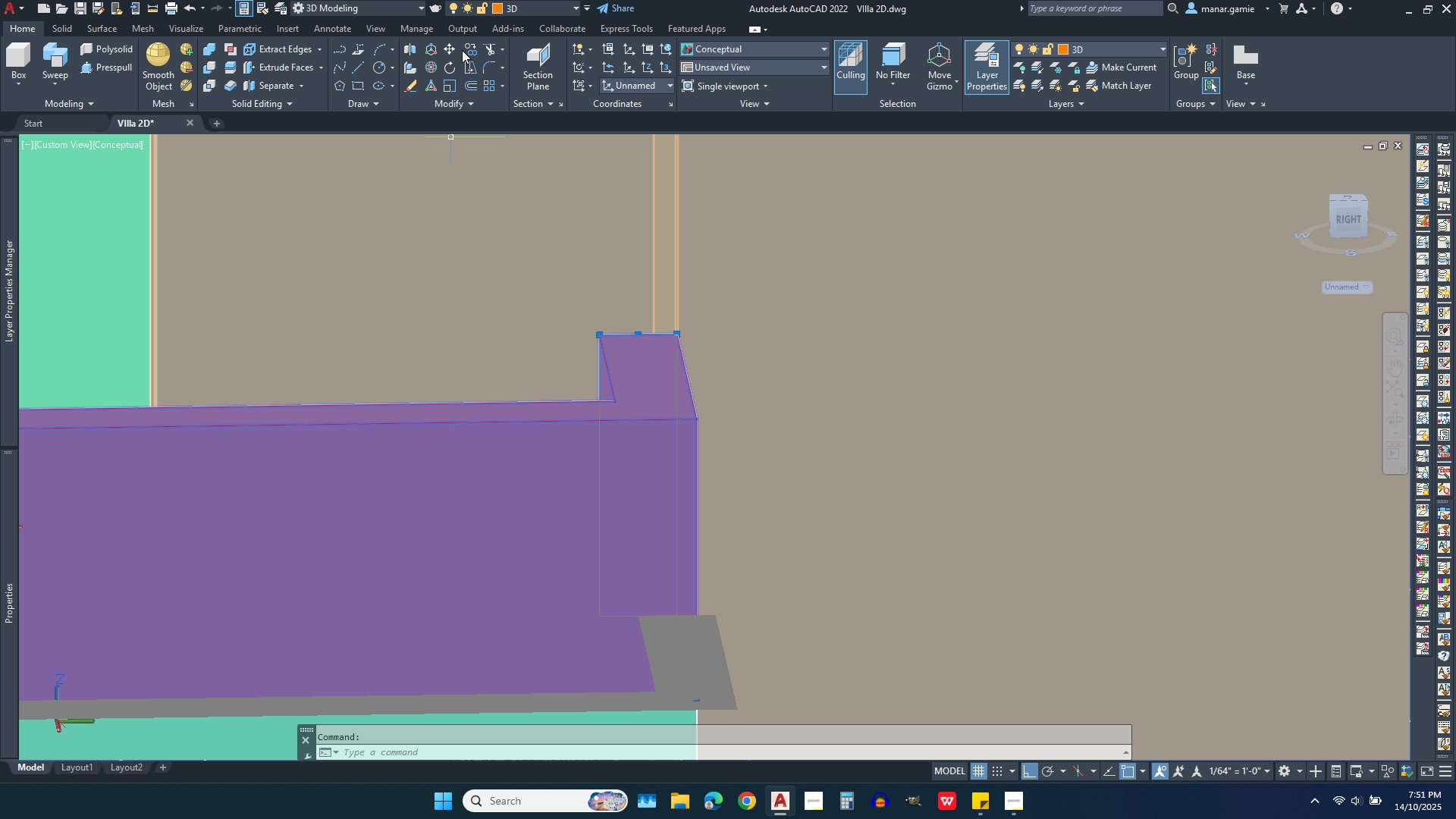 
wait(7.06)
 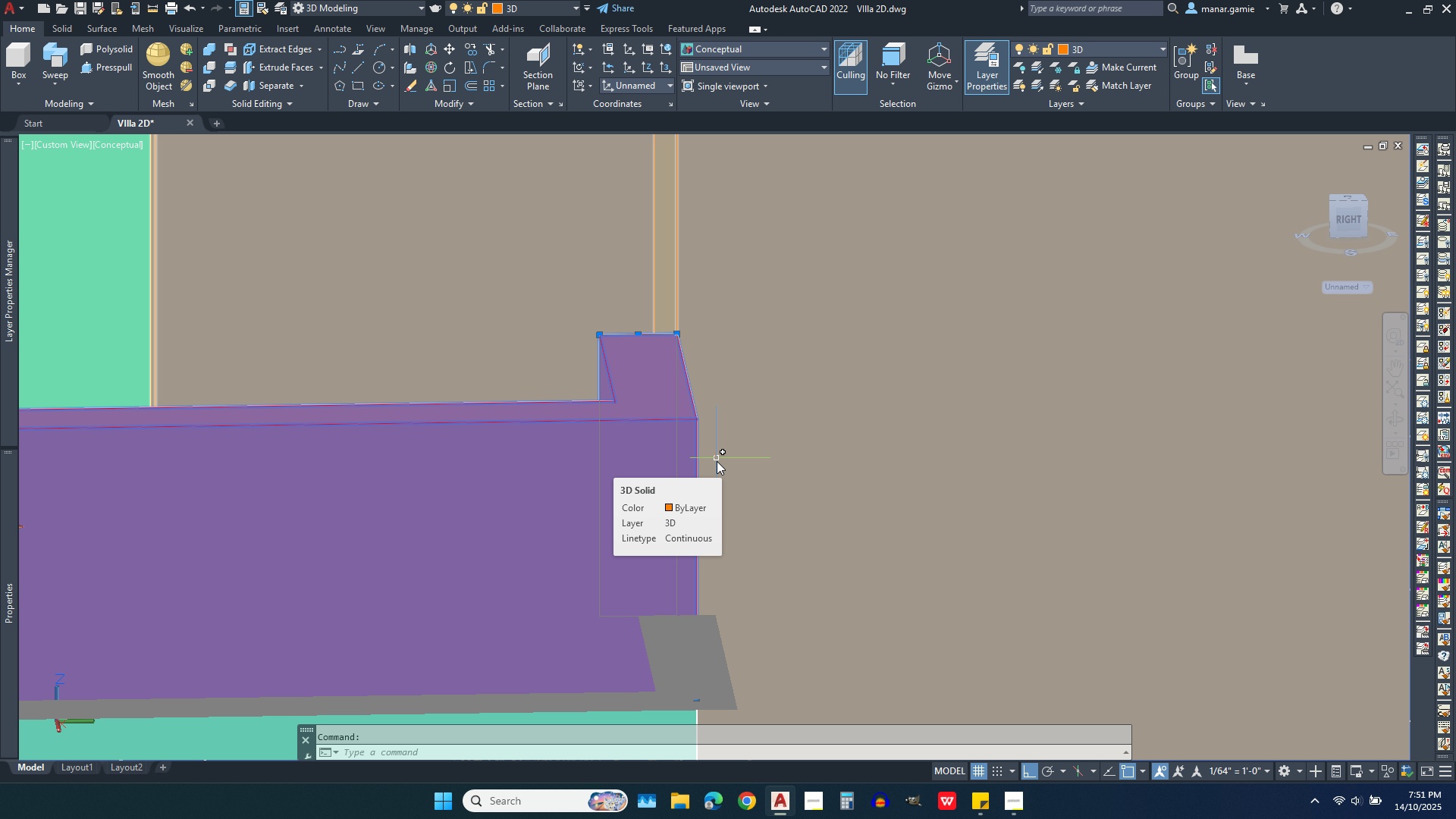 
left_click([449, 48])
 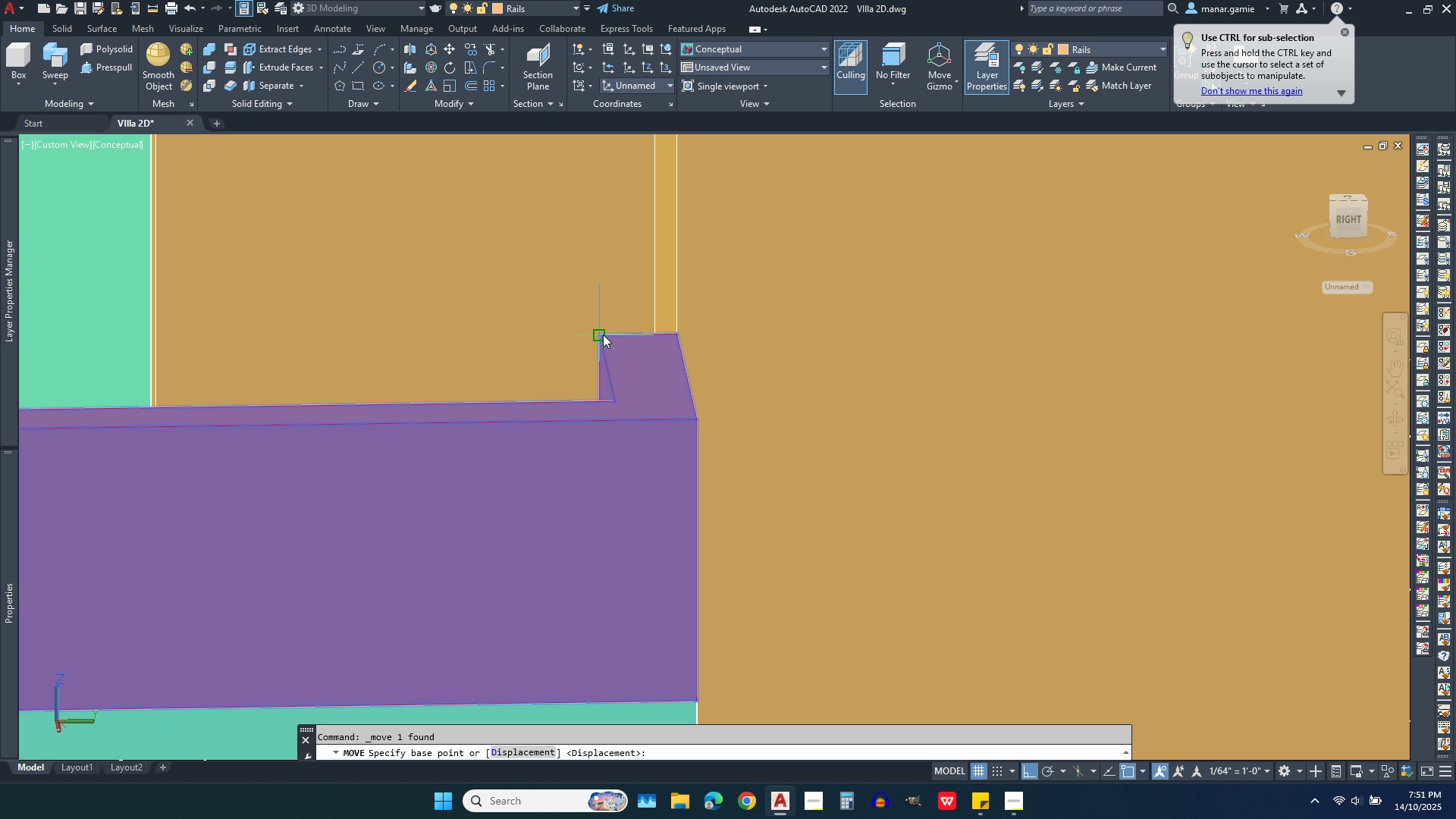 
left_click([603, 334])
 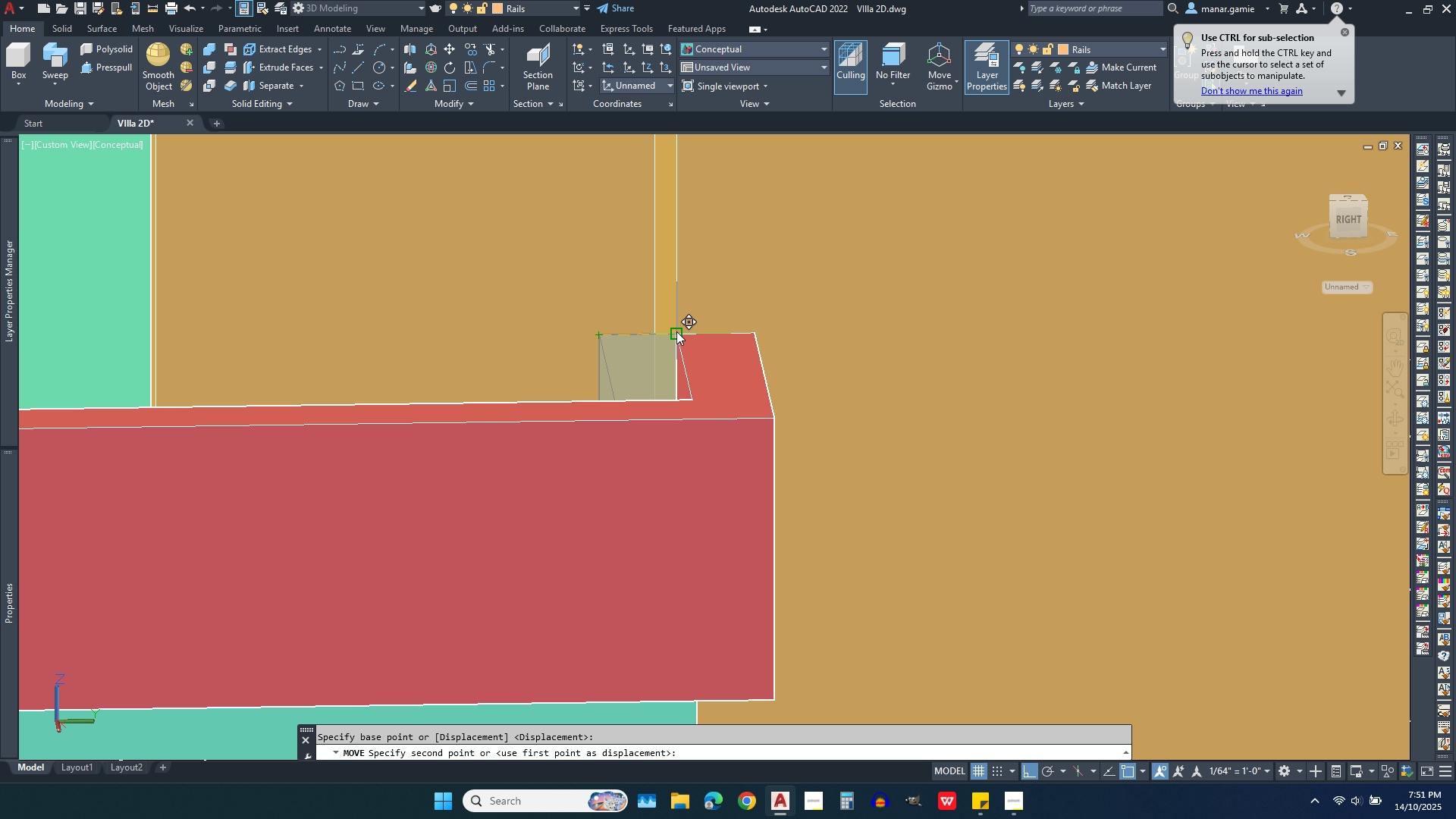 
left_click([676, 331])
 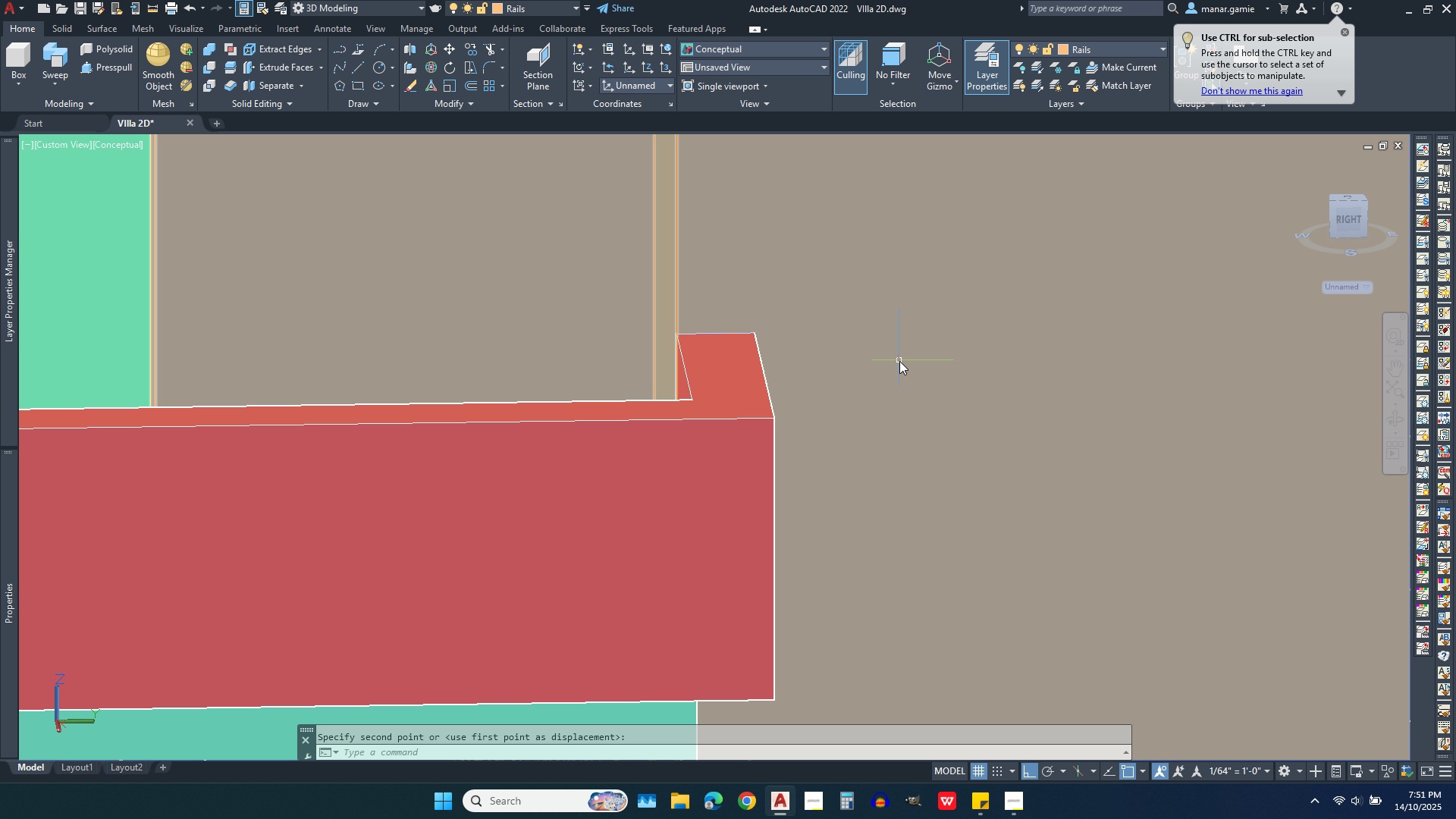 
scroll: coordinate [908, 361], scroll_direction: down, amount: 3.0
 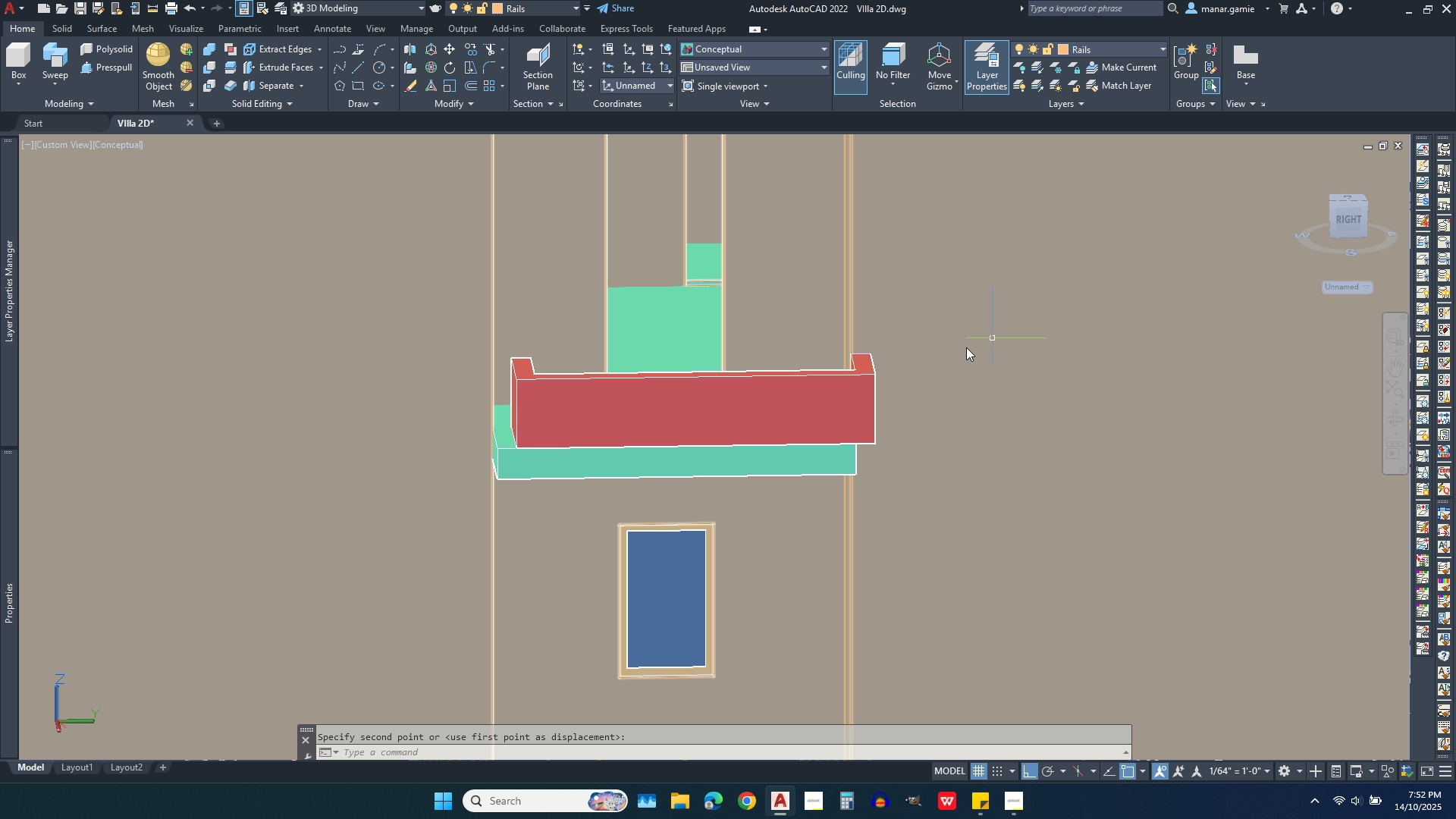 
left_click([679, 392])
 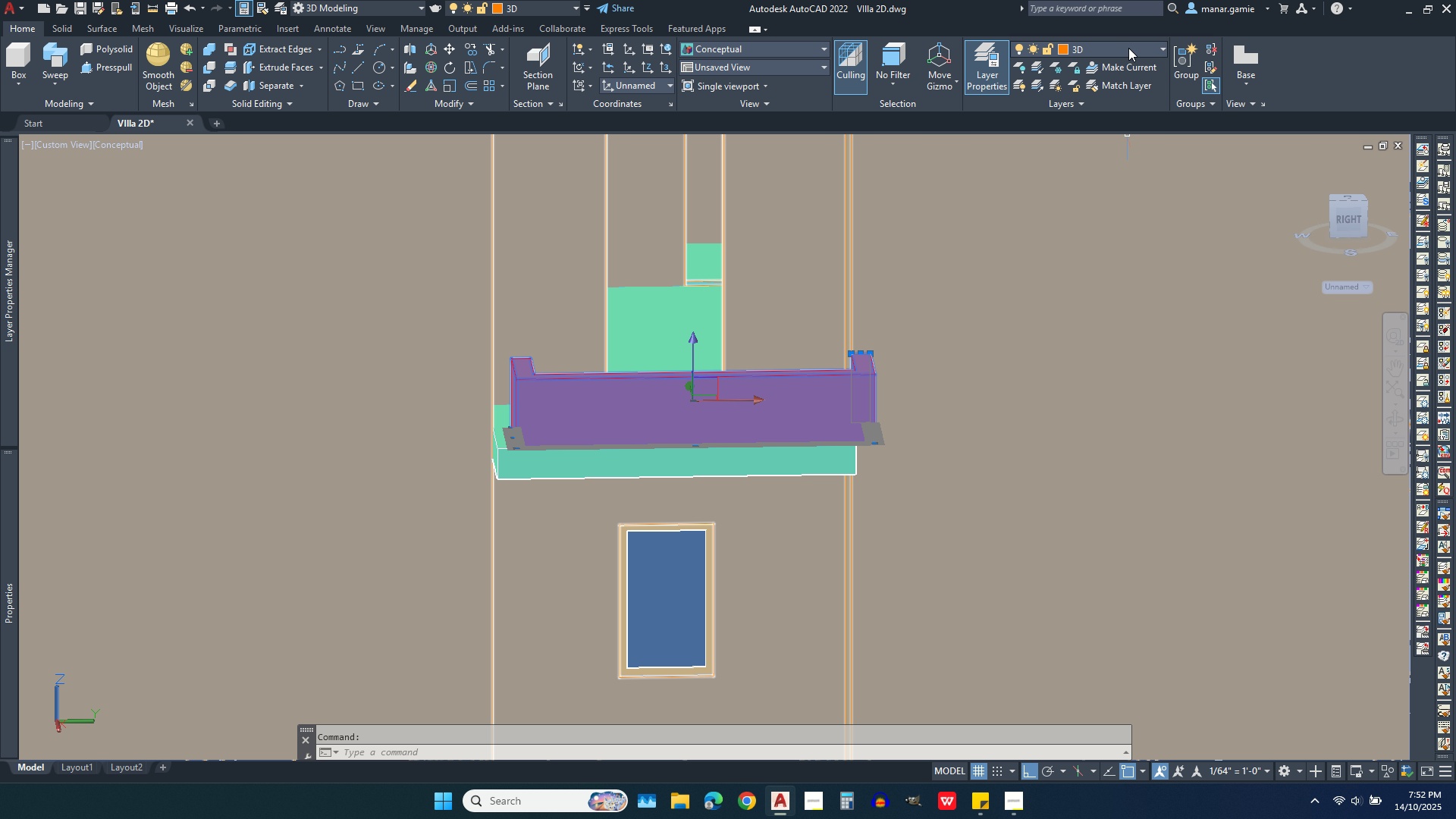 
left_click([1125, 48])
 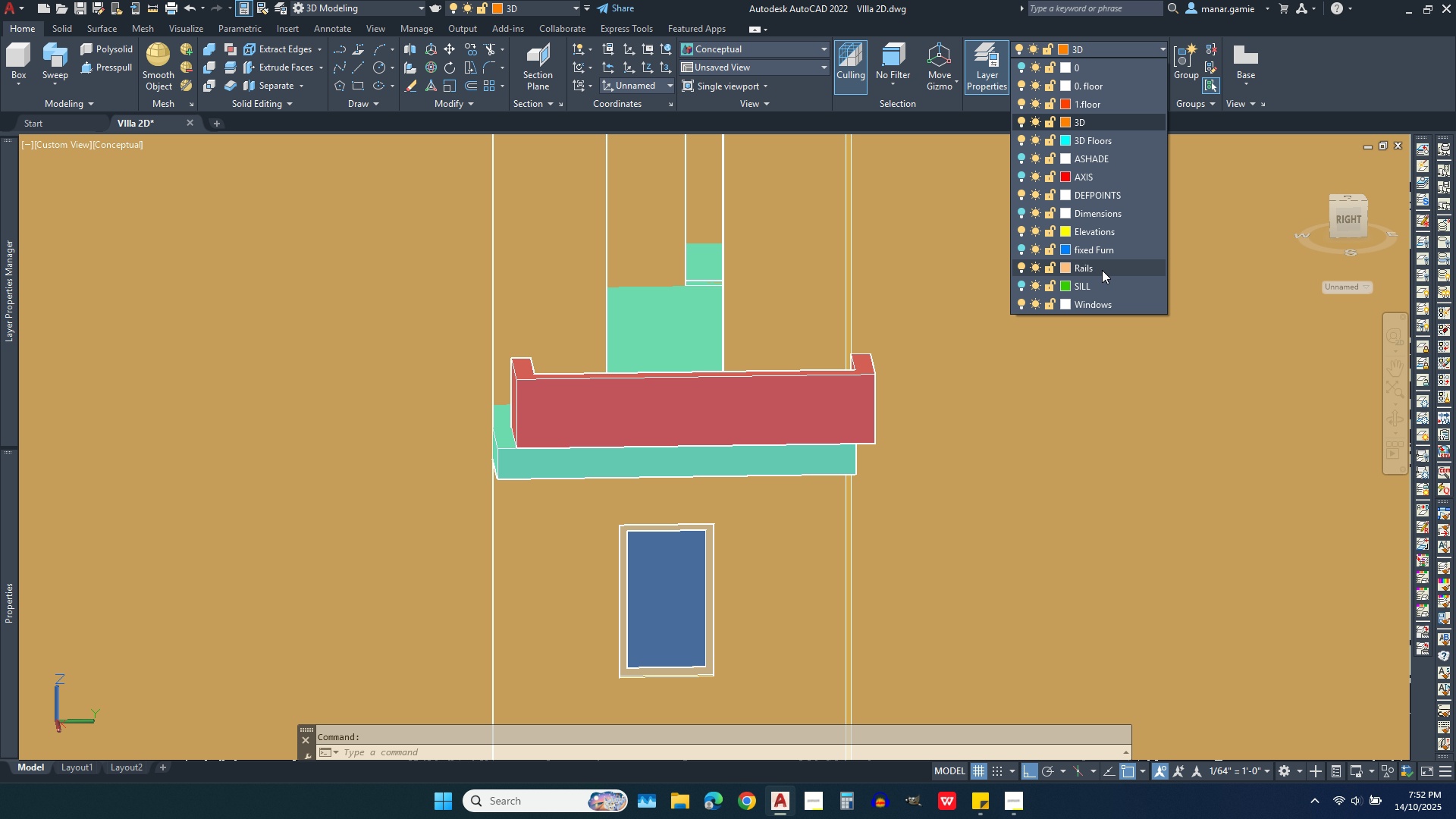 
left_click([1102, 270])
 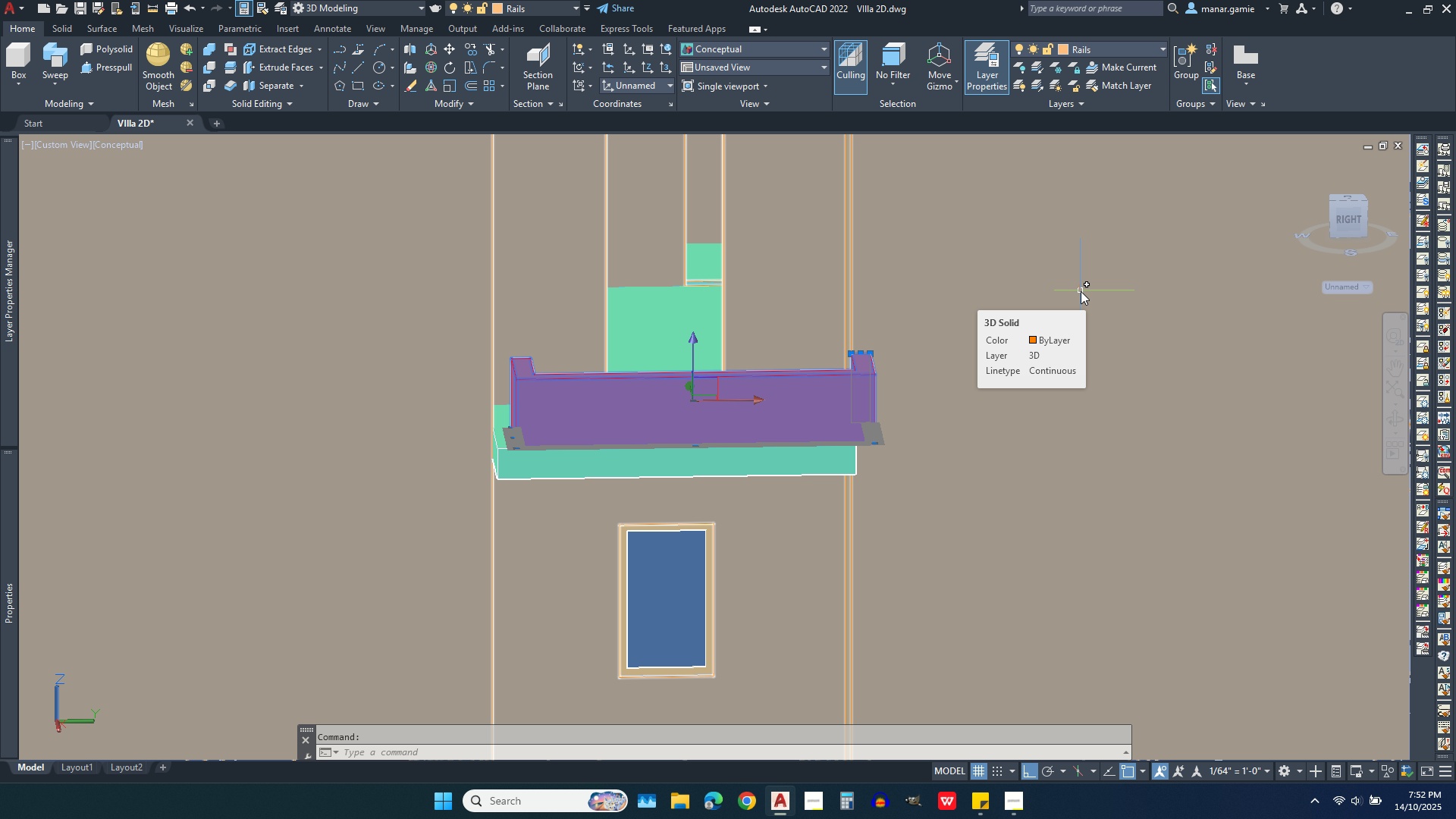 
wait(6.6)
 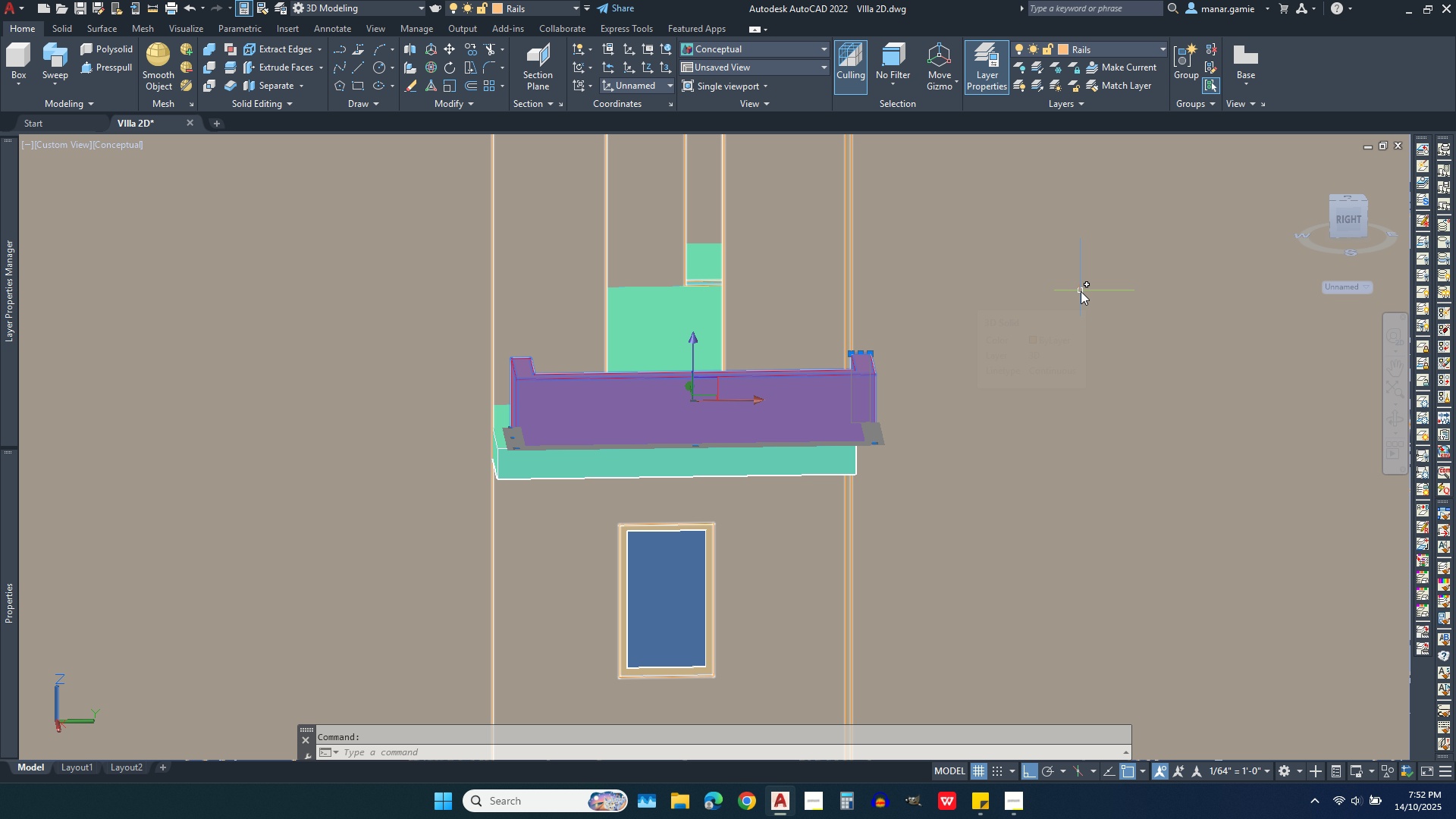 
key(Escape)
 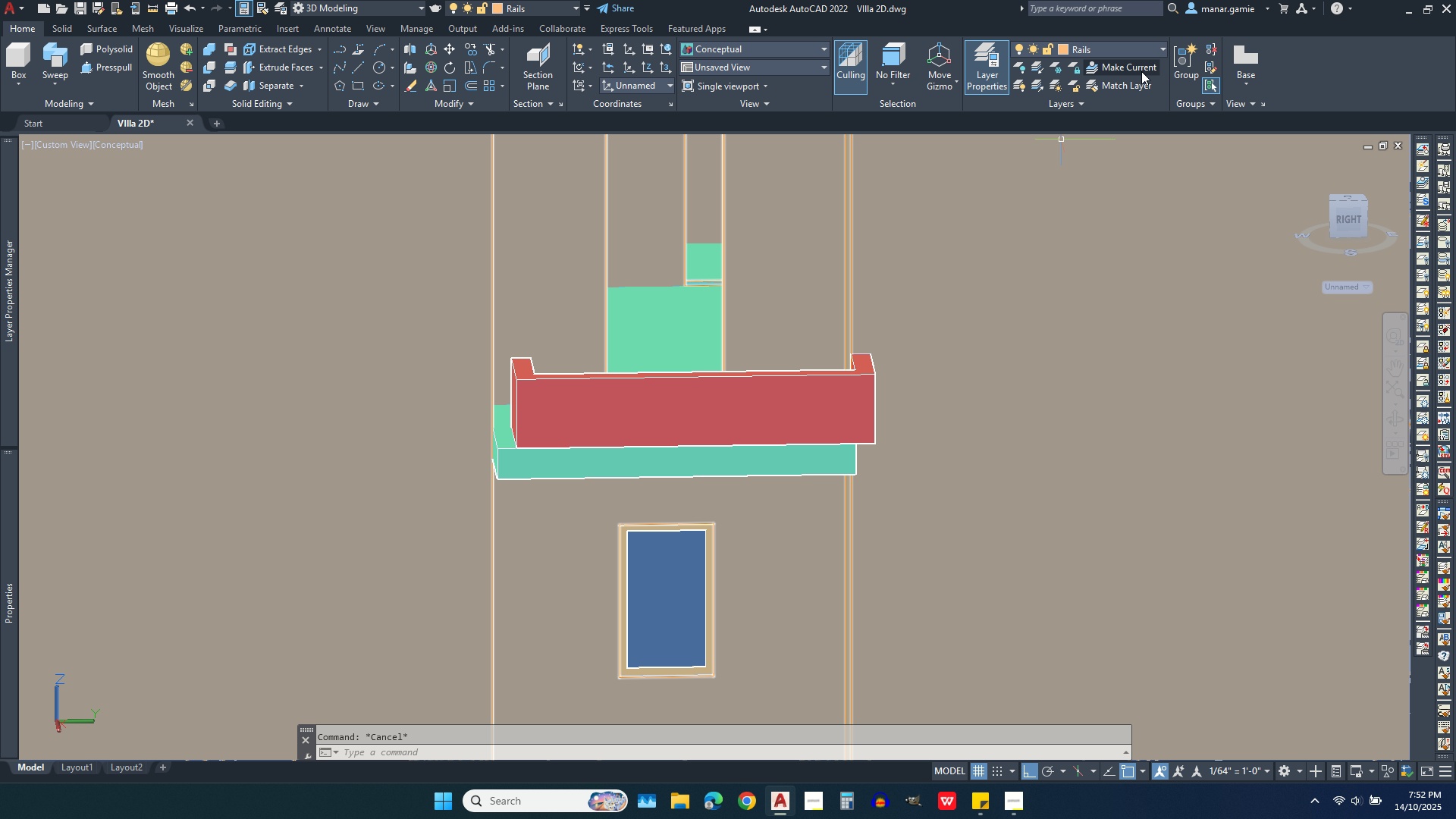 
left_click([1134, 45])
 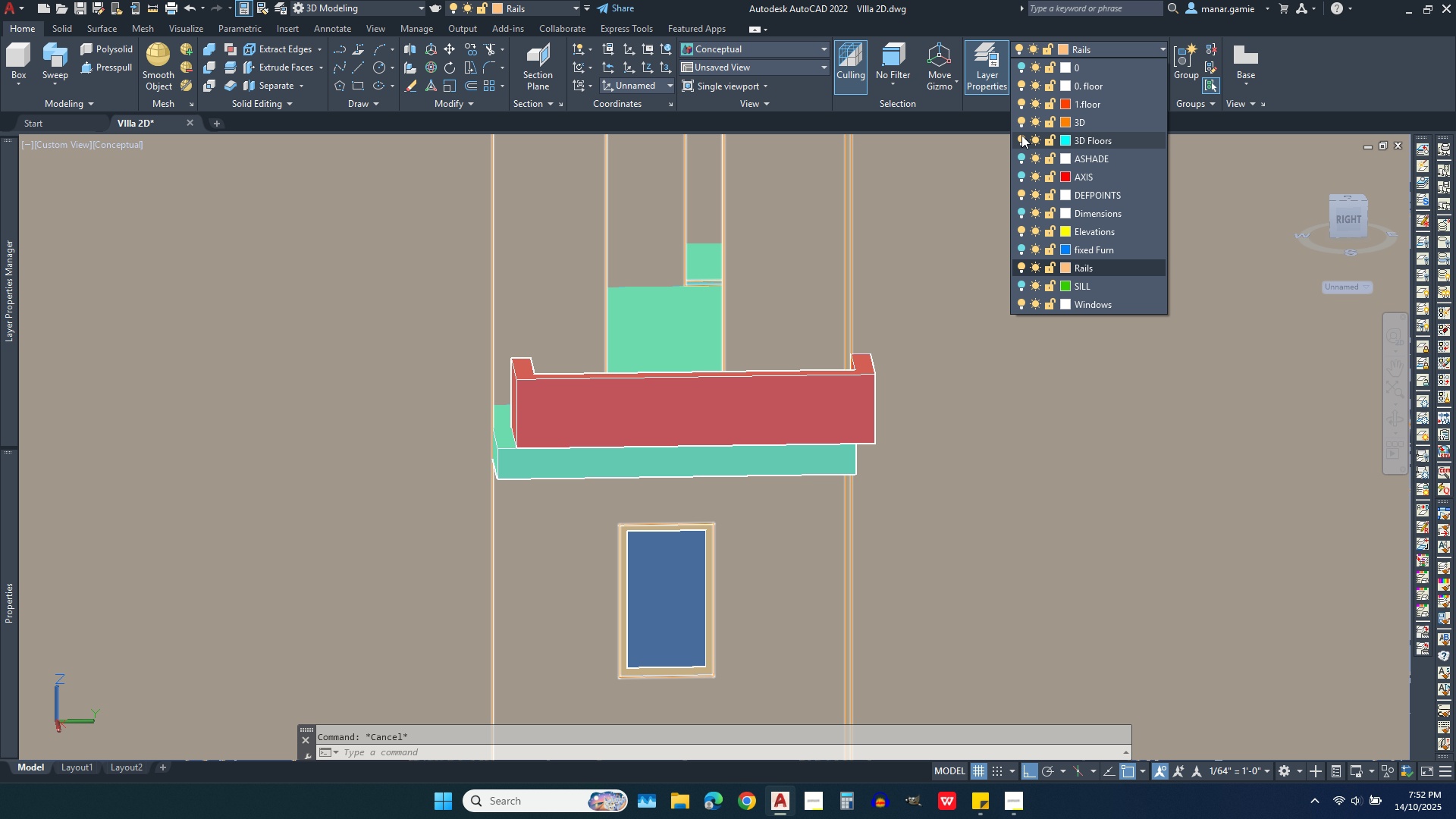 
left_click([1021, 137])
 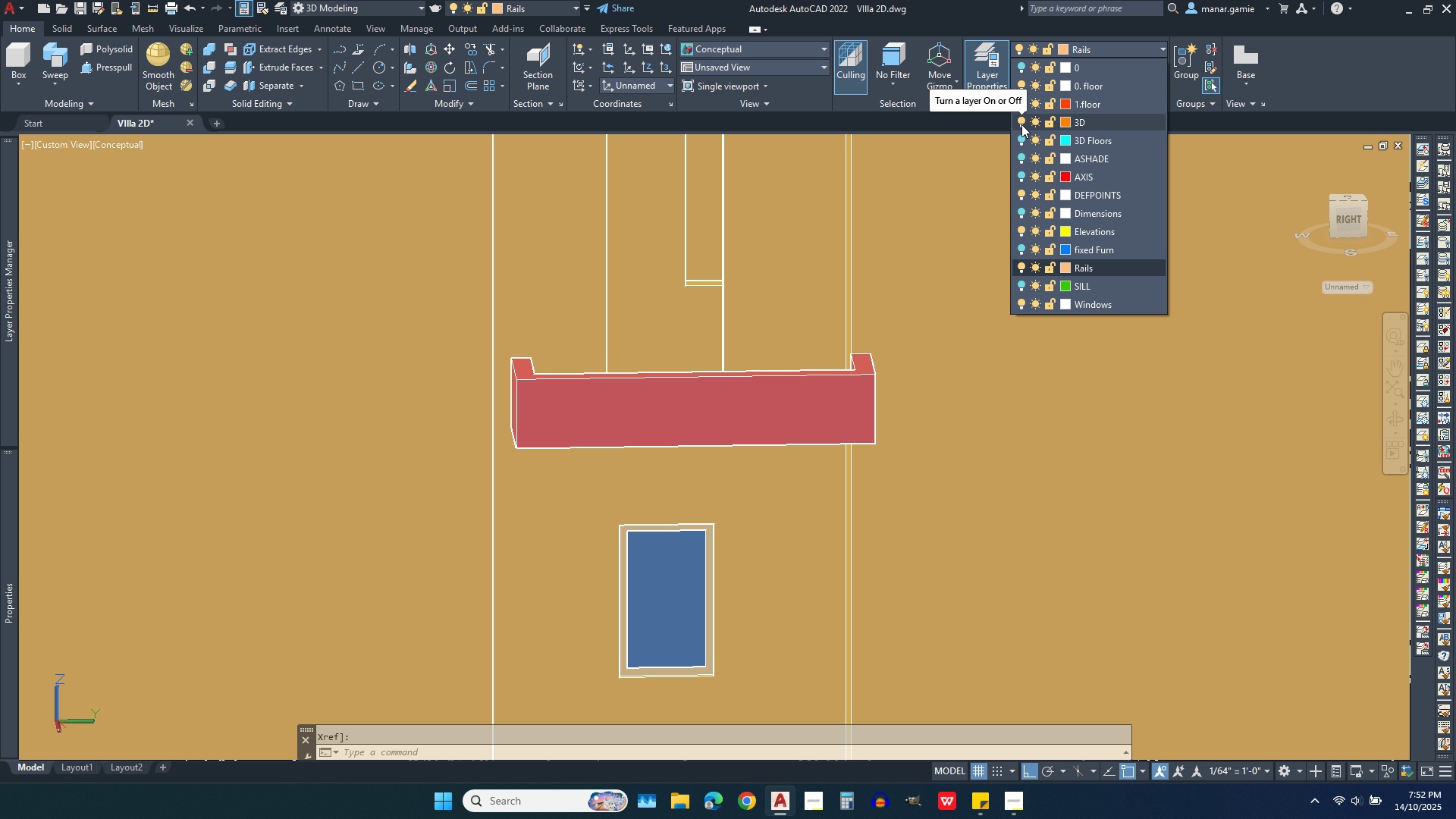 
left_click([1021, 122])
 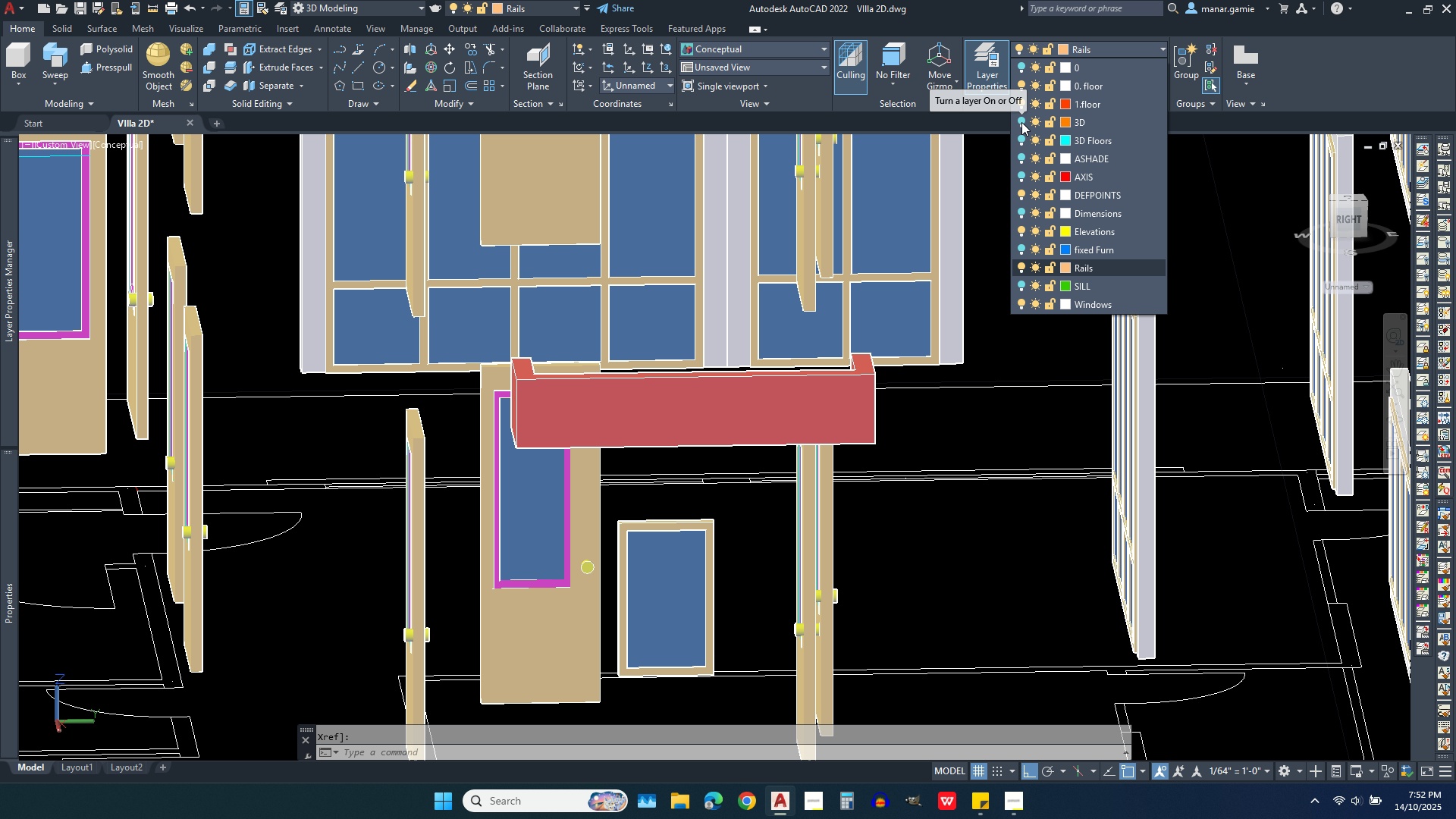 
left_click([1021, 122])
 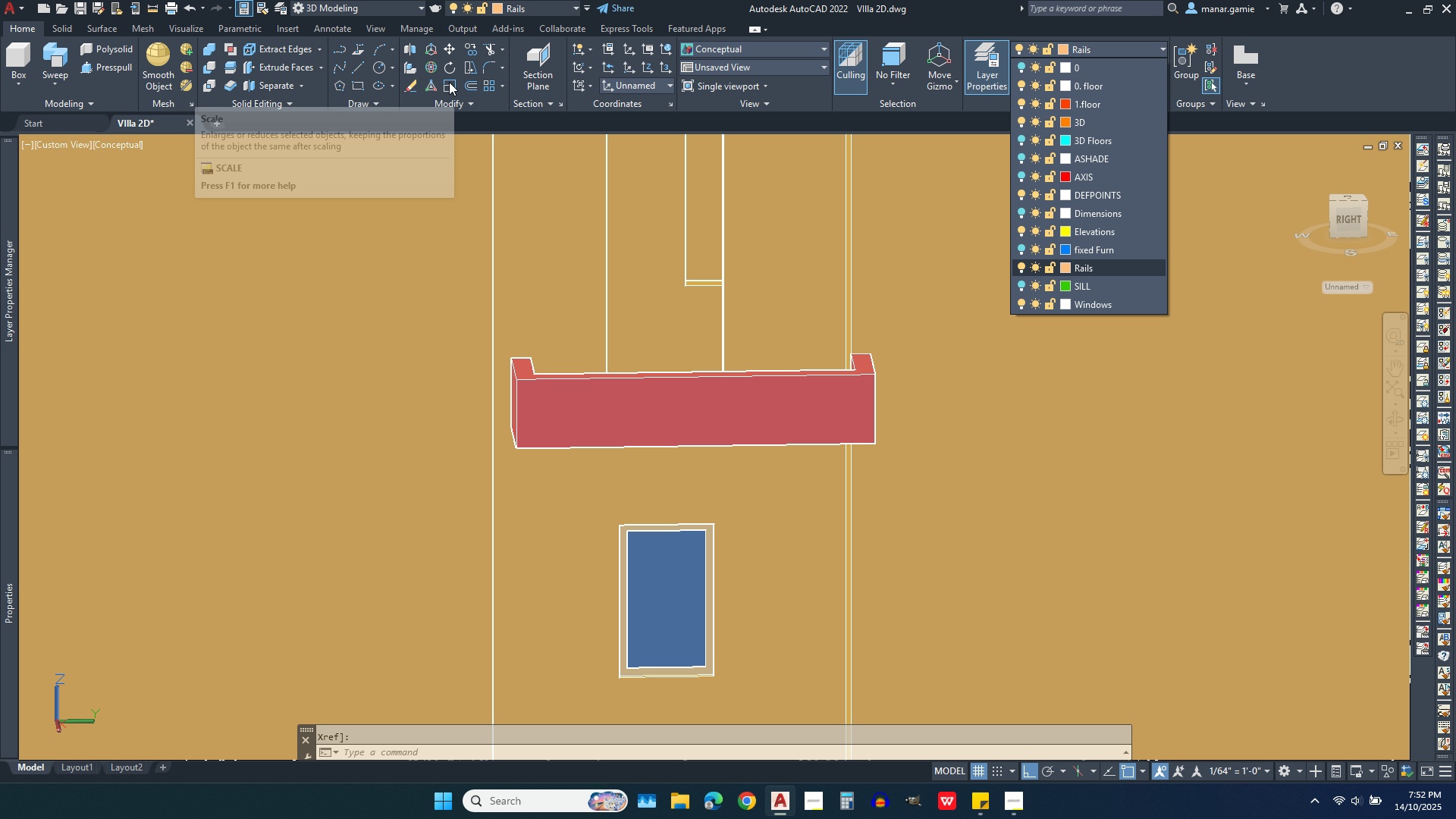 
wait(6.63)
 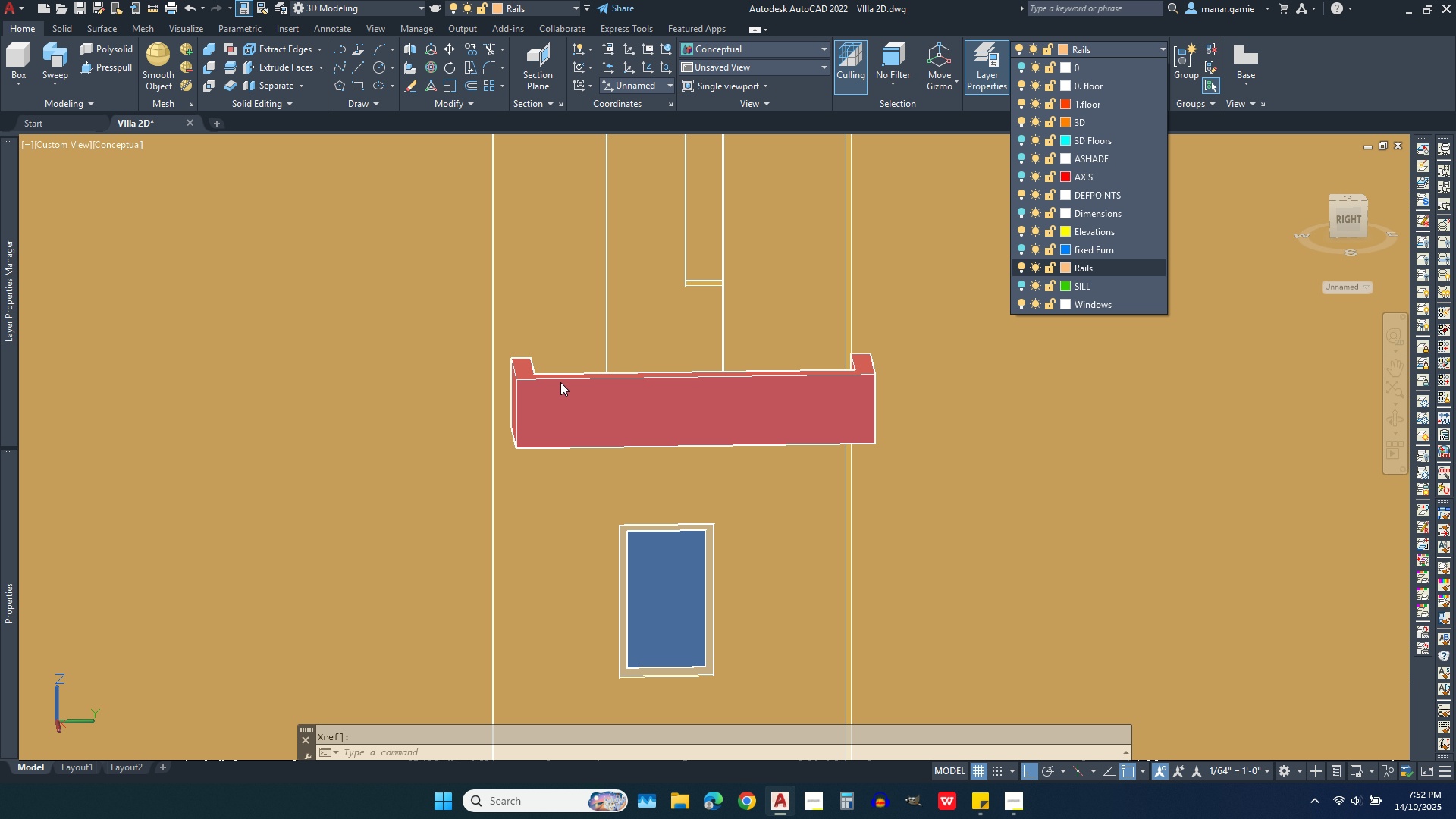 
left_click([469, 69])
 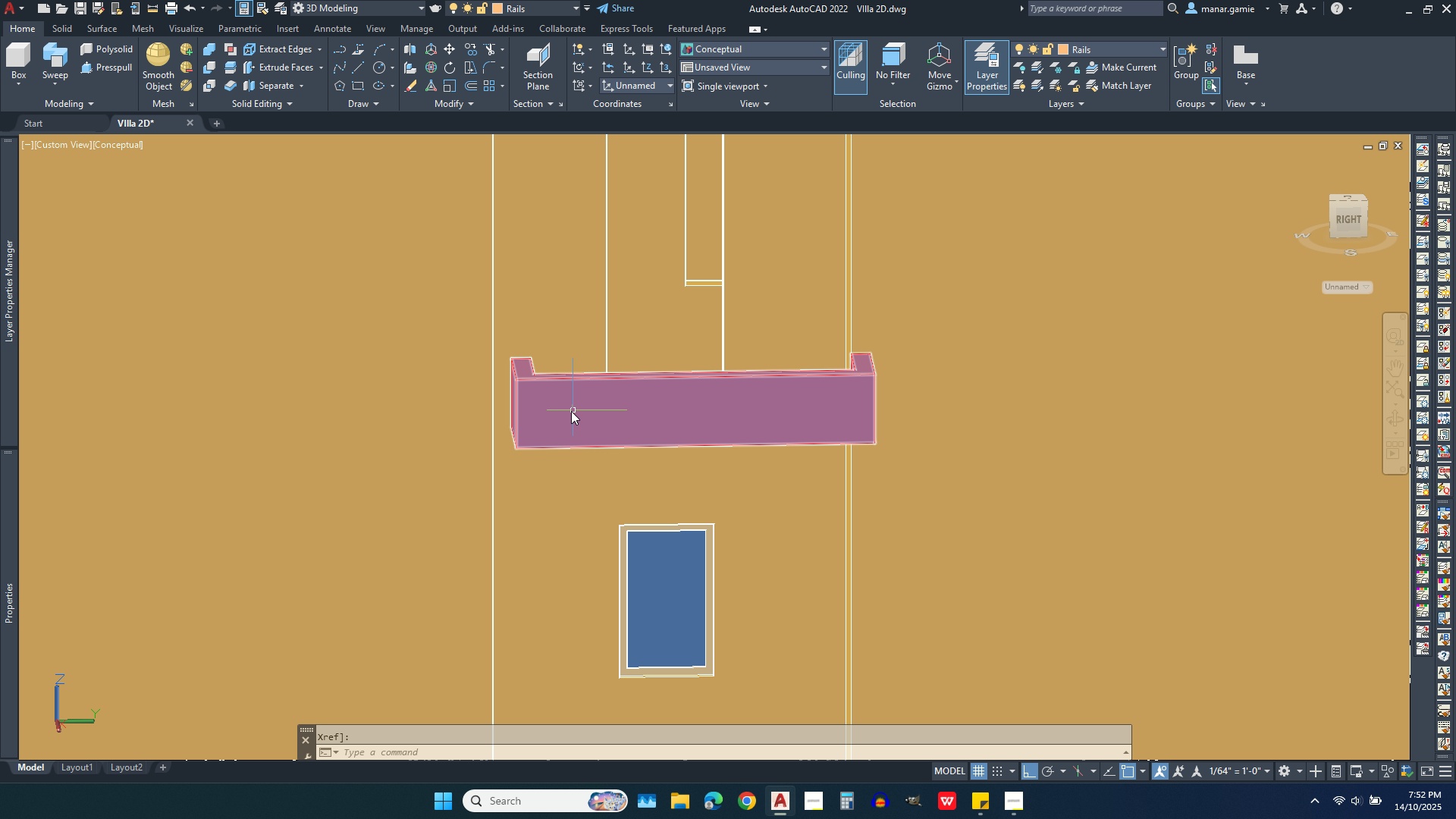 
left_click([555, 406])
 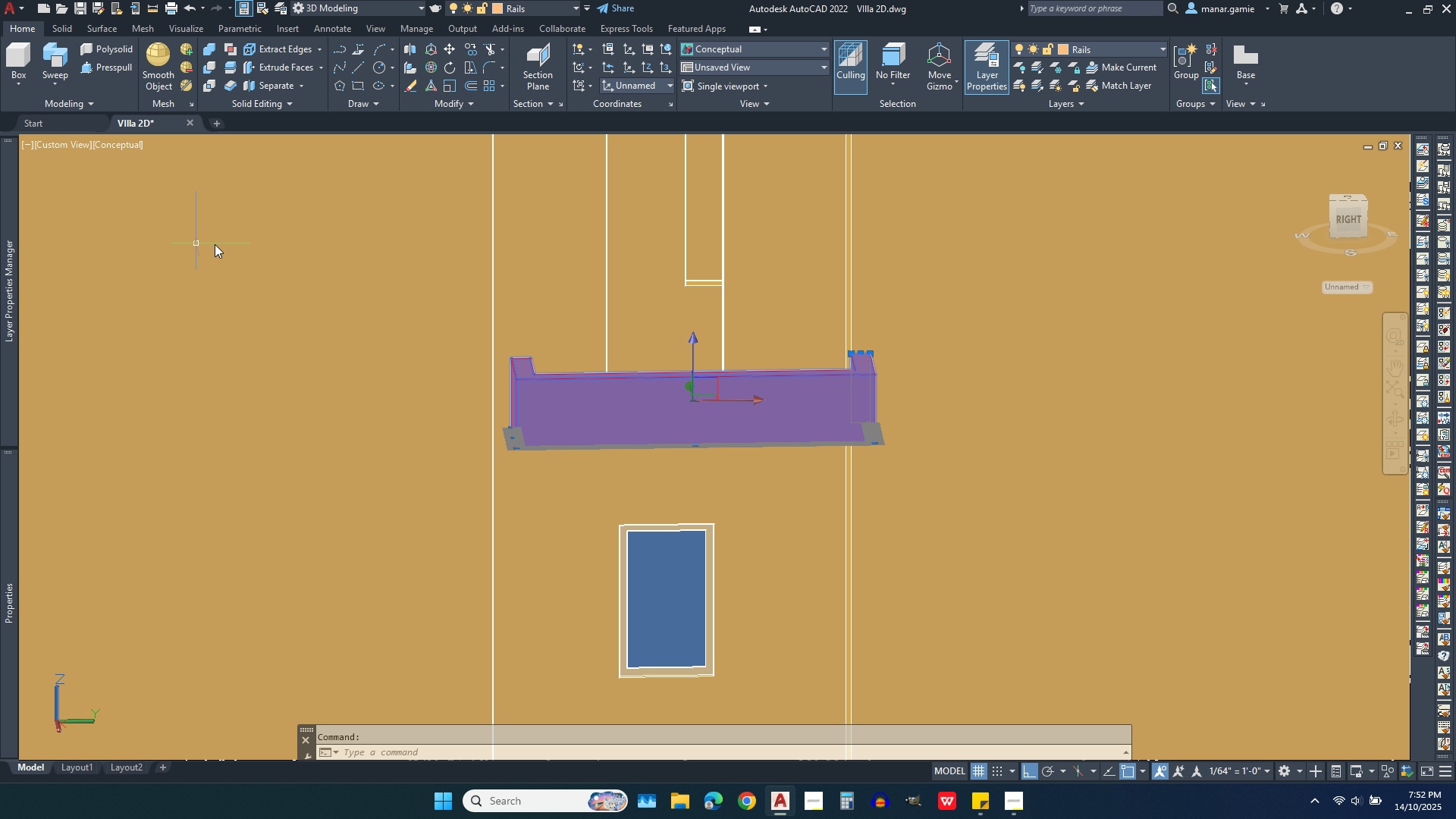 
scroll: coordinate [223, 244], scroll_direction: up, amount: 2.0
 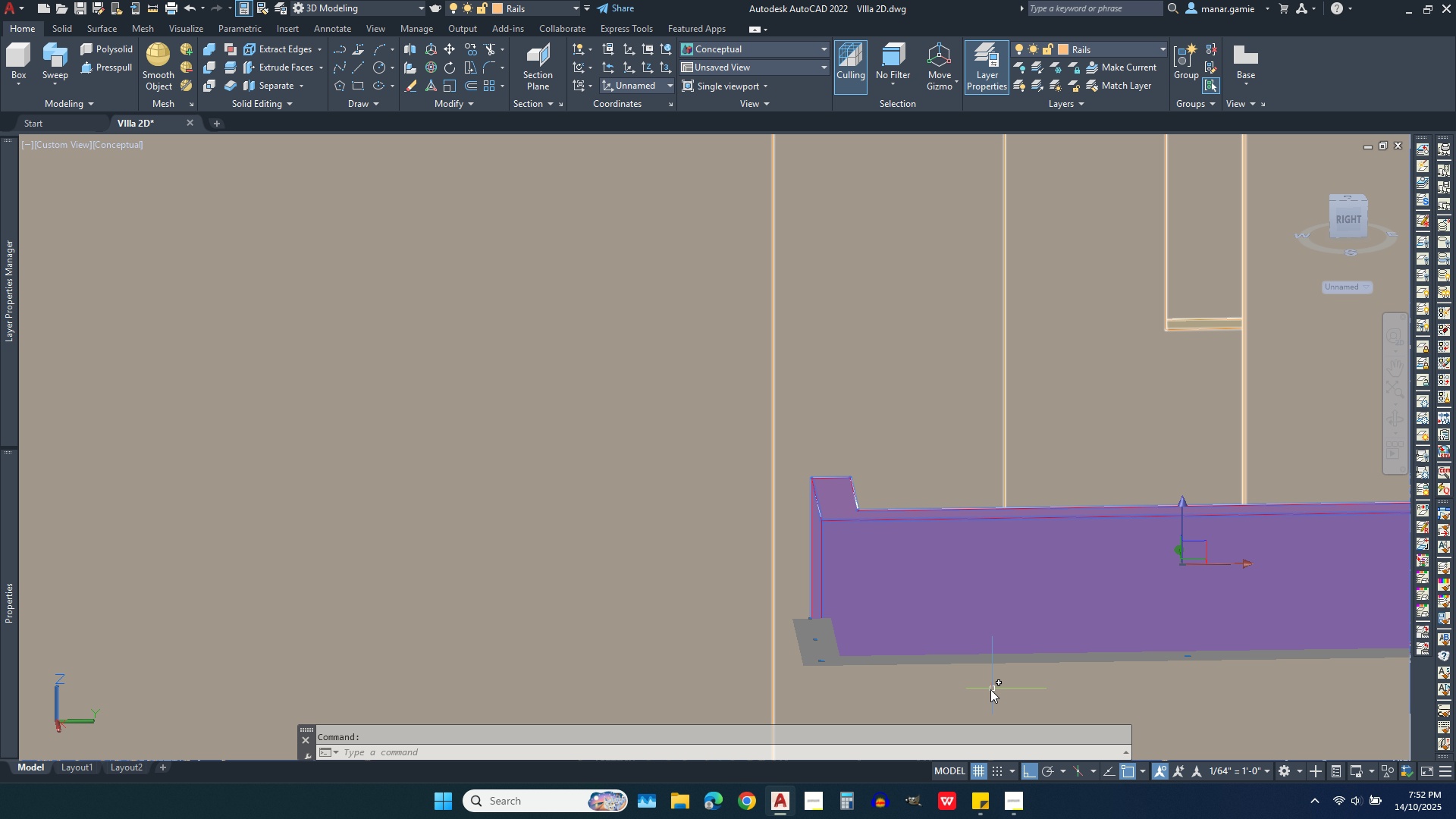 
scroll: coordinate [852, 531], scroll_direction: down, amount: 4.0
 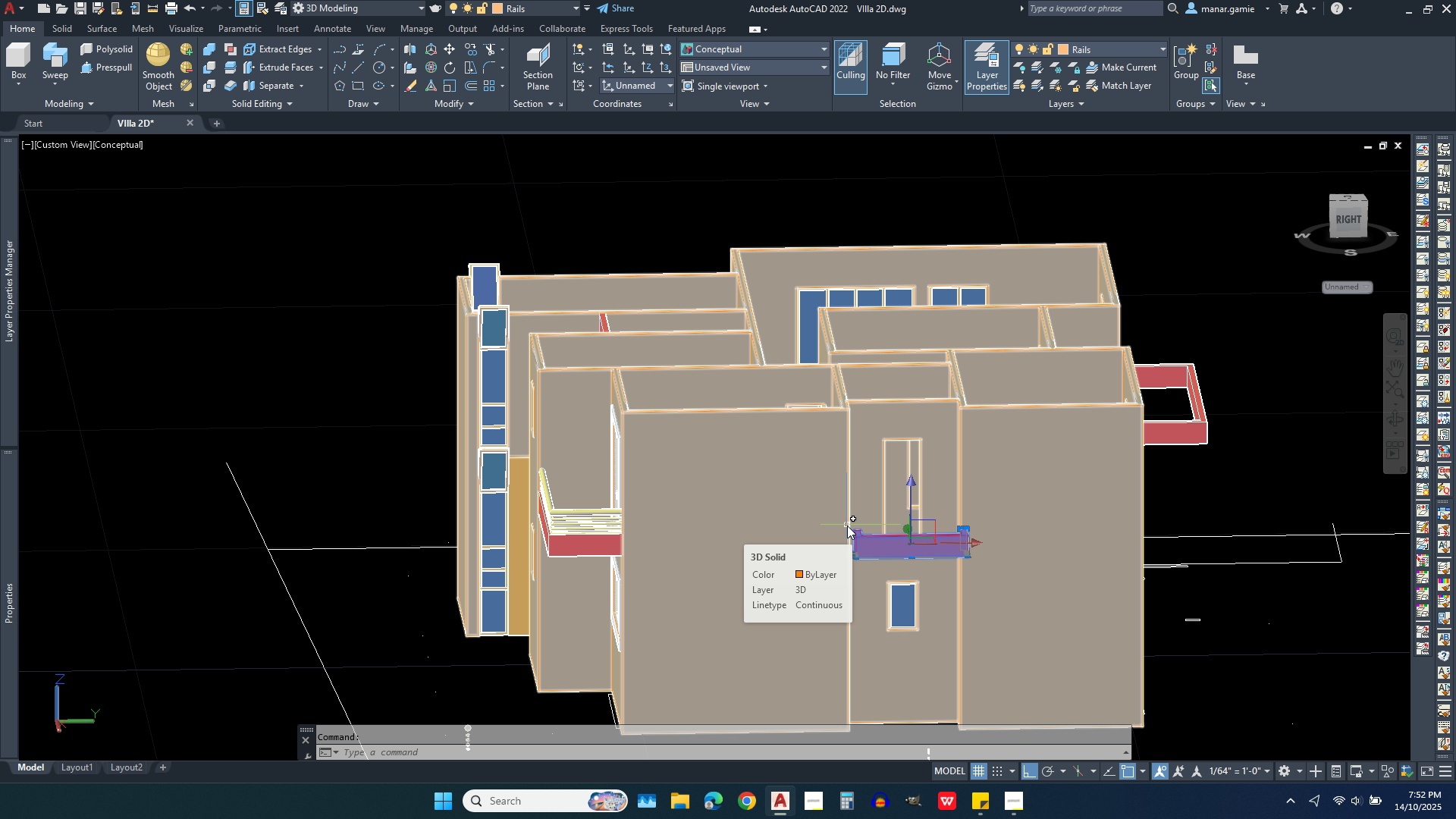 
scroll: coordinate [889, 576], scroll_direction: up, amount: 3.0
 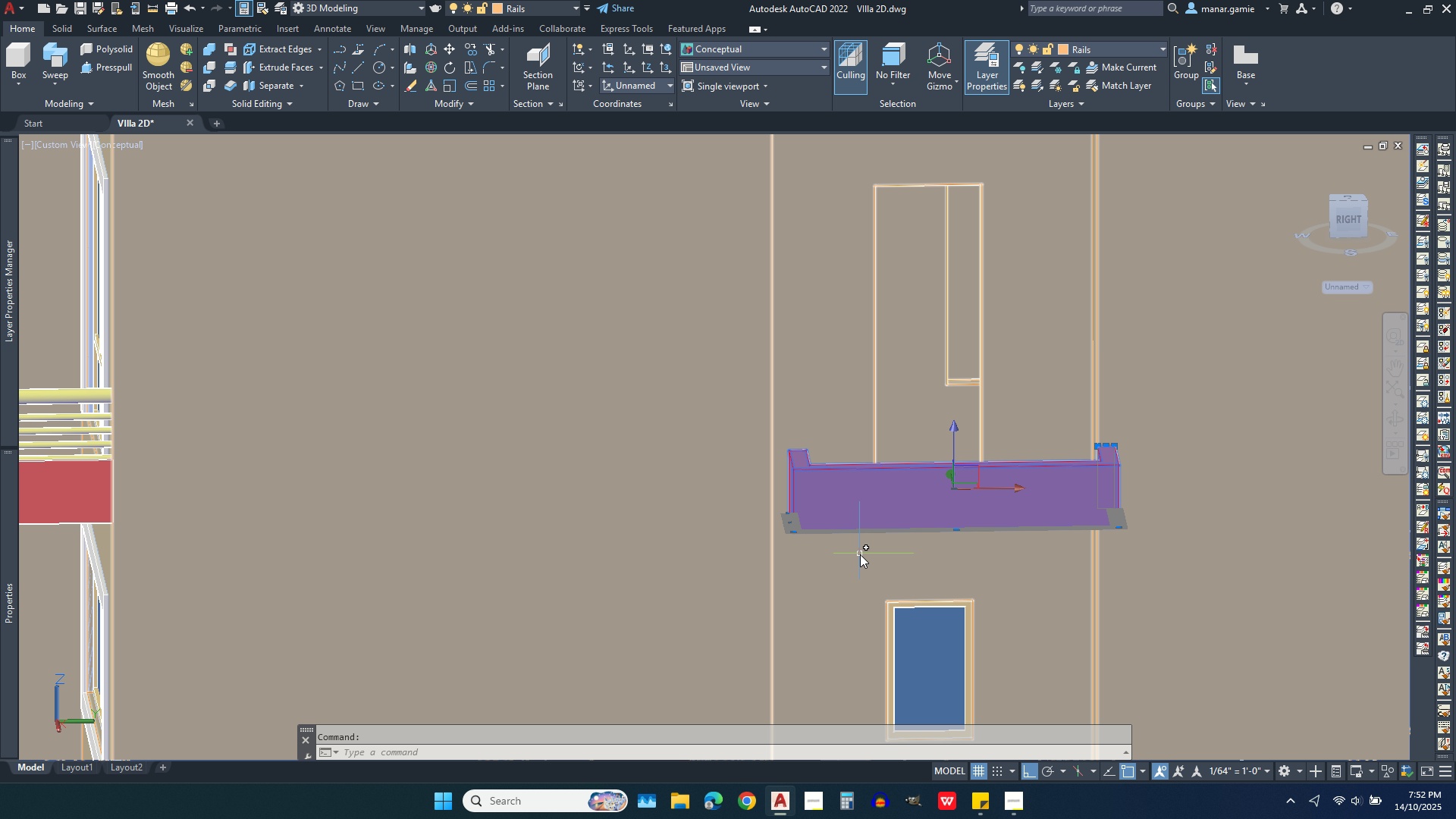 
left_click([855, 541])
 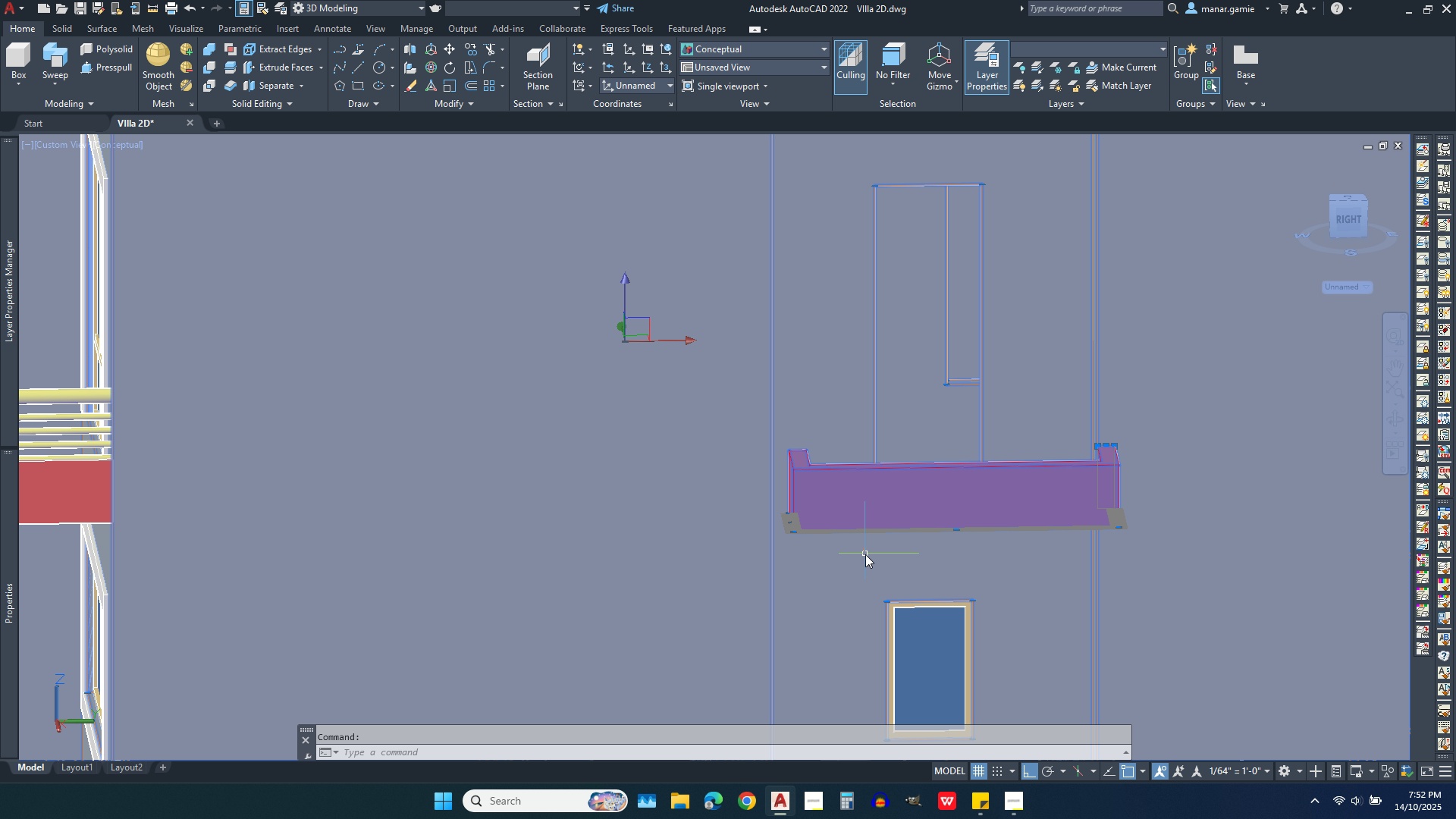 
hold_key(key=ShiftLeft, duration=1.08)
left_click([881, 588])
 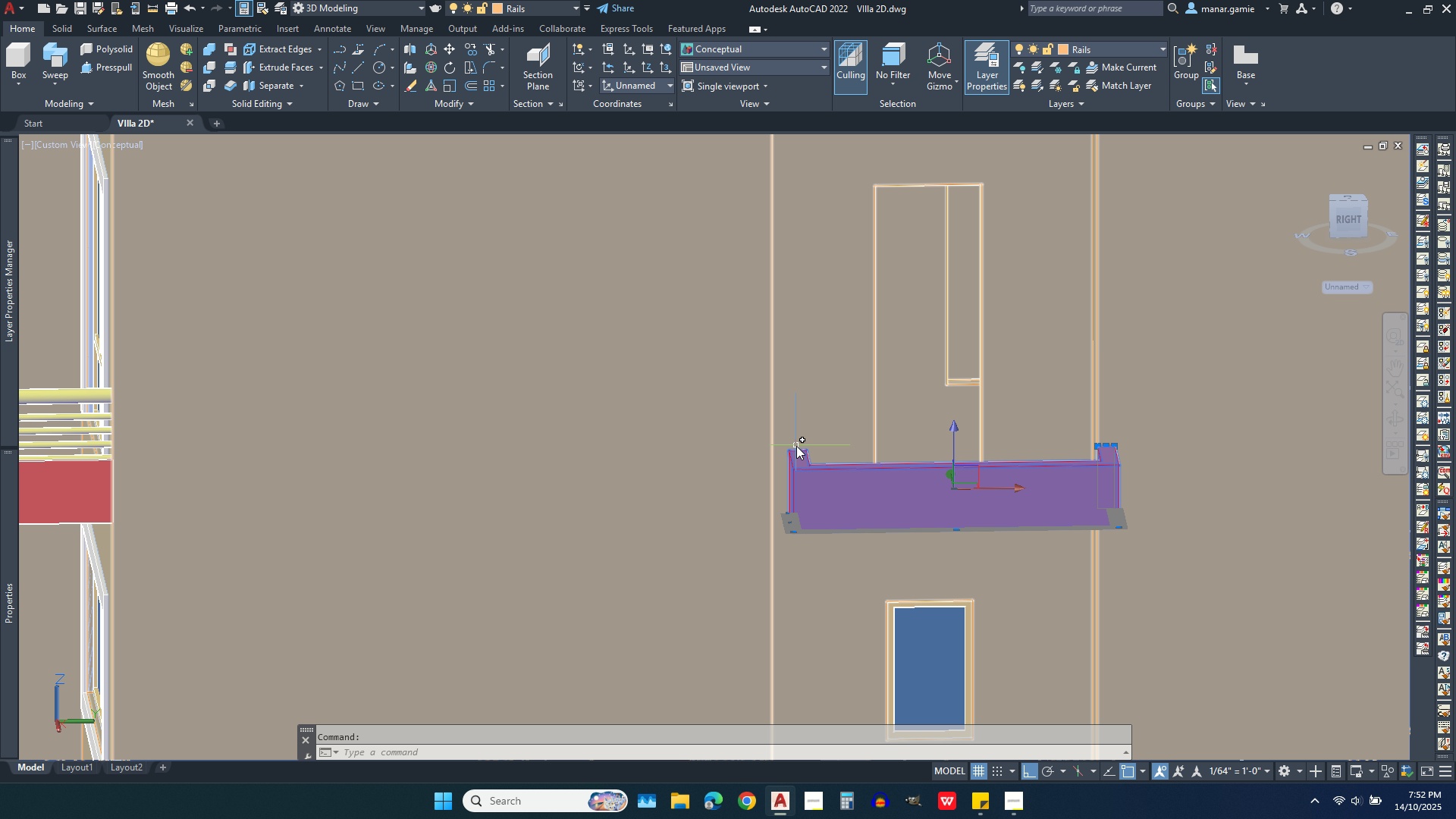 
scroll: coordinate [796, 446], scroll_direction: up, amount: 4.0
 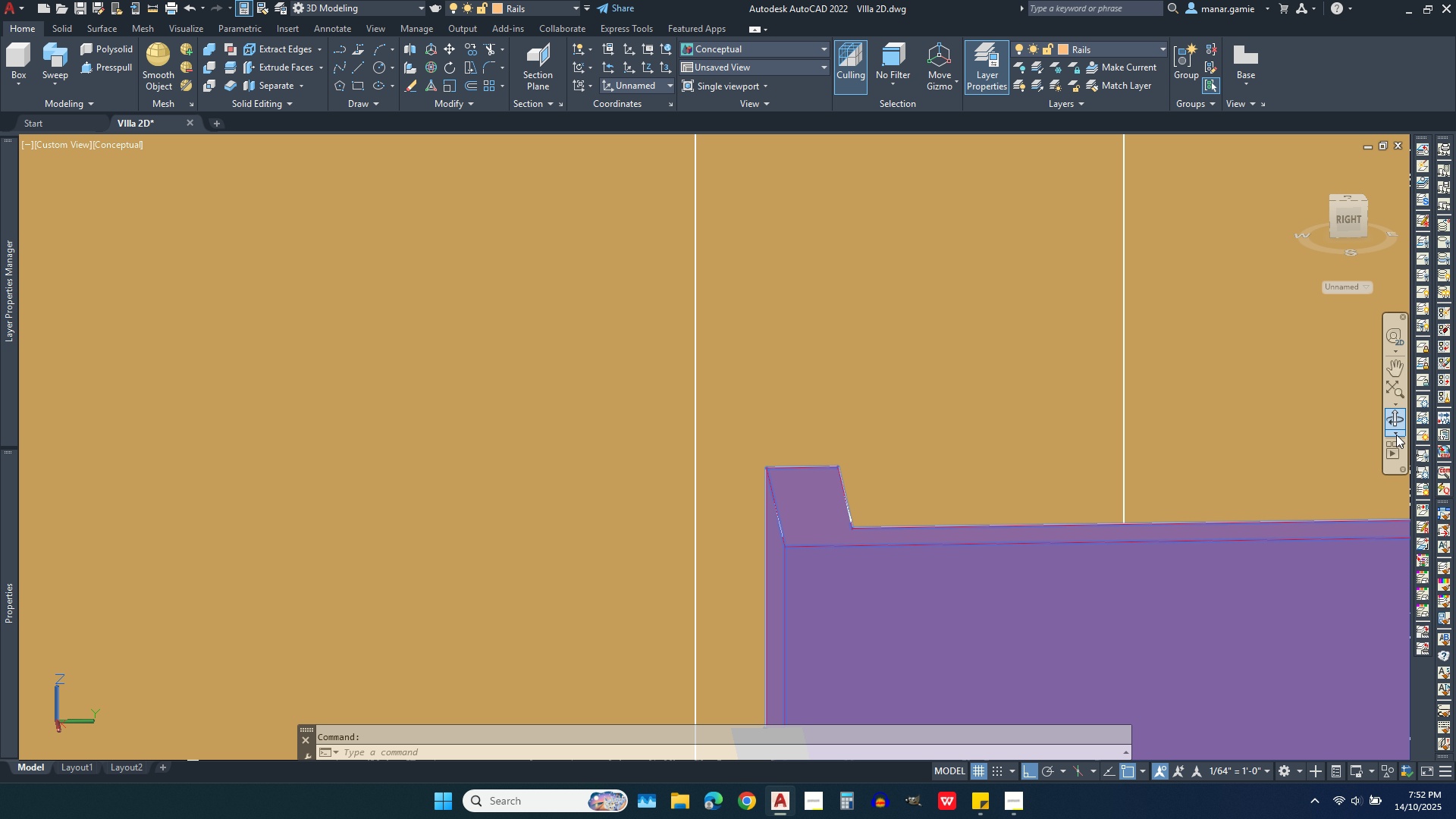 
left_click([1394, 414])
 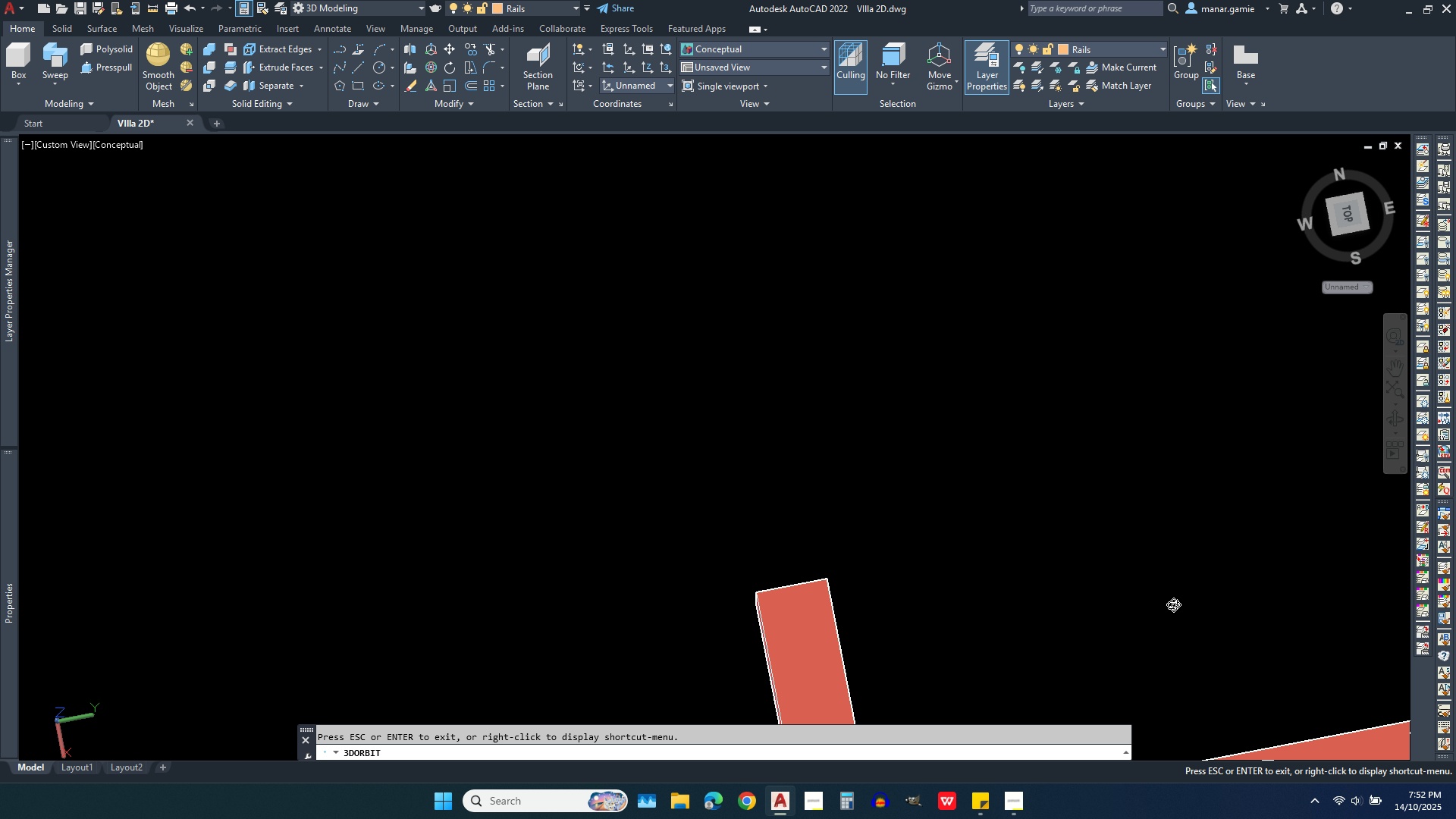 
scroll: coordinate [905, 382], scroll_direction: down, amount: 5.0
 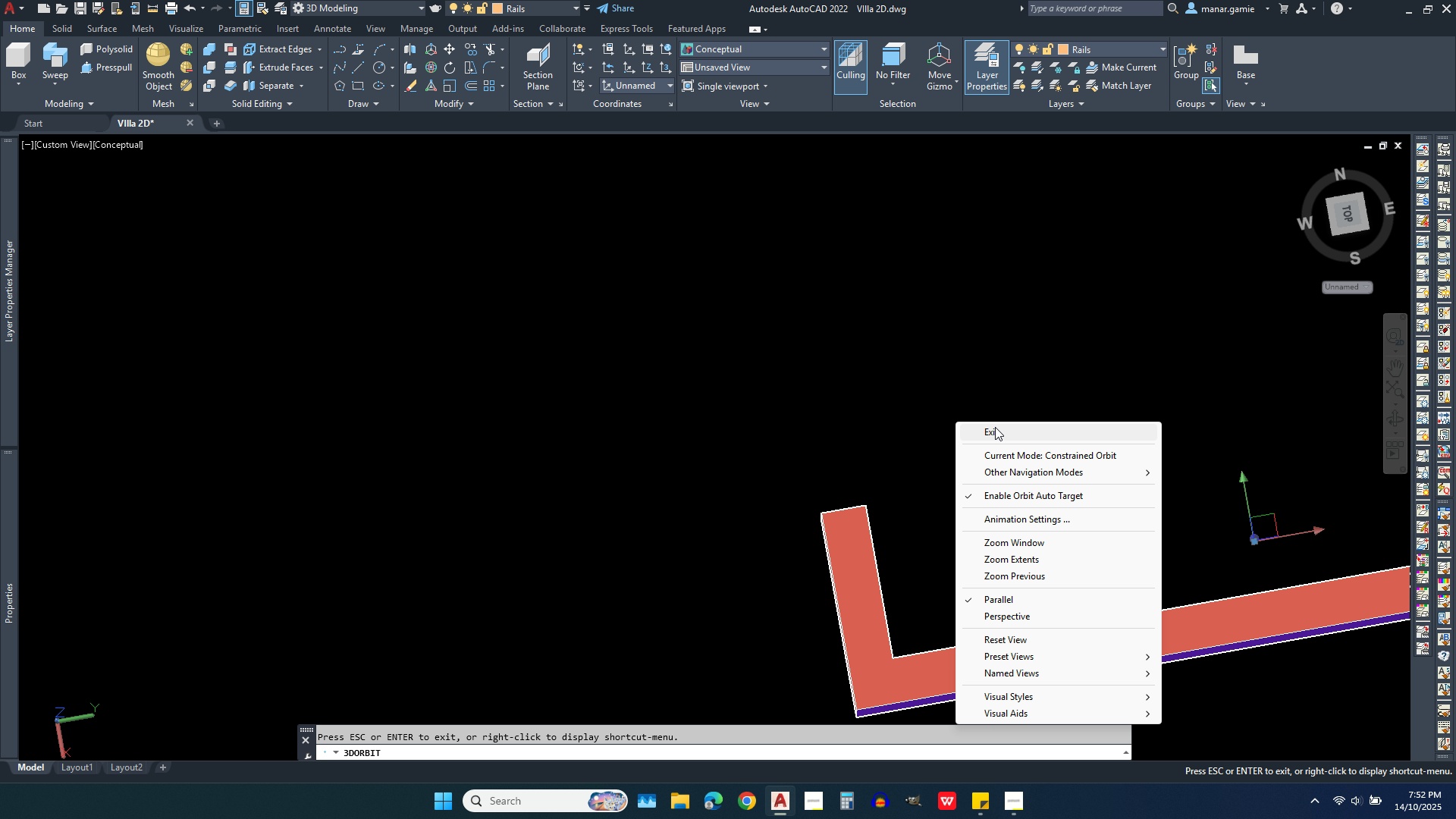 
left_click([1003, 432])
 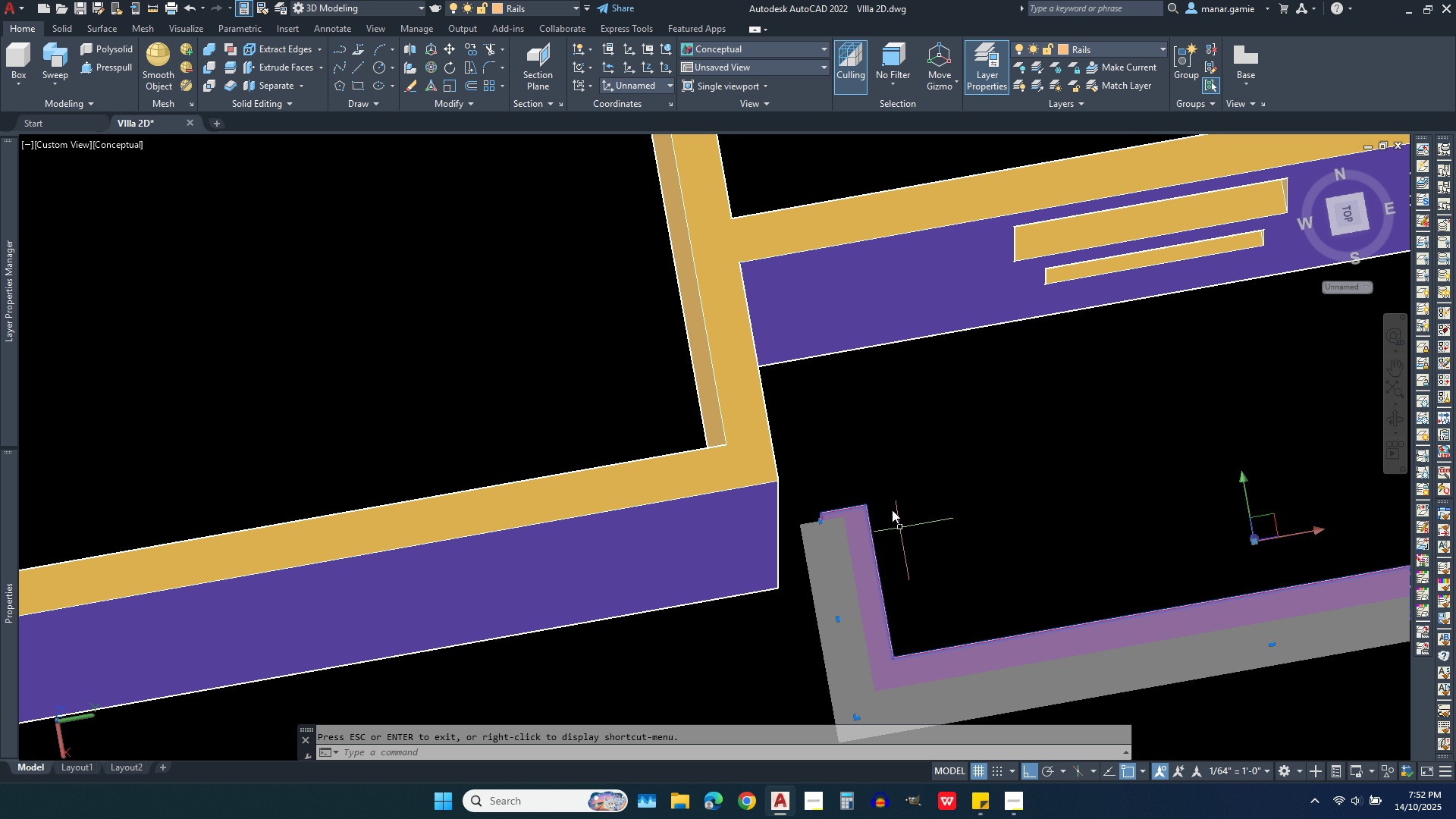 
scroll: coordinate [876, 469], scroll_direction: down, amount: 3.0
 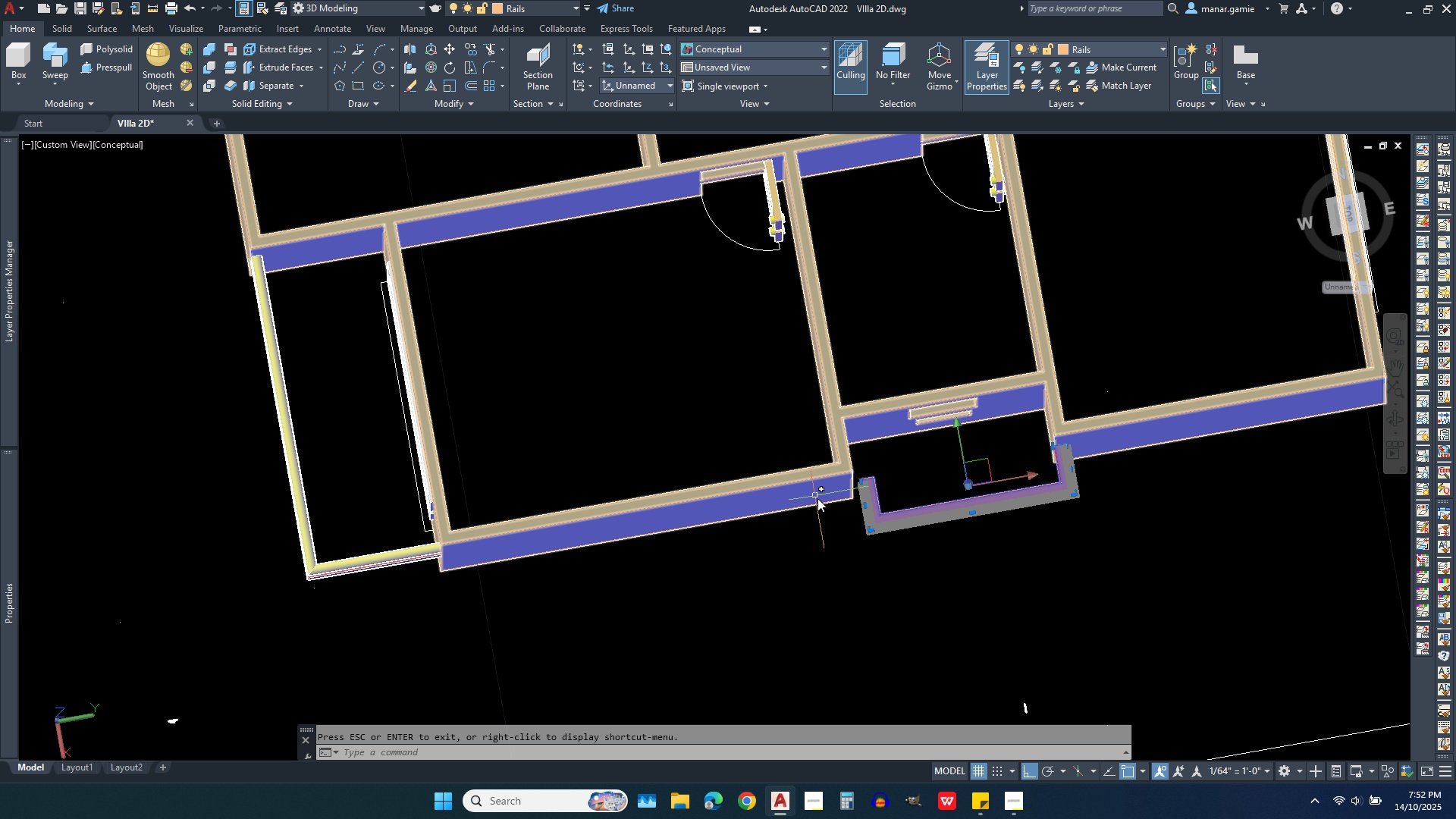 
key(Escape)
 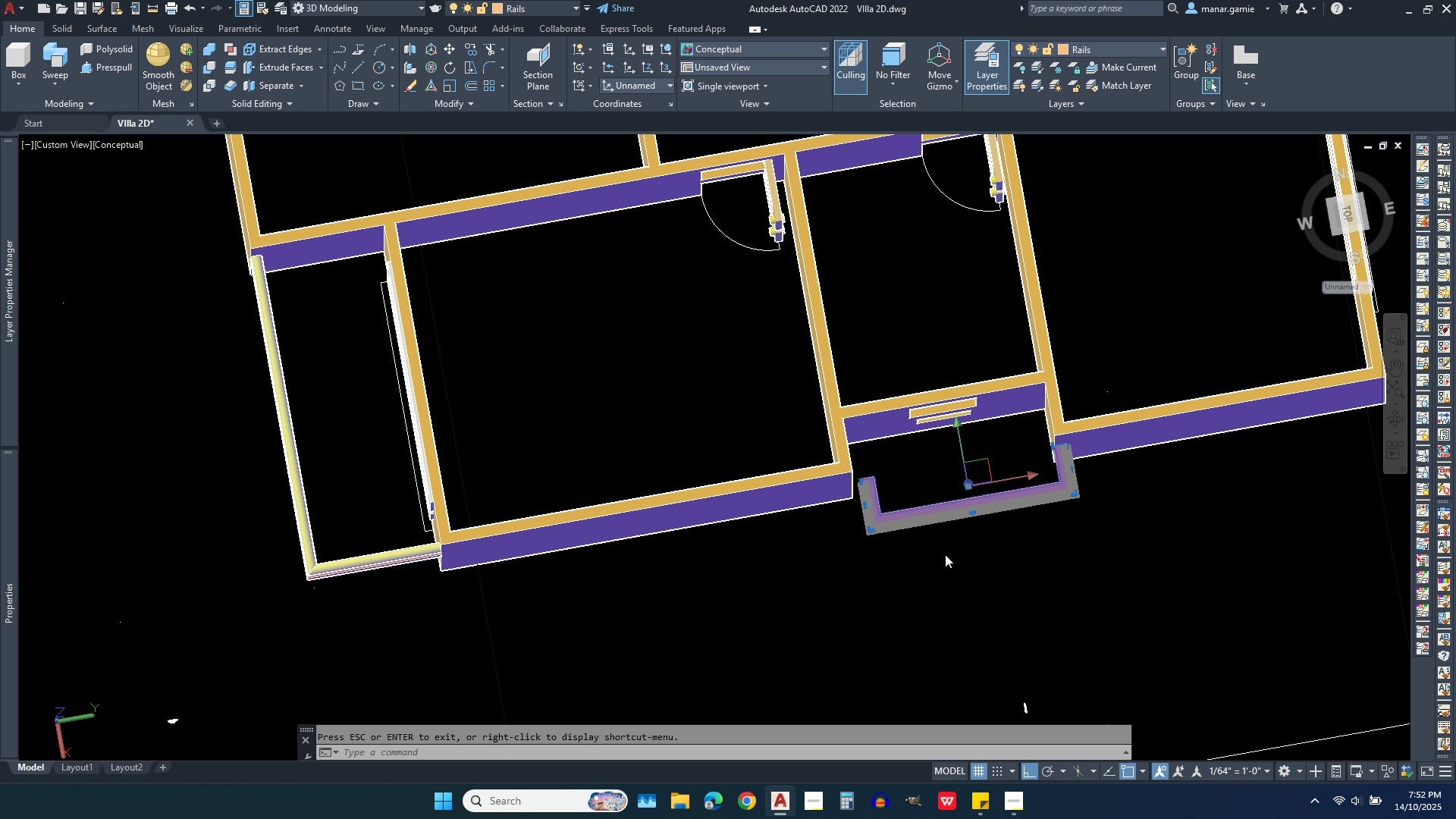 
key(Escape)
 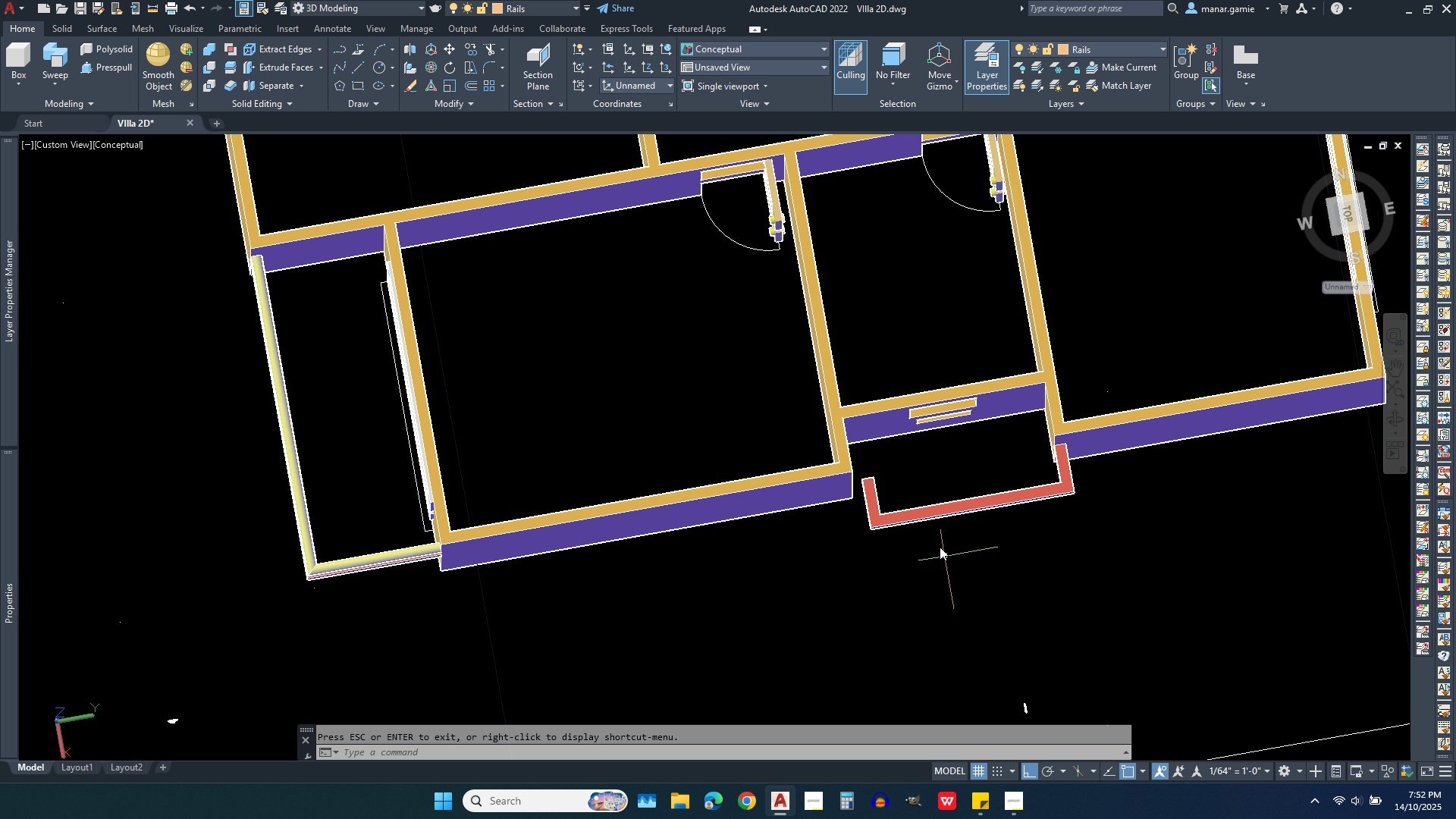 
key(Escape)
 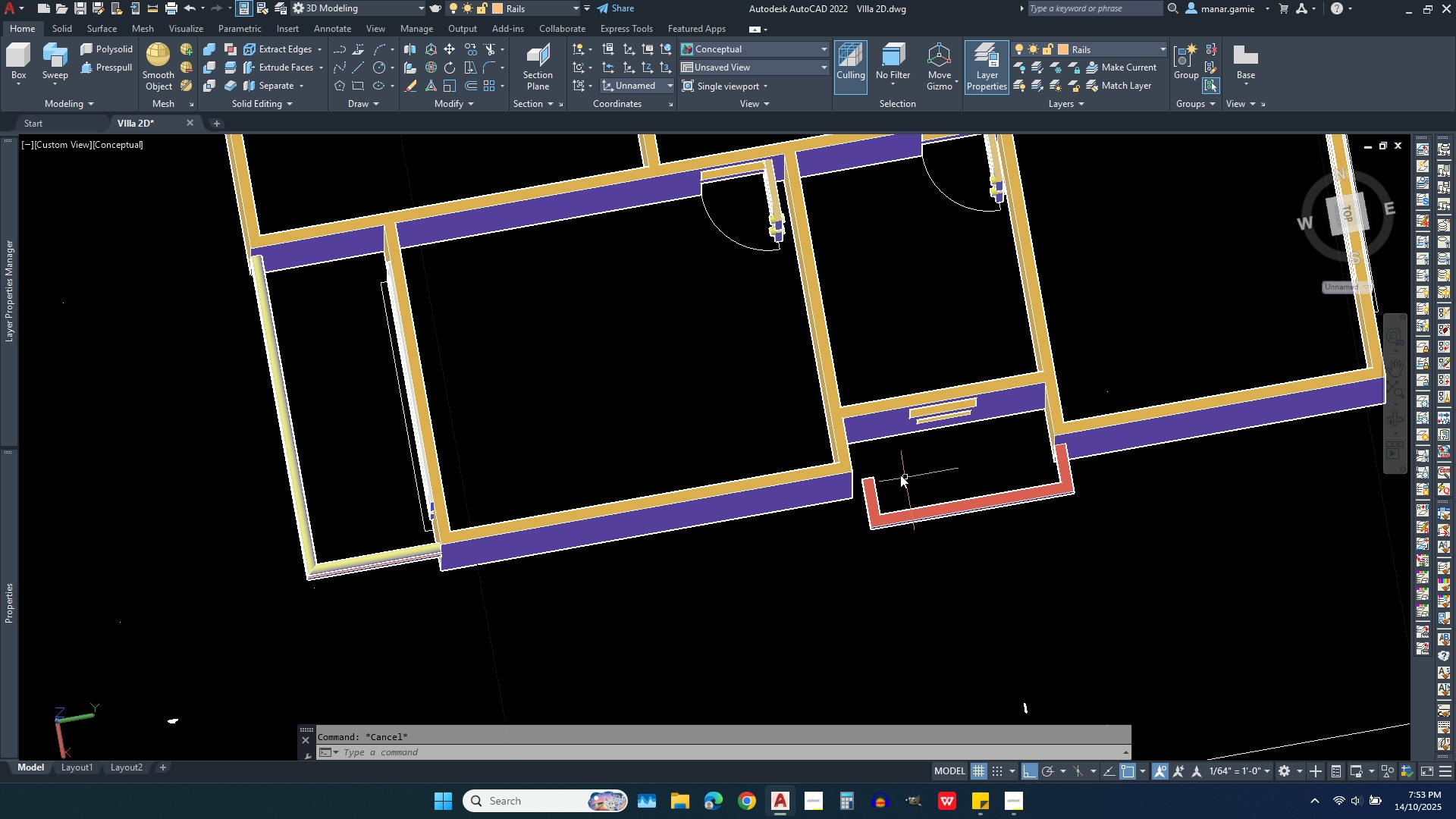 
scroll: coordinate [892, 475], scroll_direction: up, amount: 1.0
 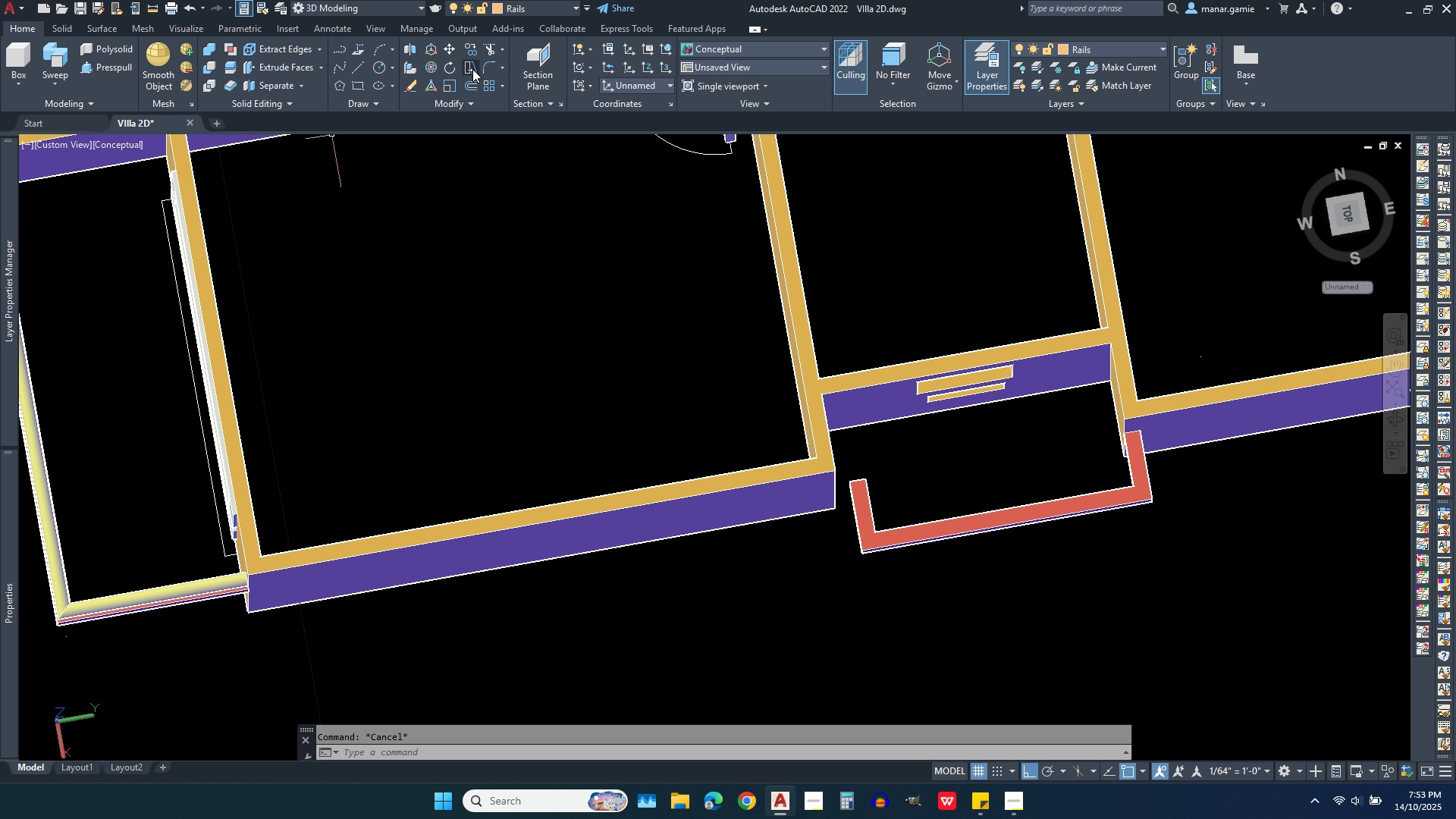 
left_click([472, 69])
 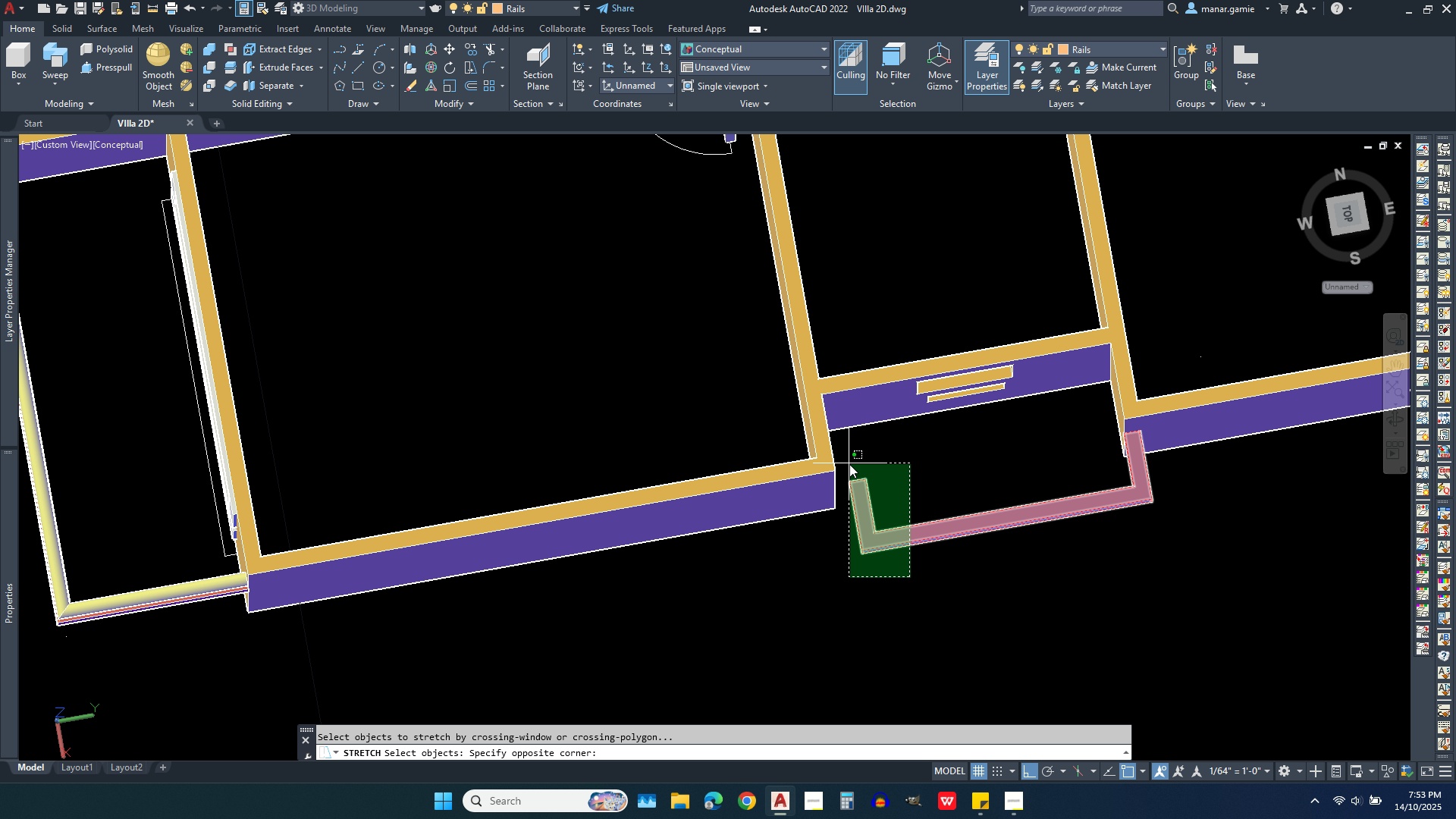 
left_click([849, 464])
 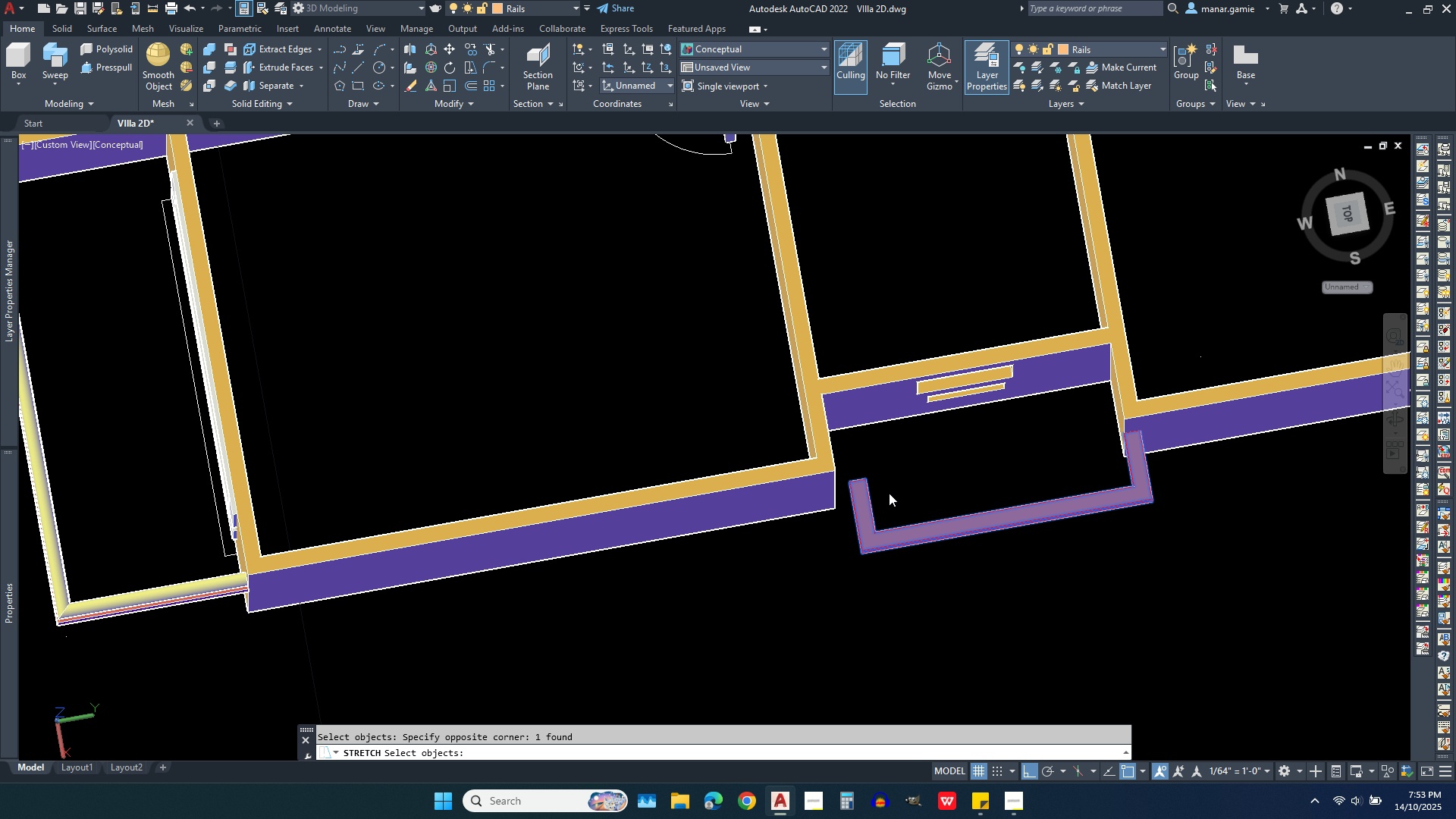 
right_click([889, 493])
 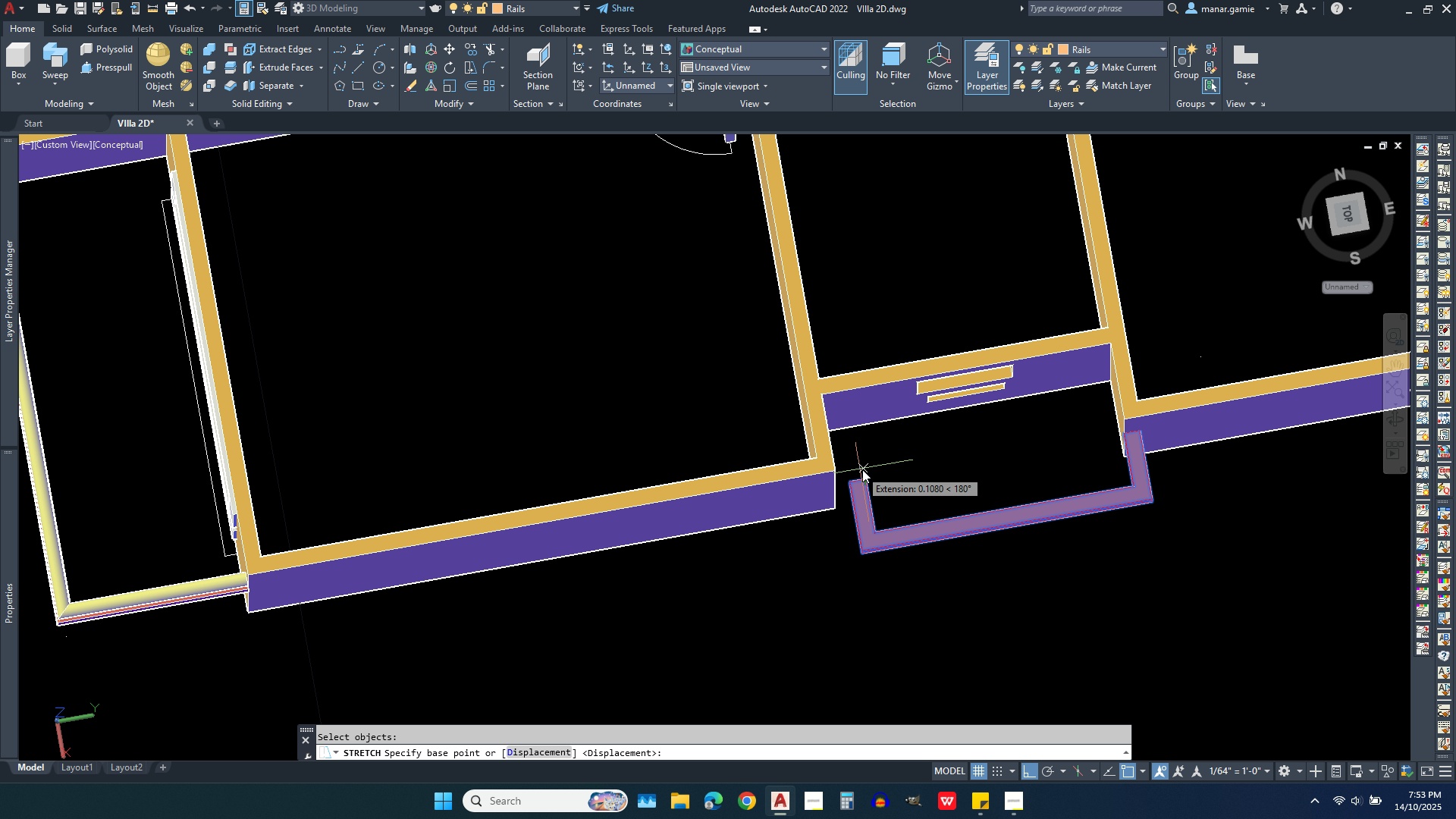 
left_click([868, 477])
 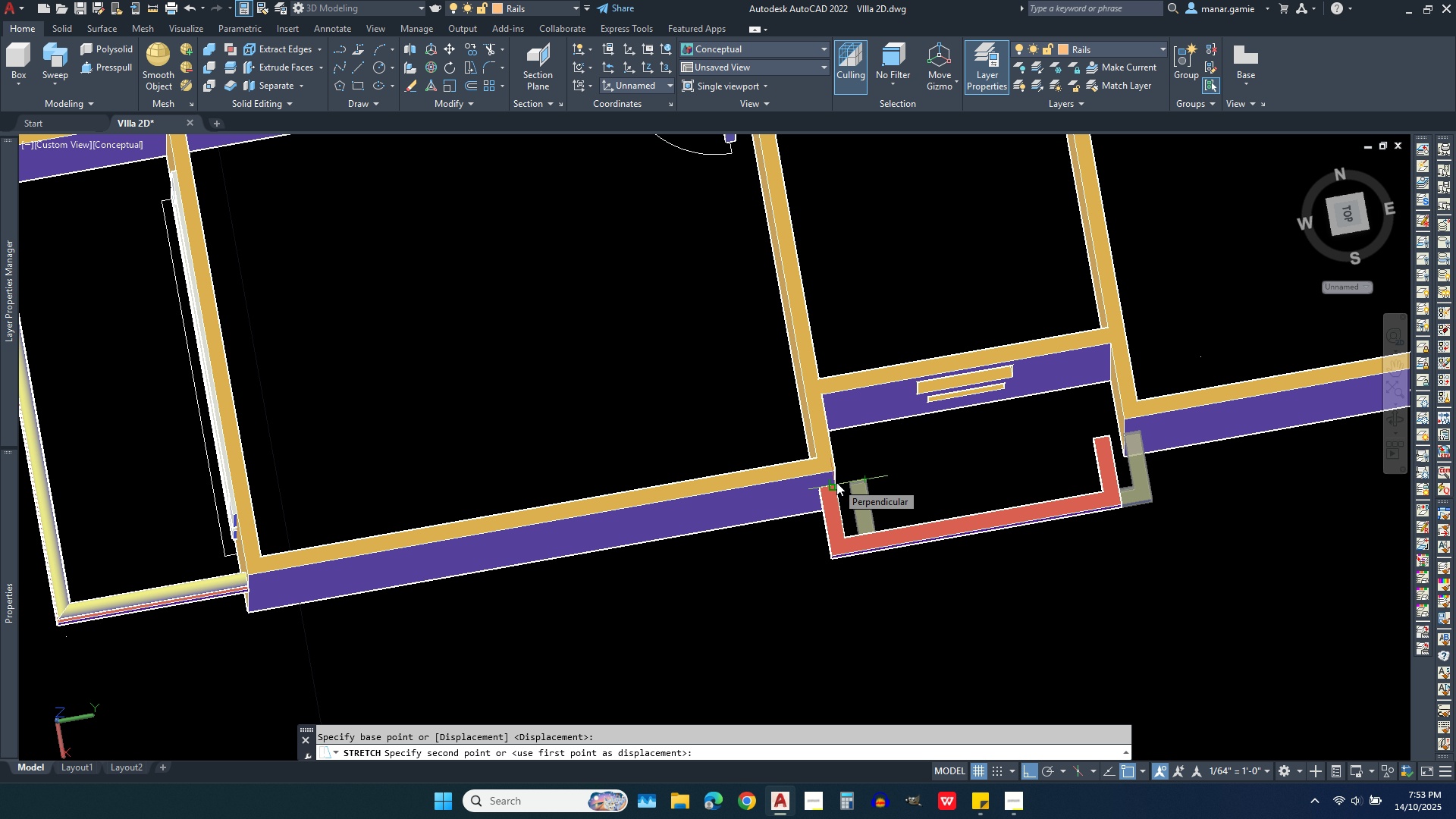 
left_click([836, 482])
 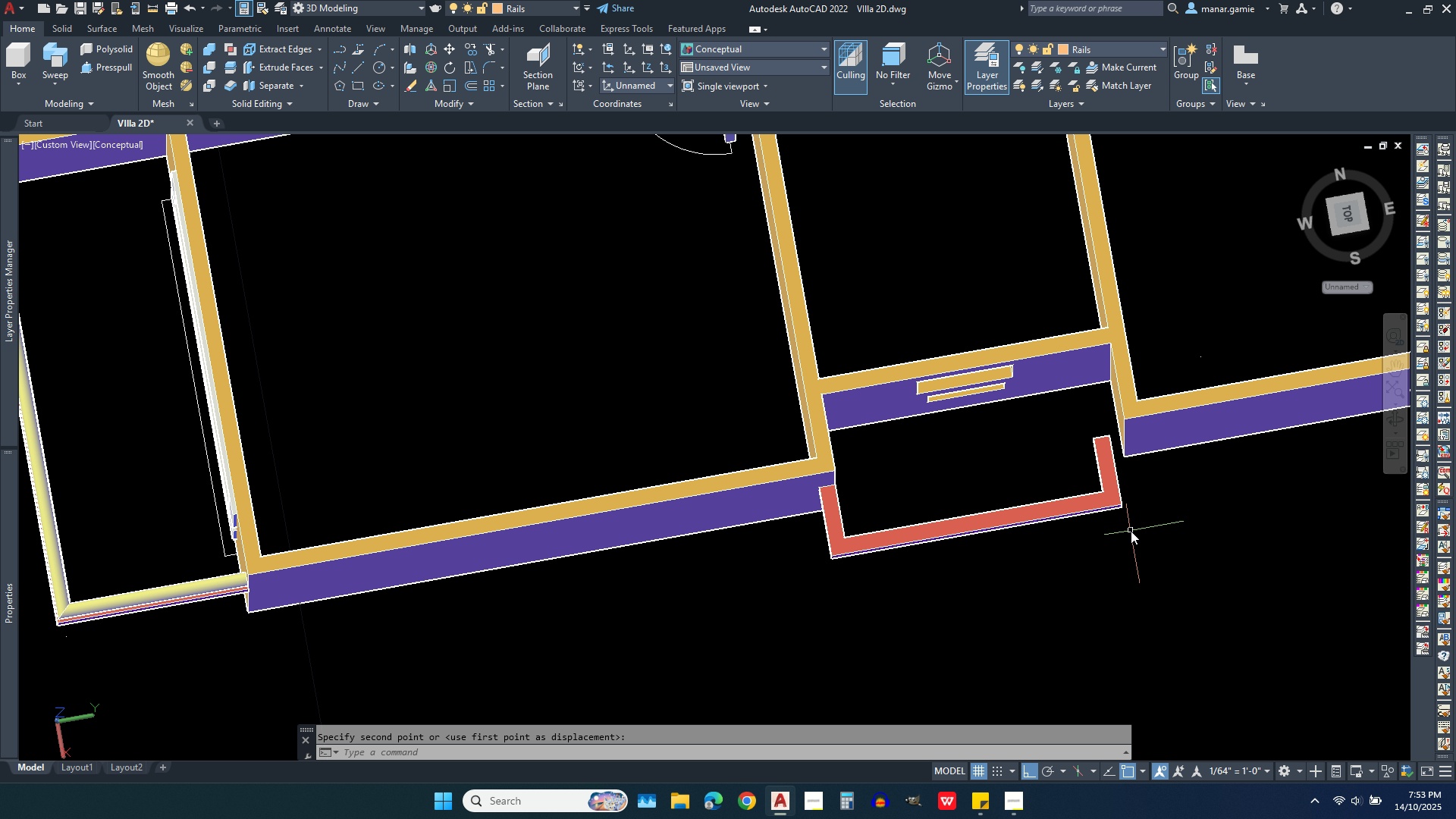 
scroll: coordinate [1138, 507], scroll_direction: up, amount: 4.0
 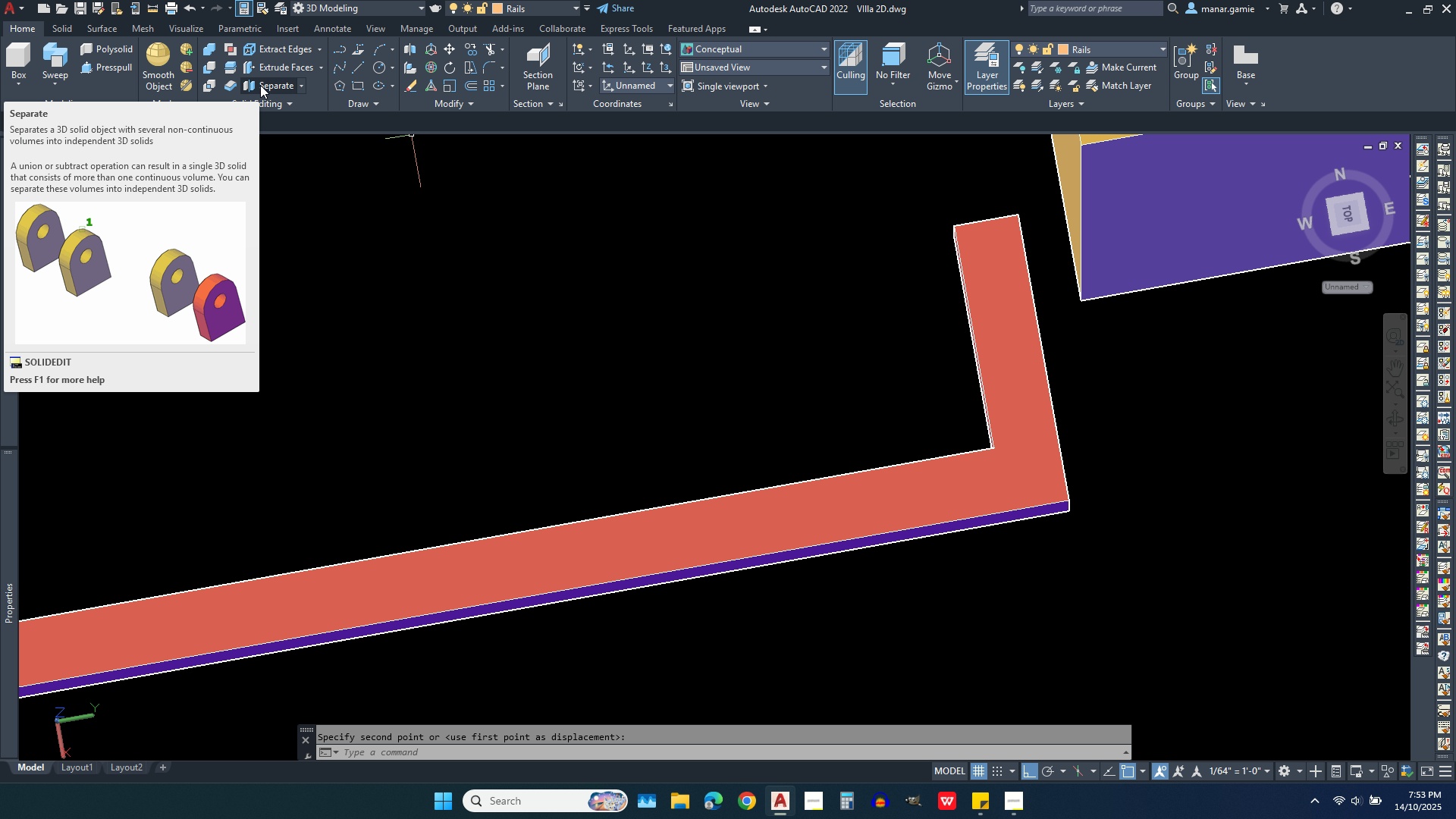 
wait(21.11)
 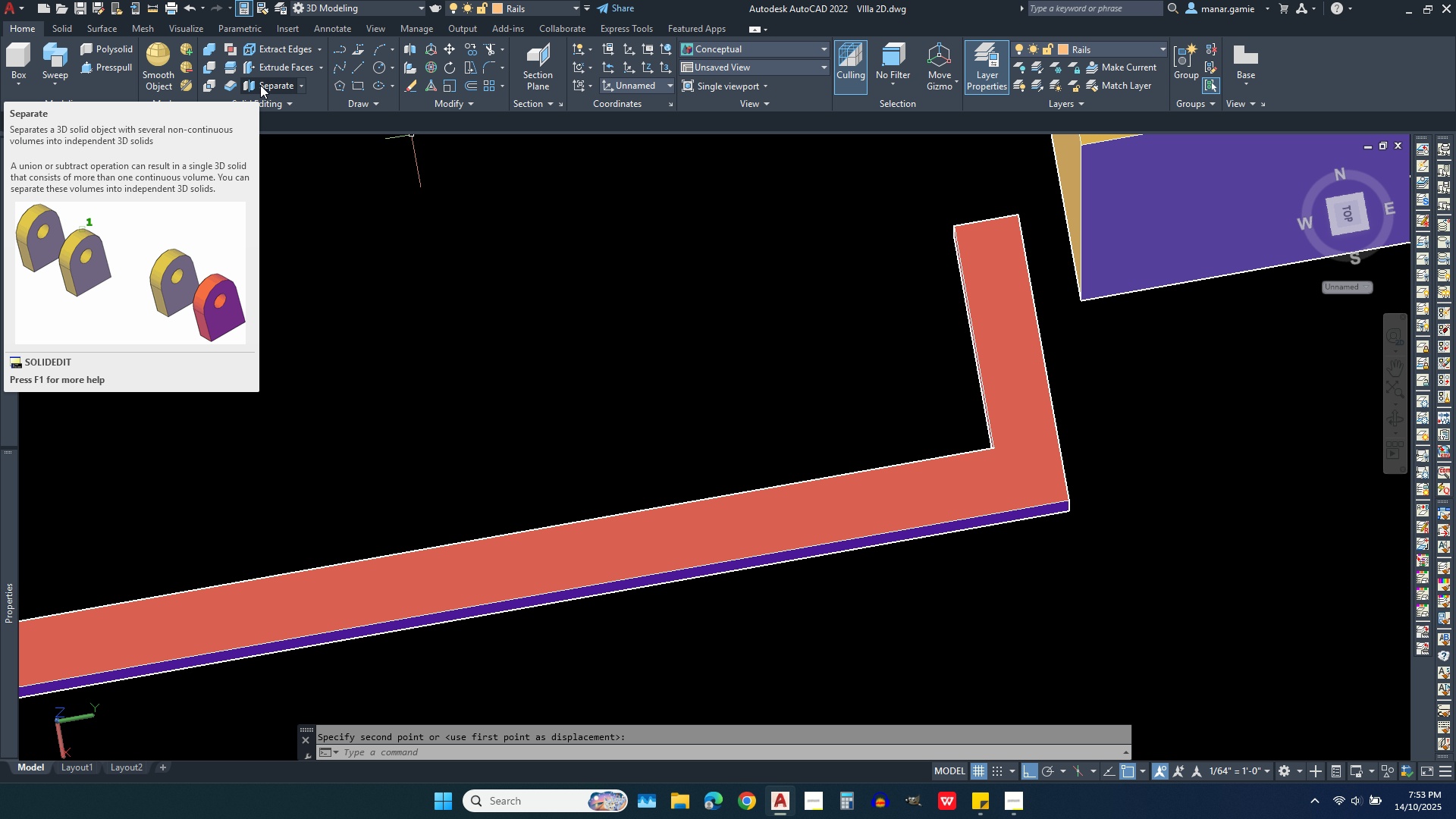 
left_click([67, 105])
 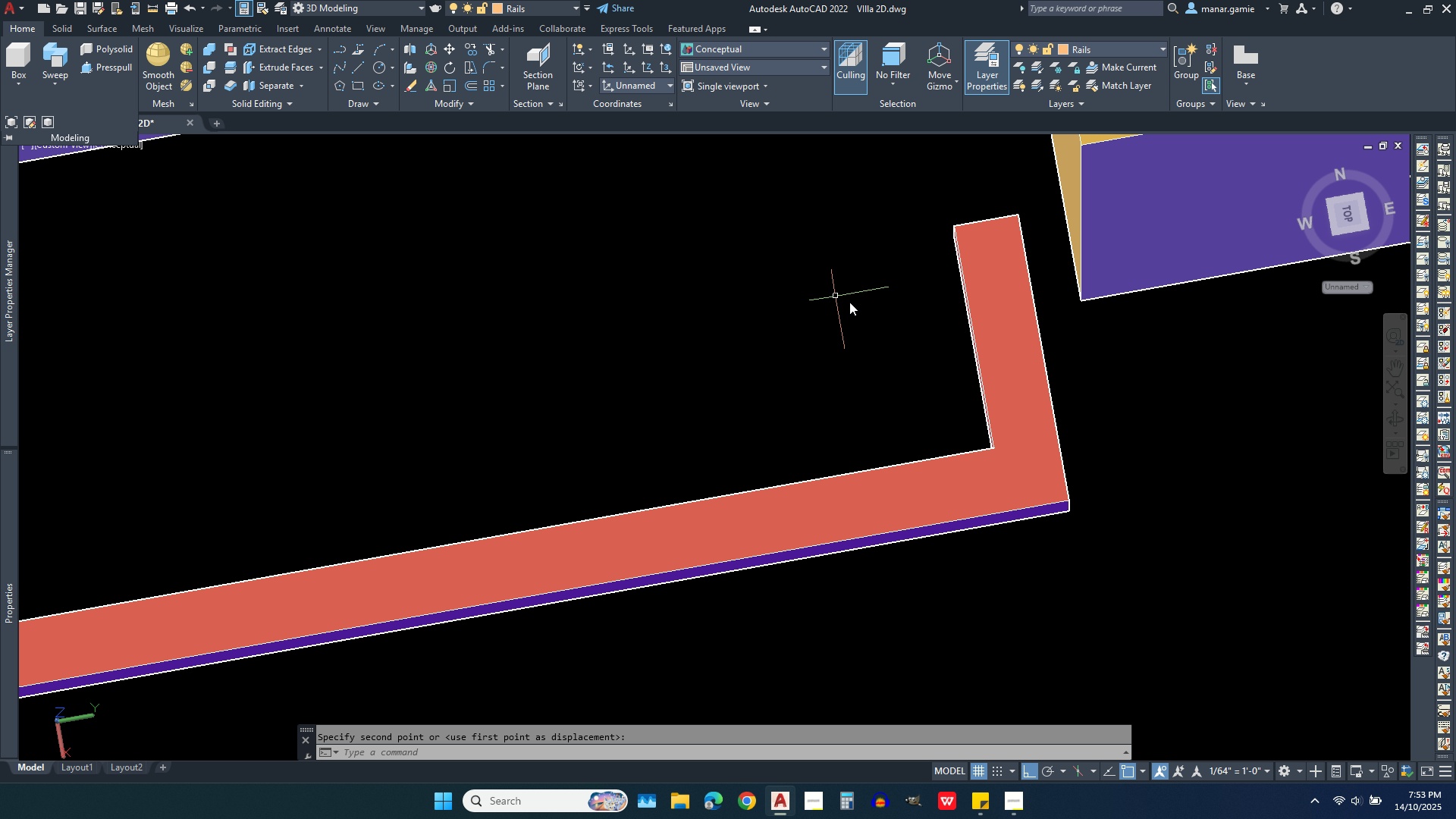 
key(Escape)
 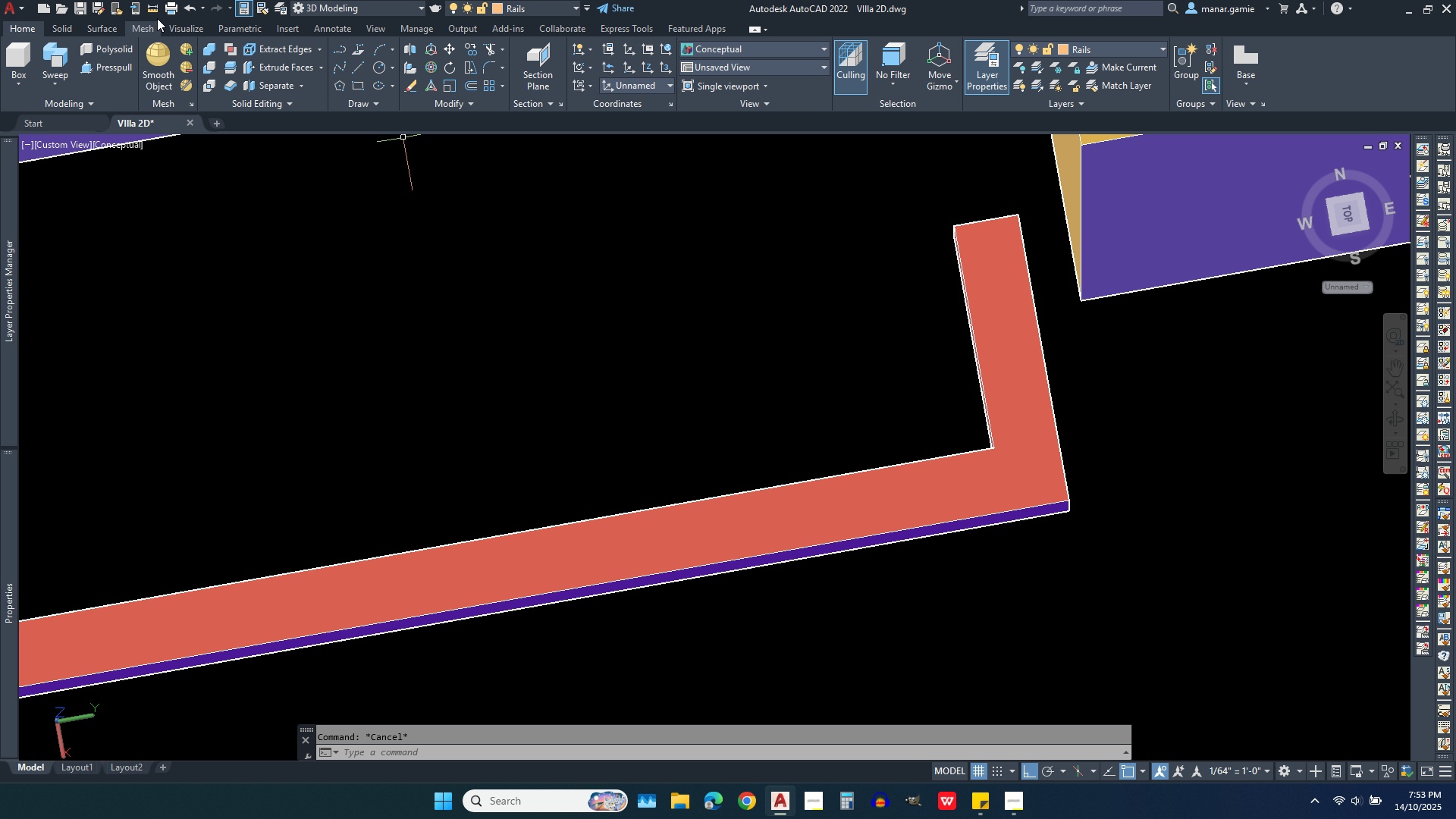 
left_click([157, 5])
 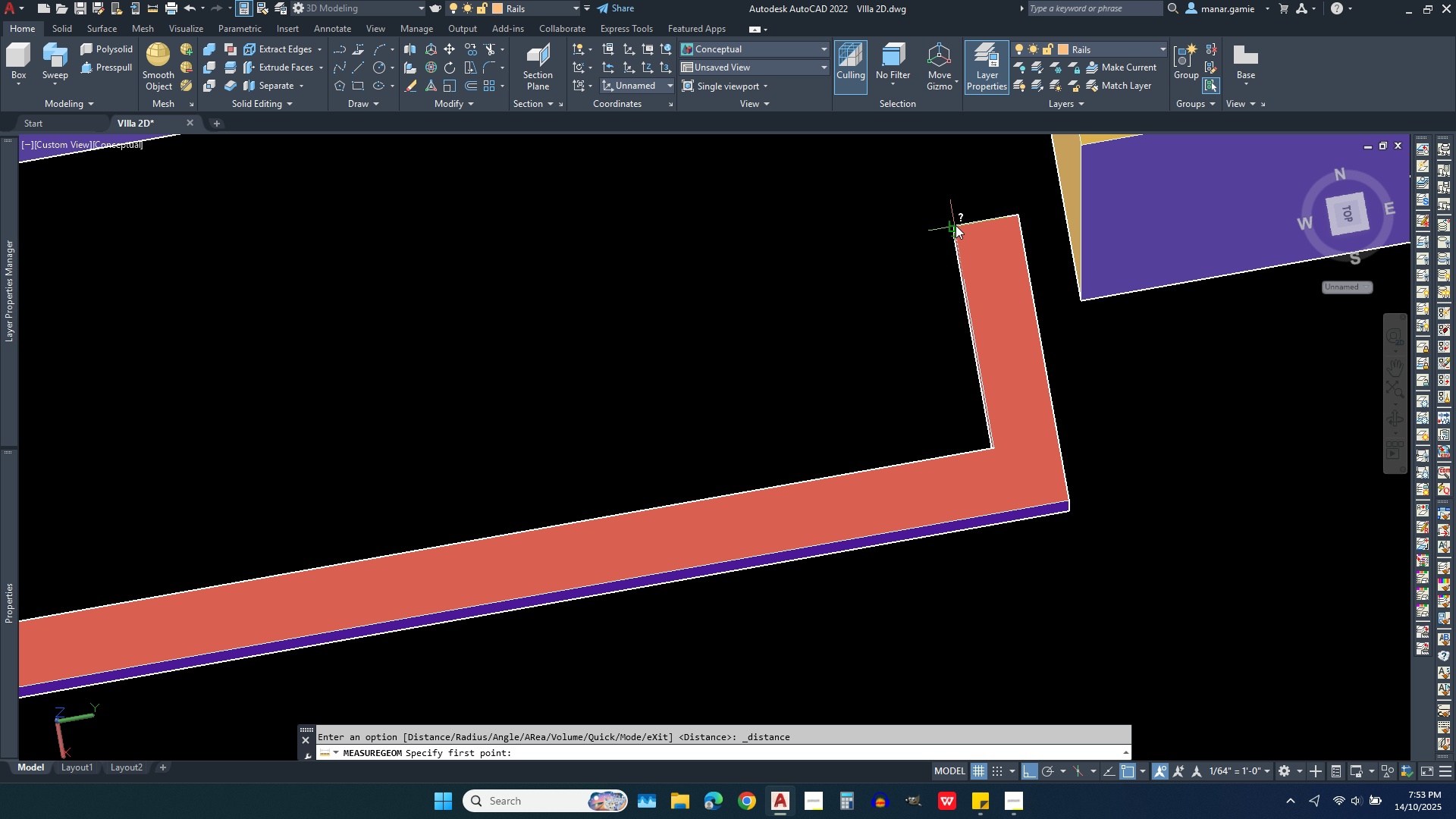 
left_click([956, 223])
 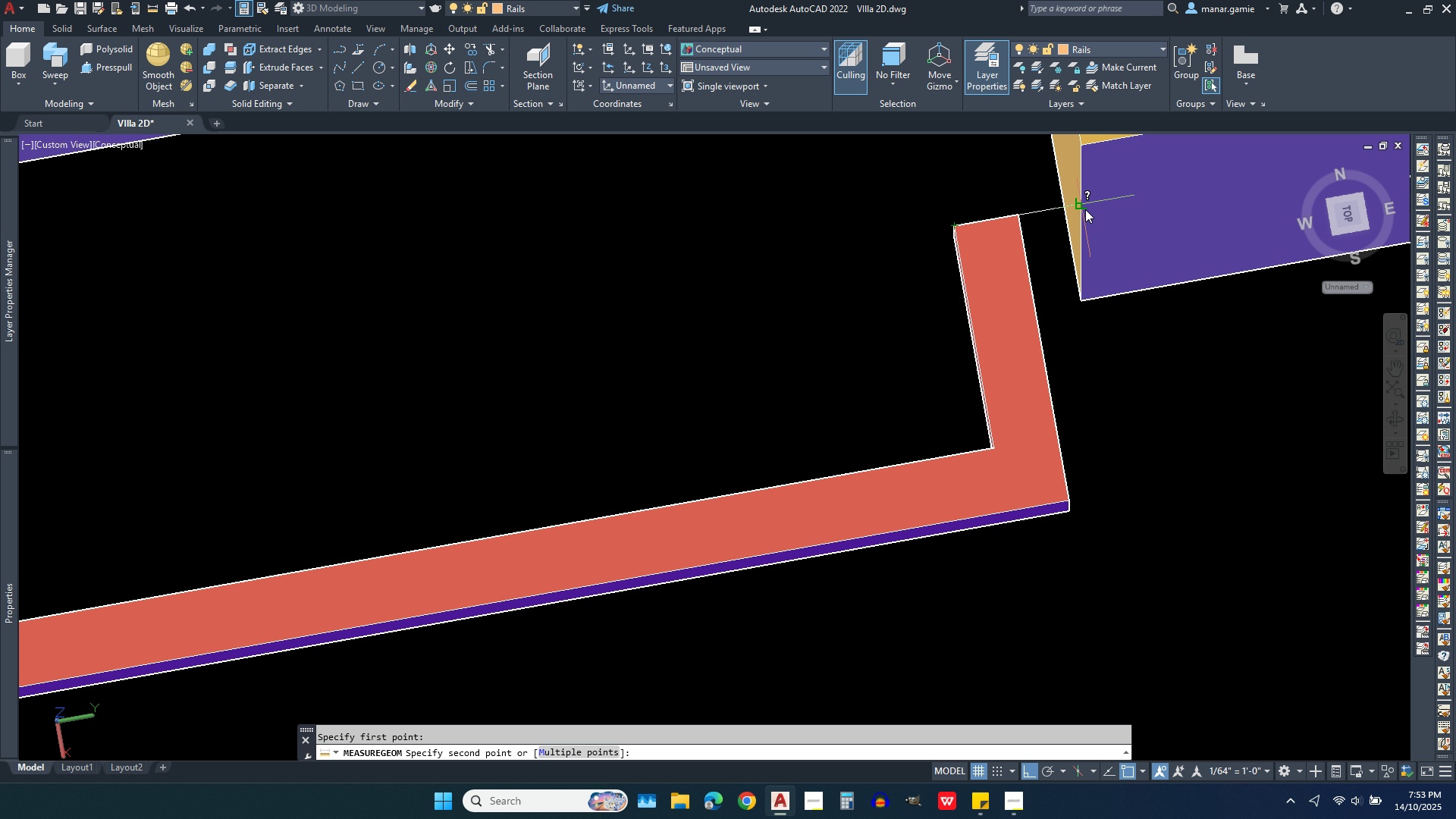 
left_click([1085, 209])
 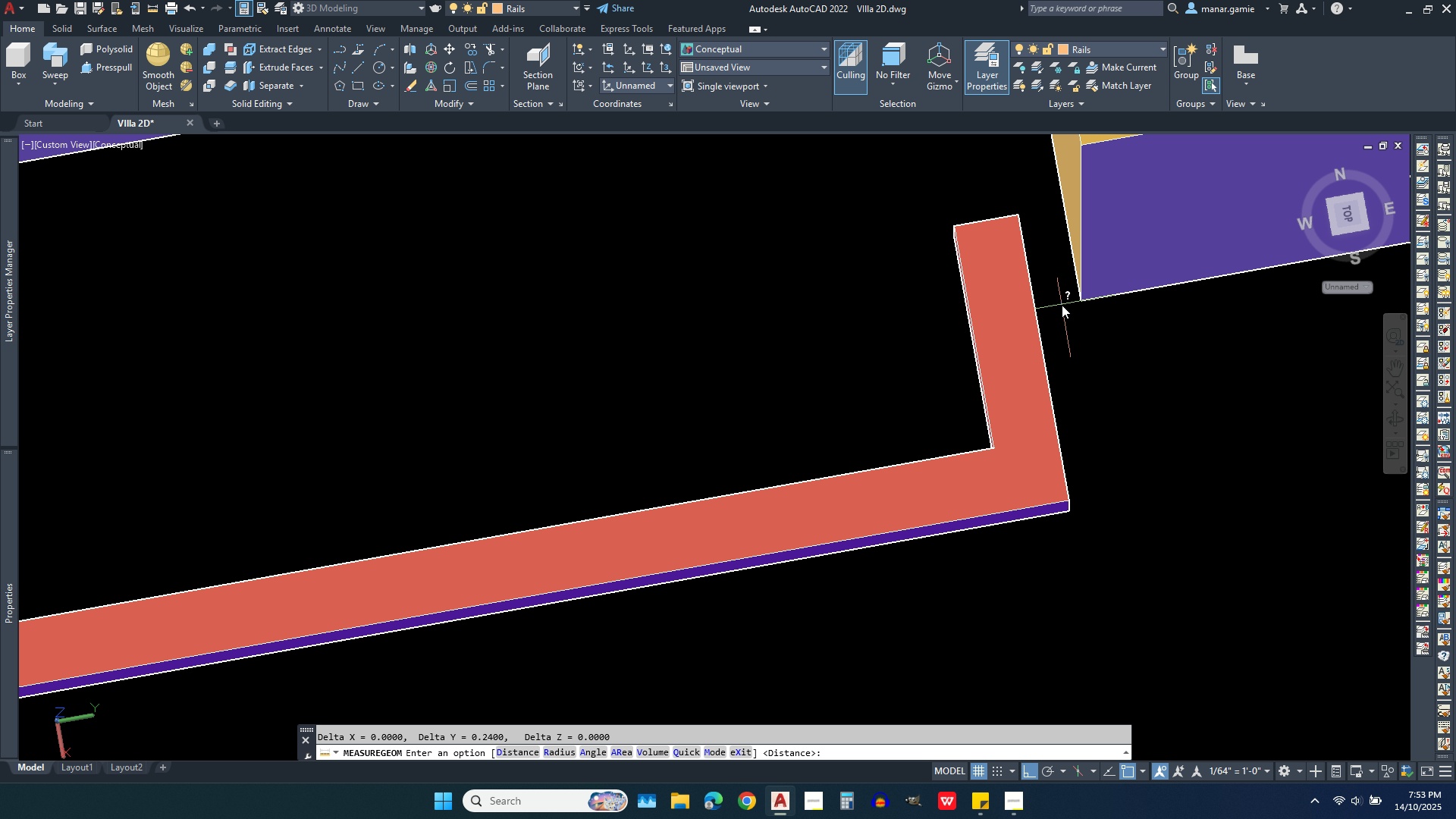 
wait(5.49)
 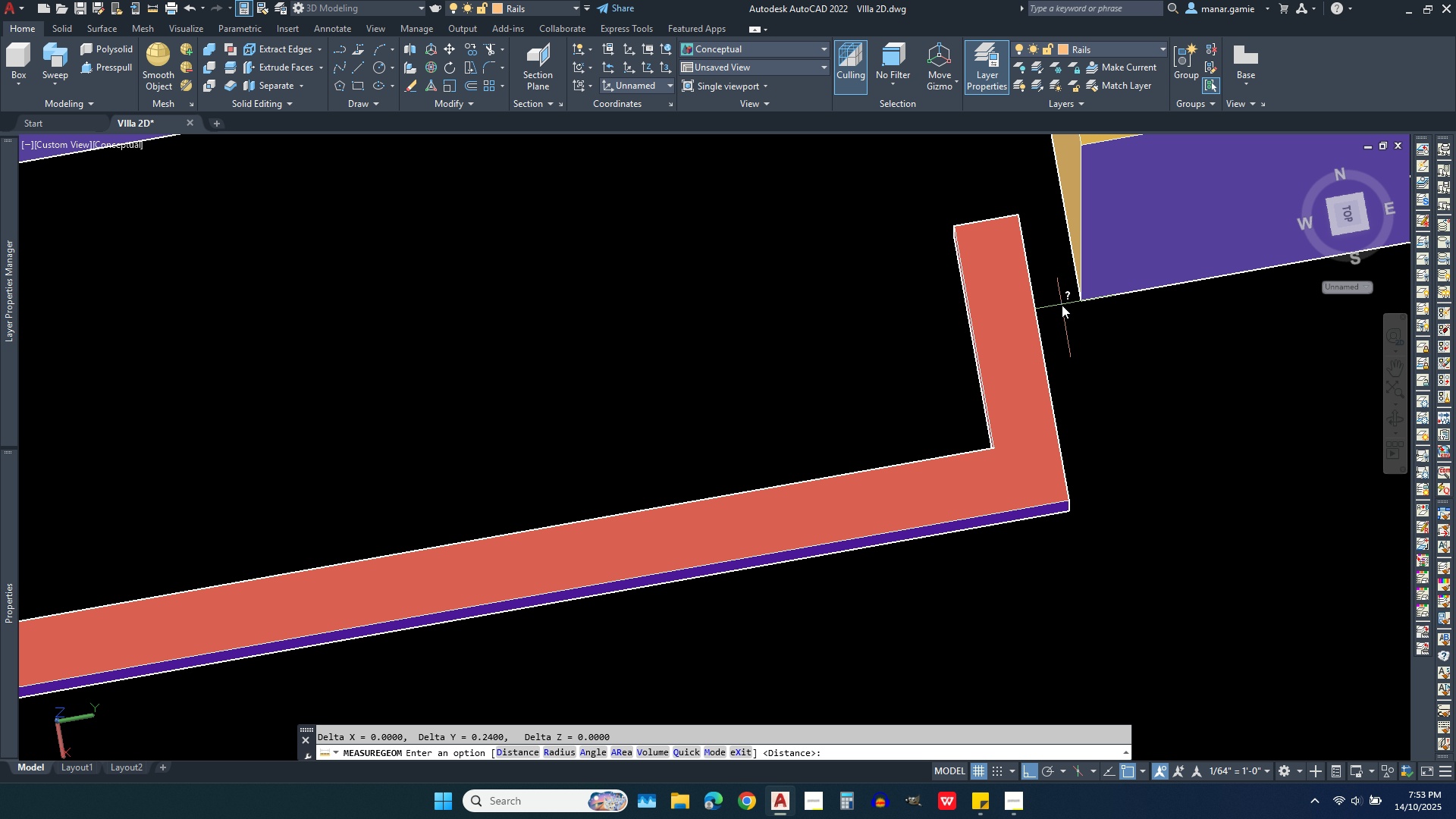 
scroll: coordinate [1147, 371], scroll_direction: down, amount: 2.0
 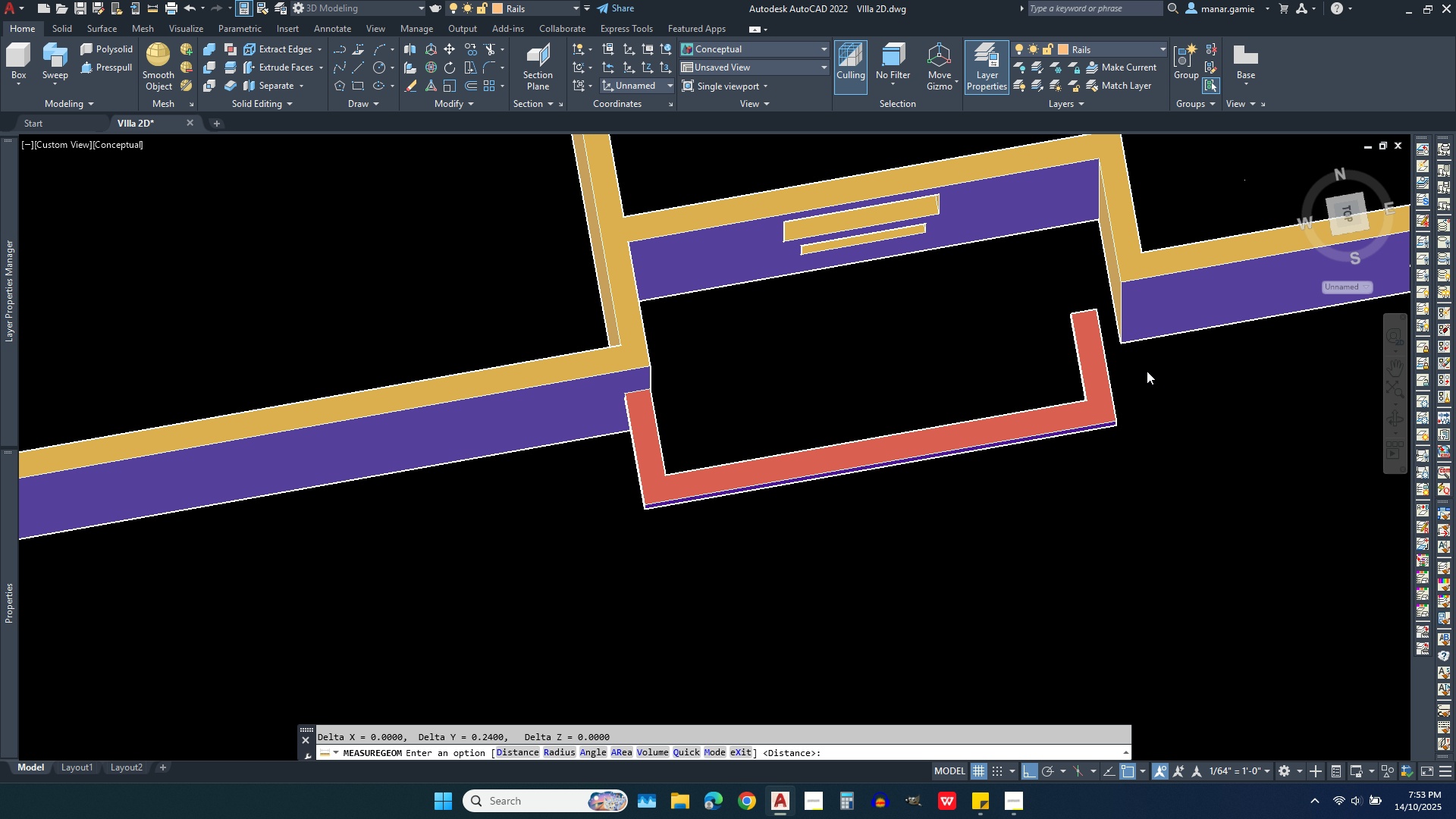 
scroll: coordinate [1147, 371], scroll_direction: up, amount: 2.0
 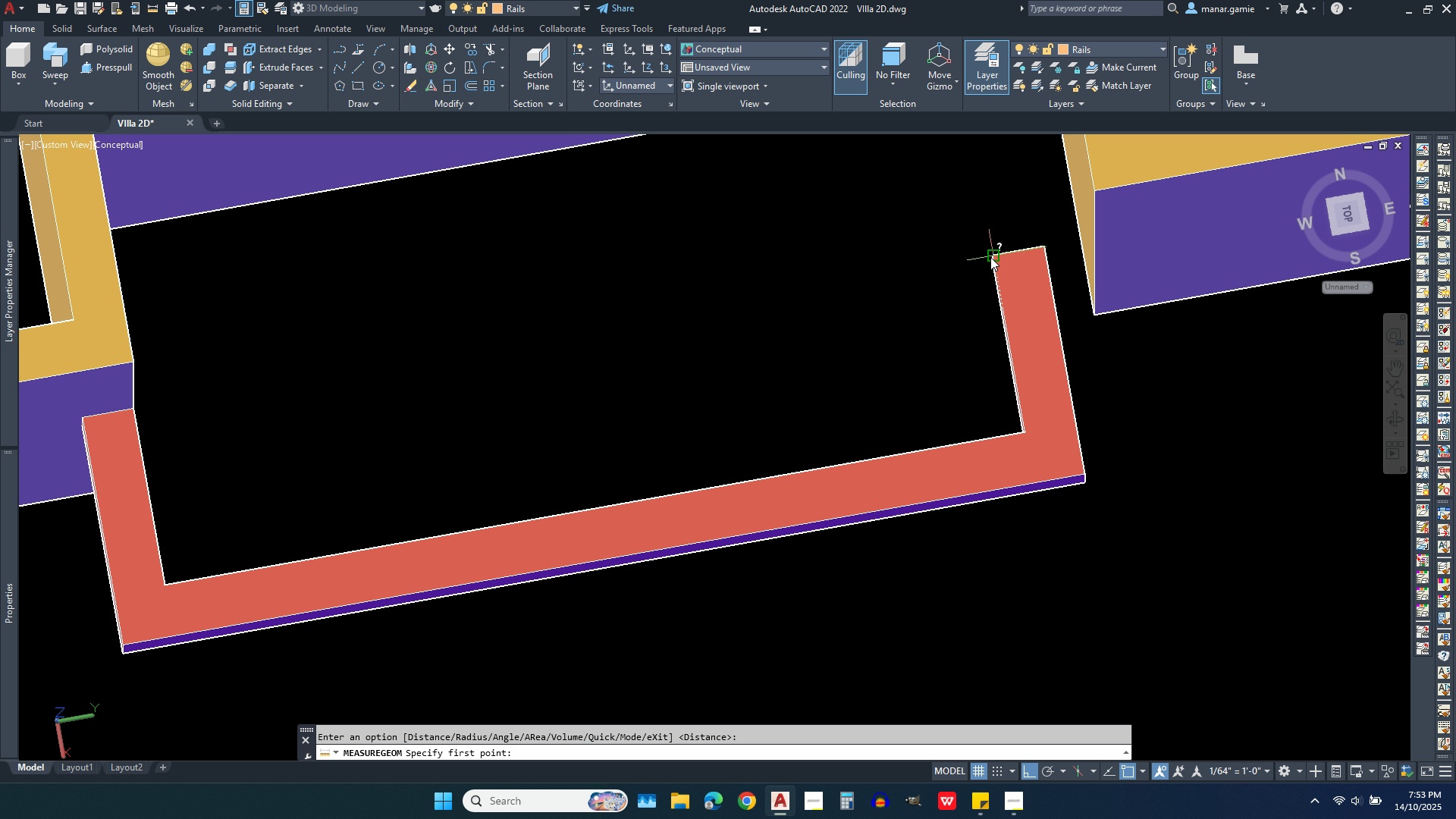 
left_click([990, 257])
 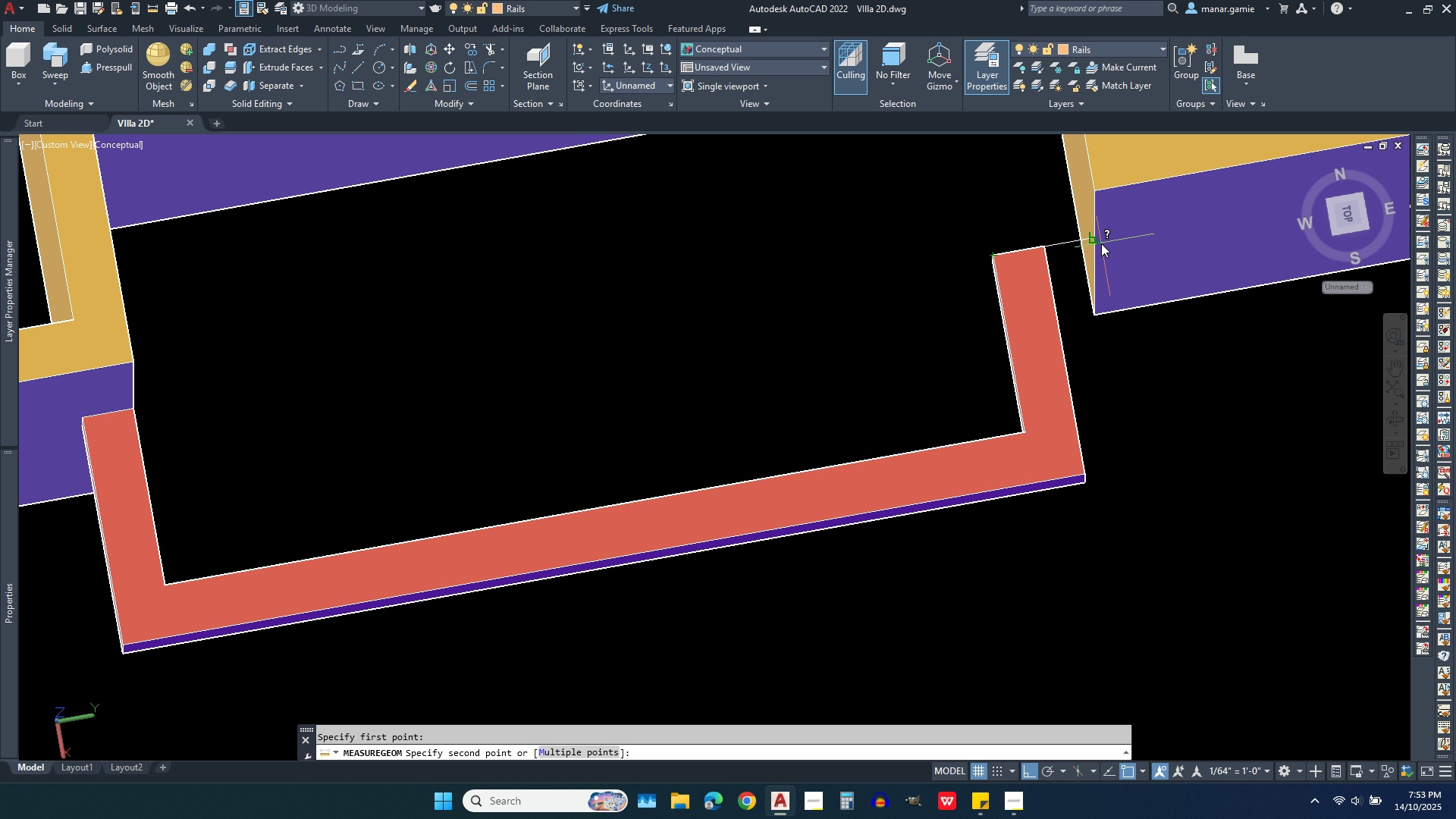 
left_click([1101, 243])
 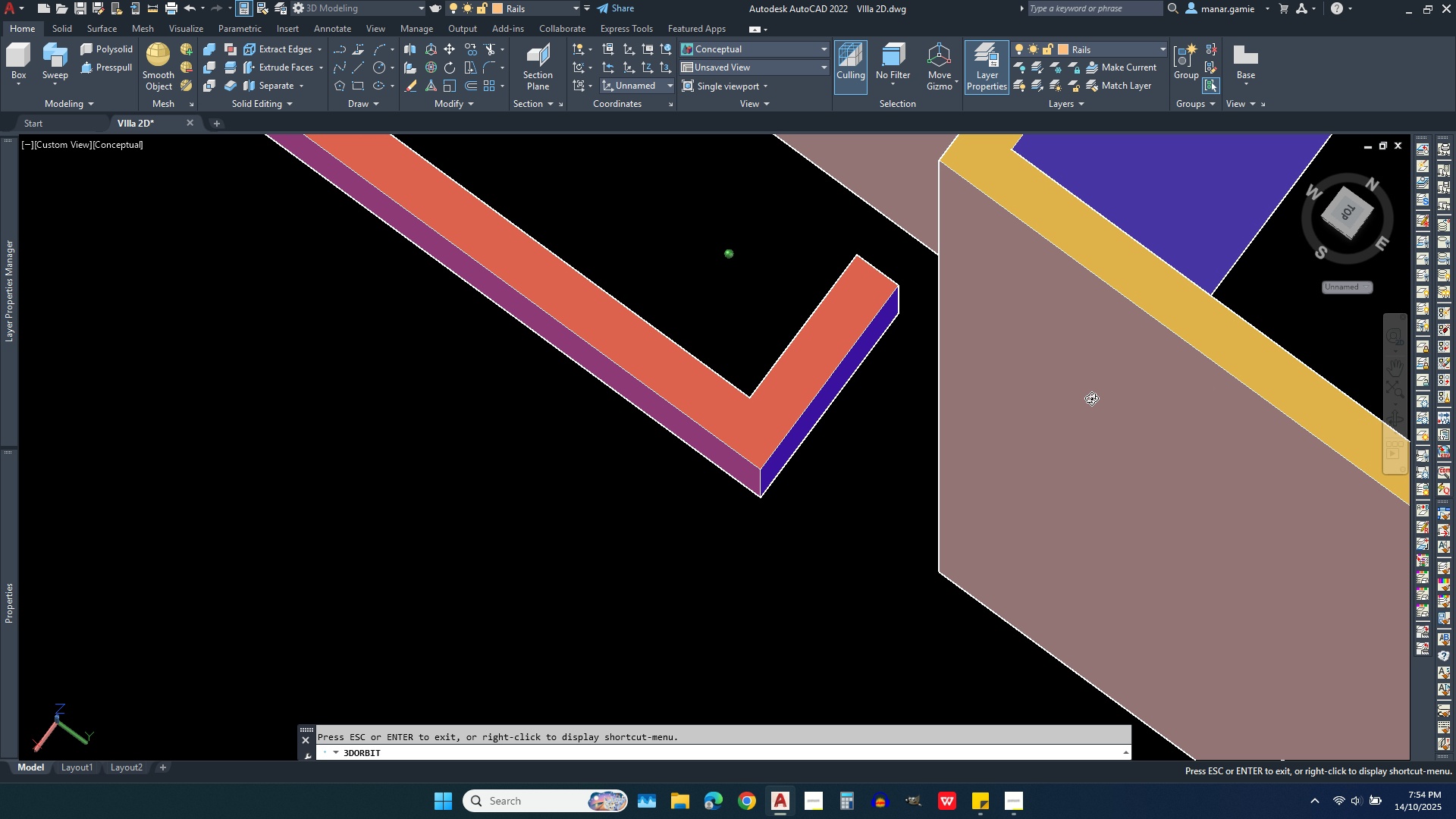 
wait(6.98)
 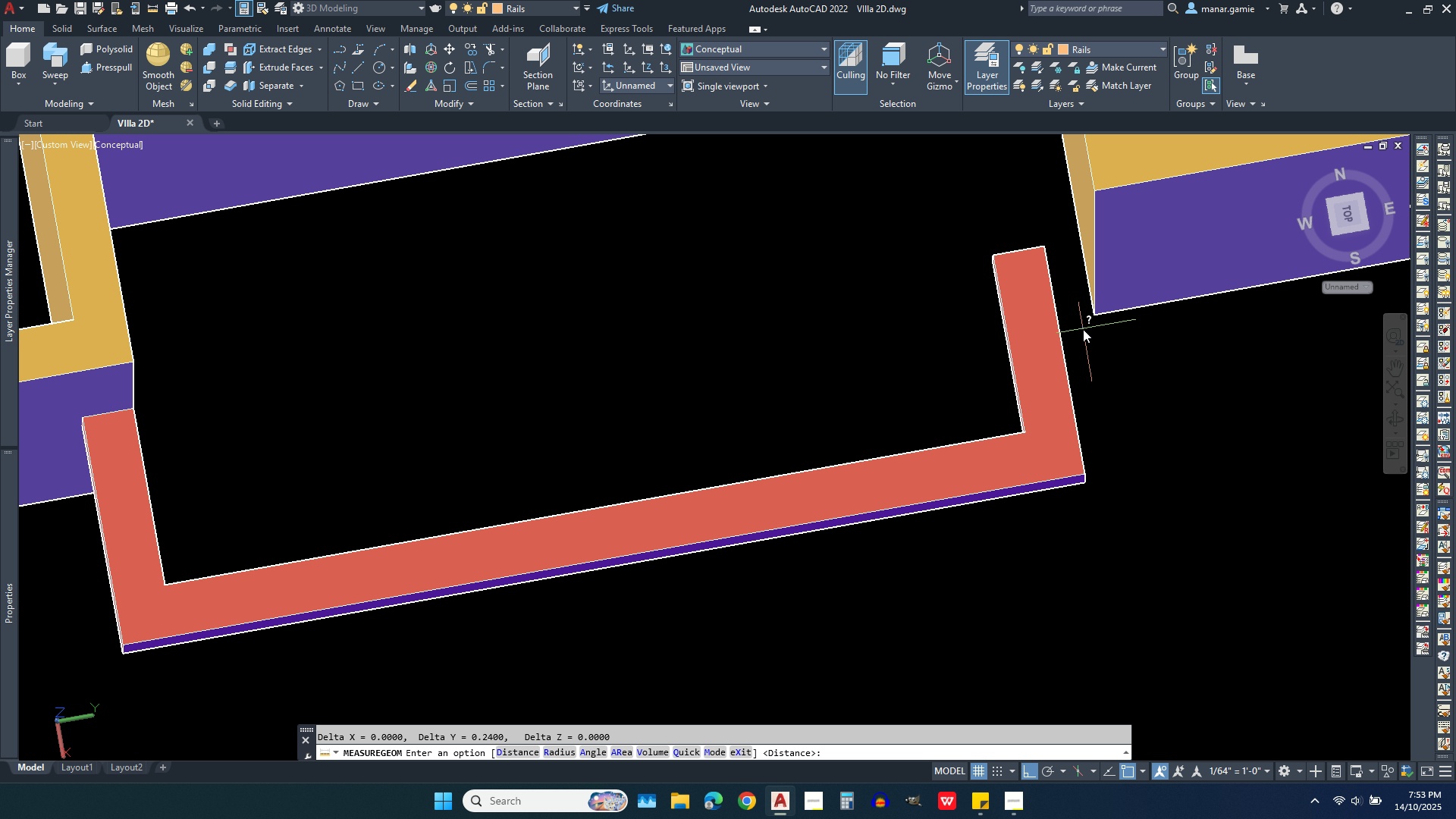 
left_click([268, 69])
 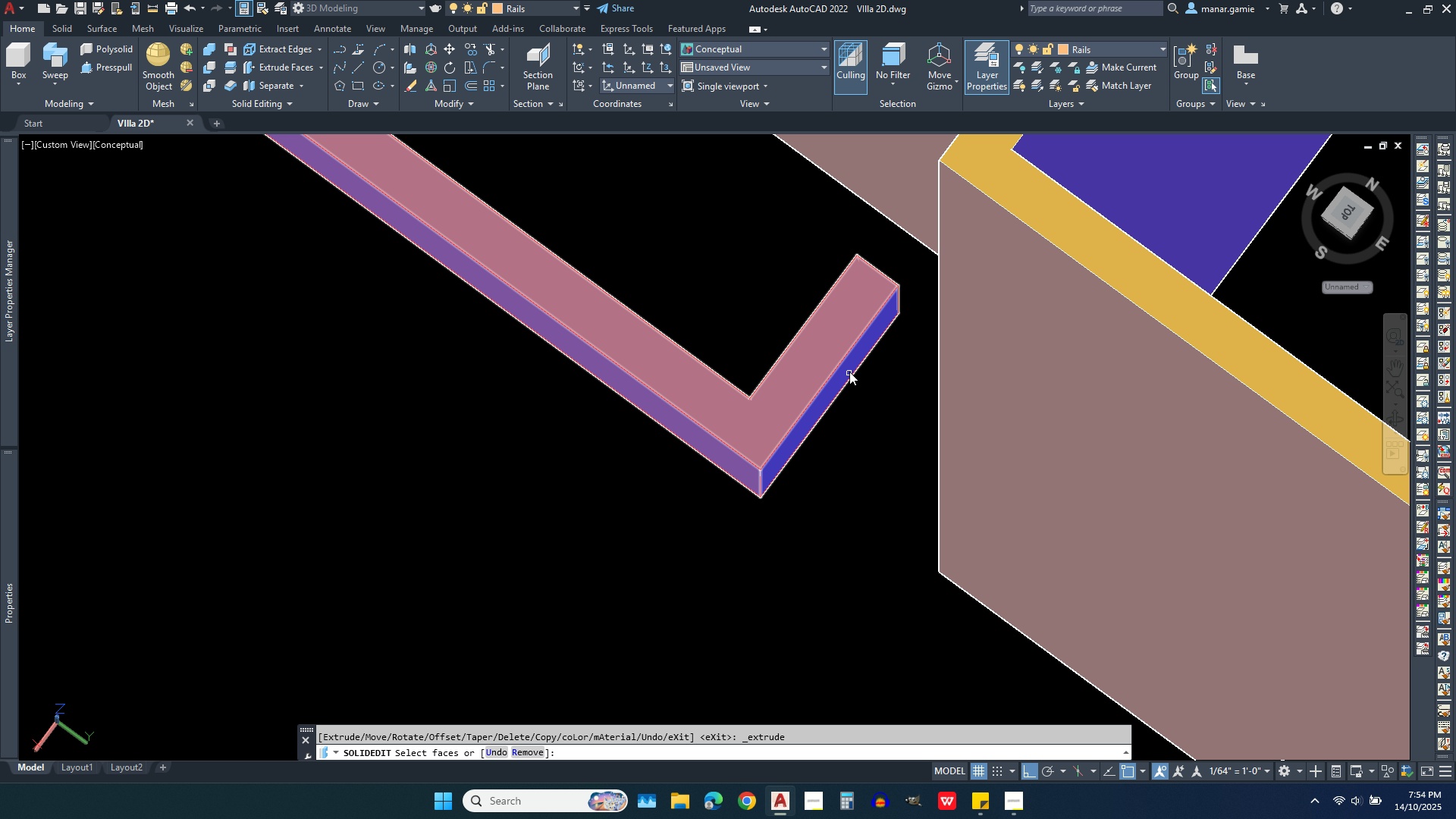 
left_click([849, 372])
 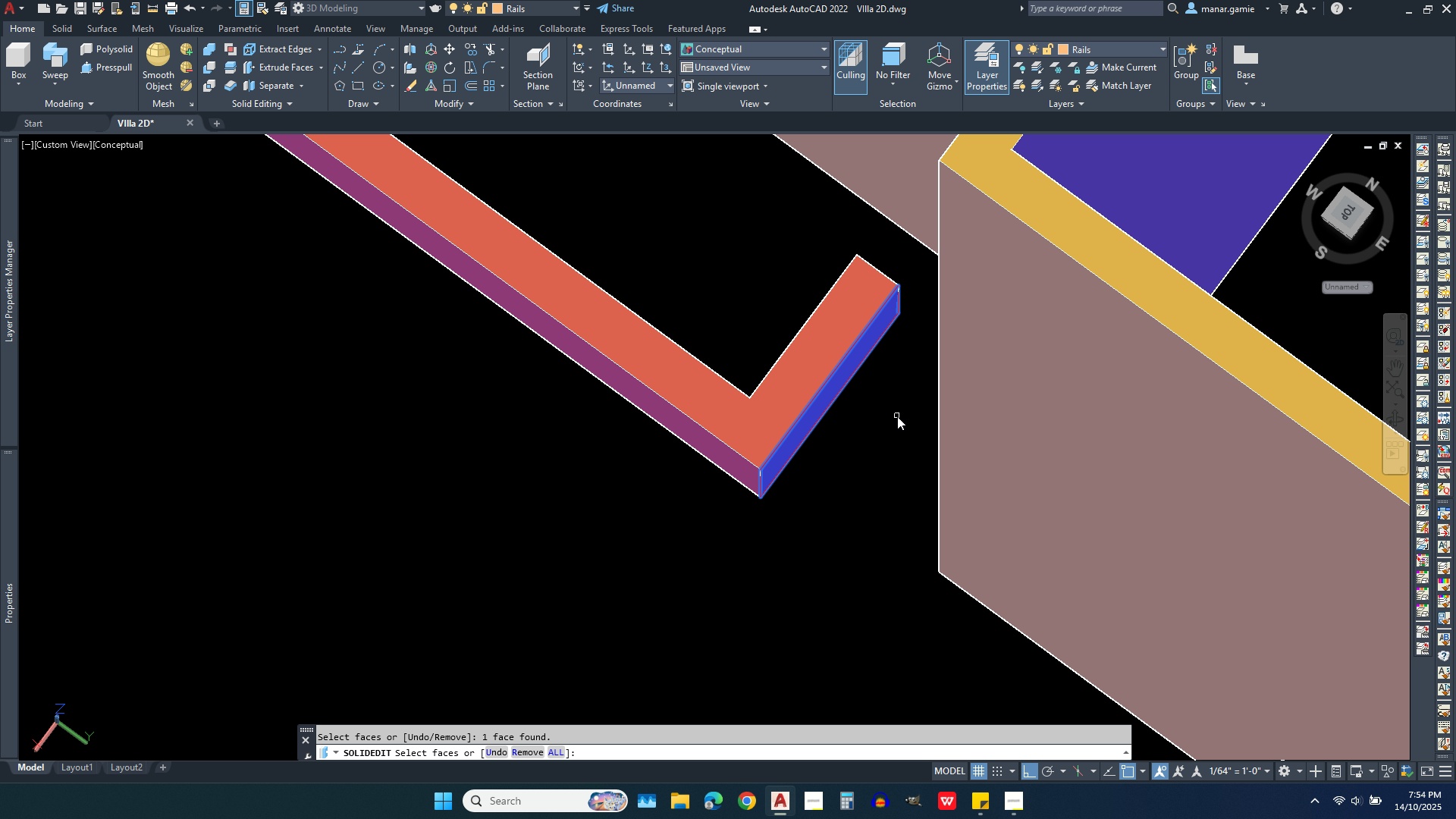 
right_click([897, 416])
 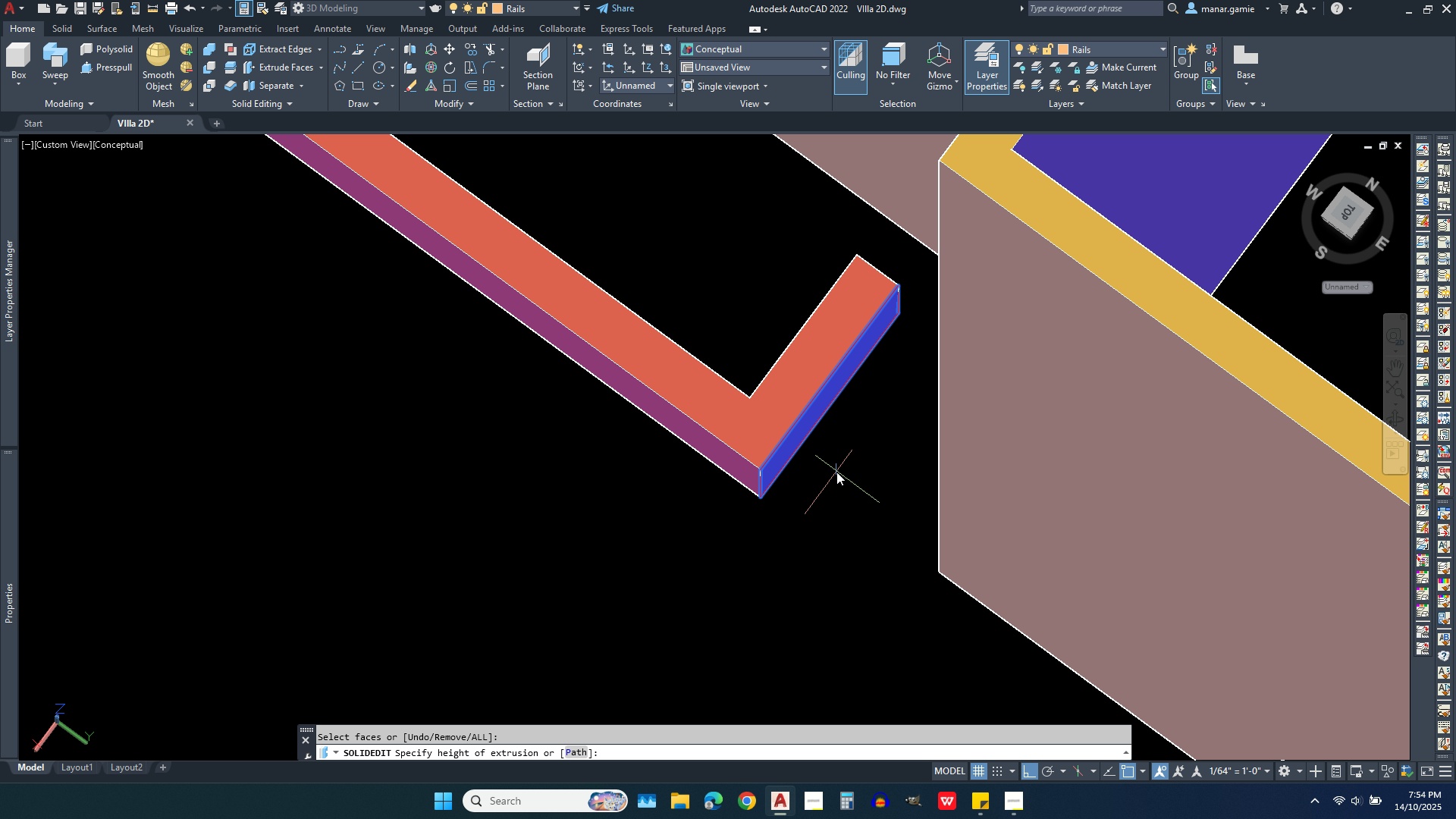 
wait(5.15)
 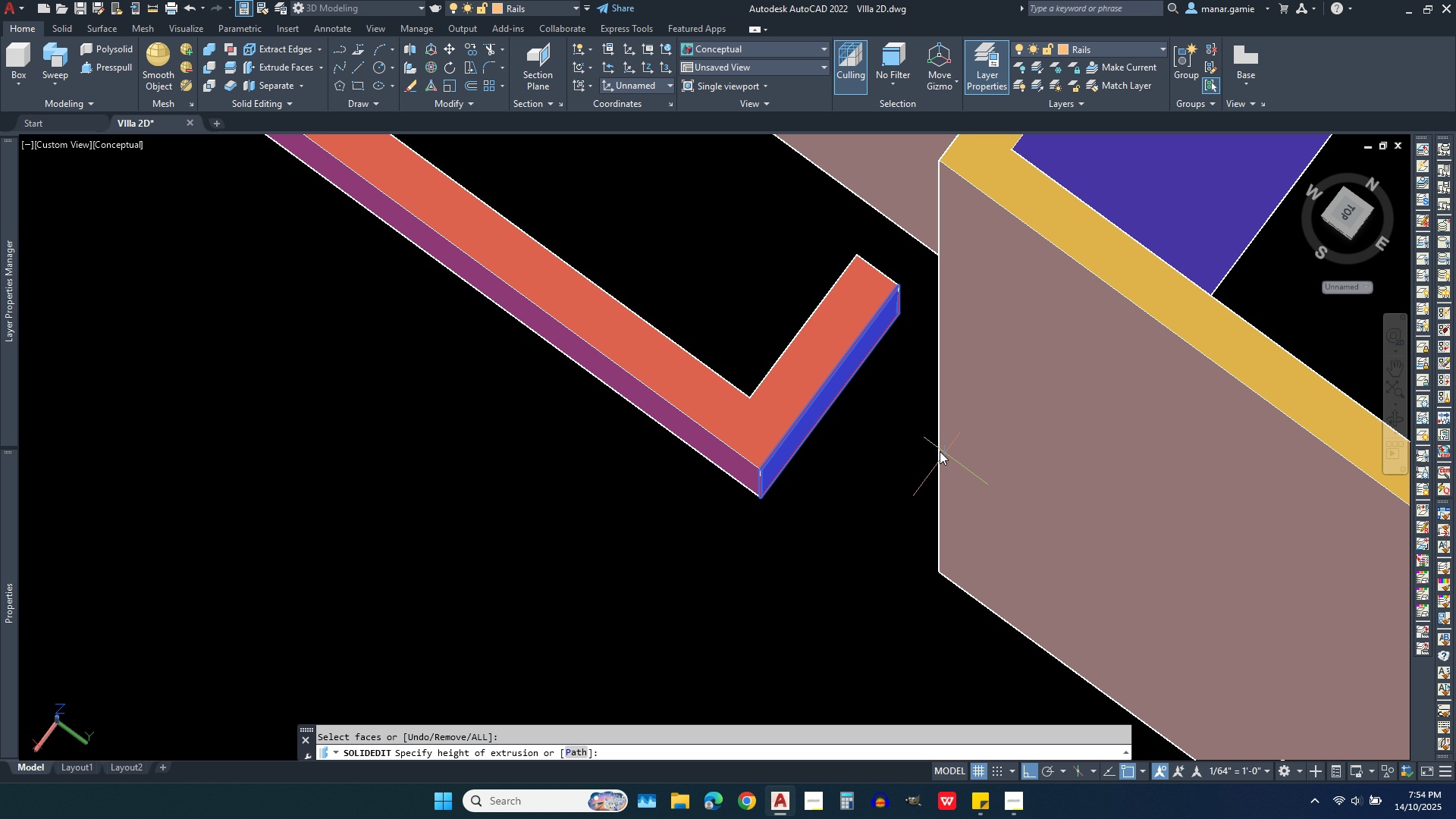 
type(.24)
 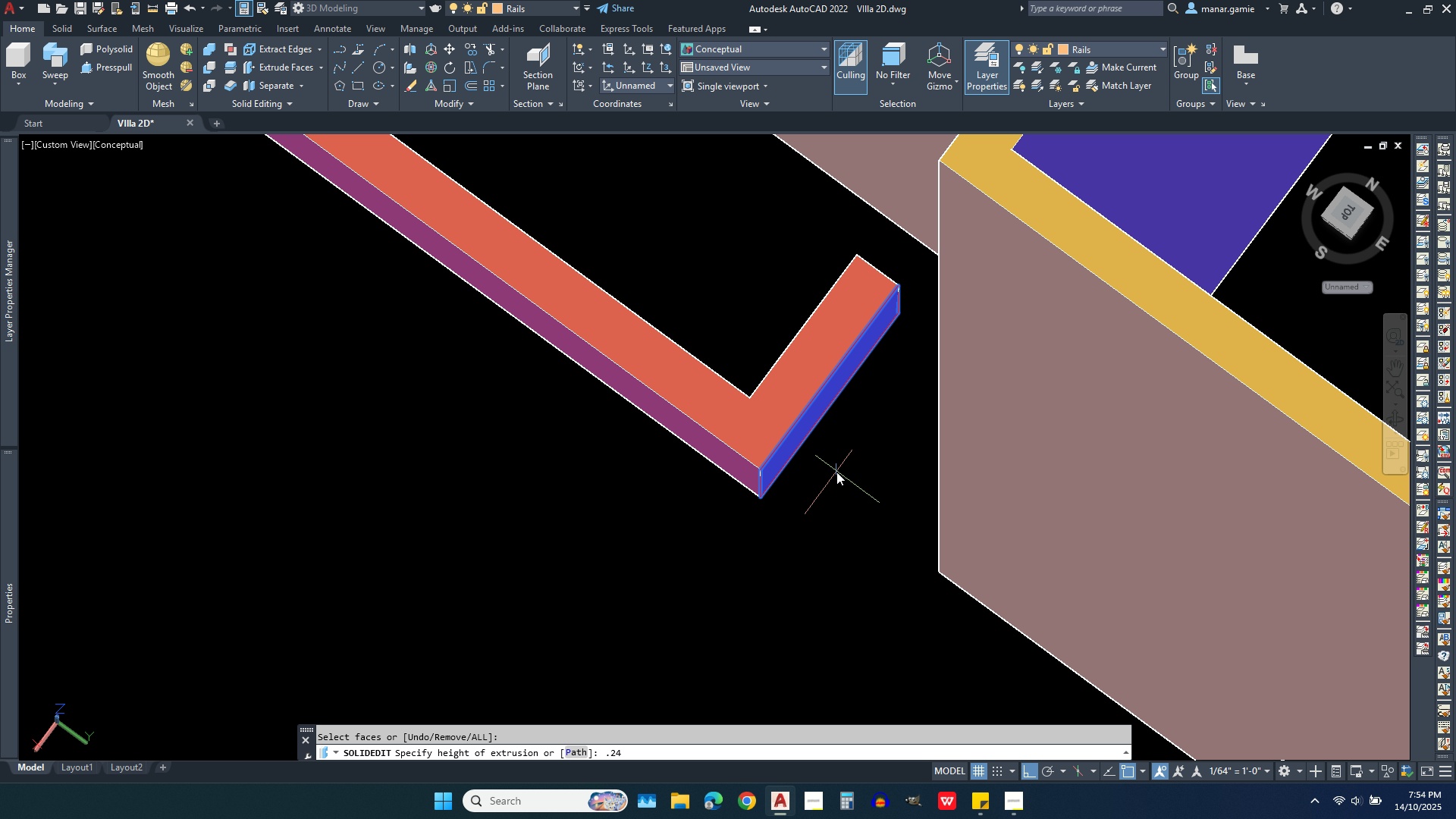 
key(Enter)
 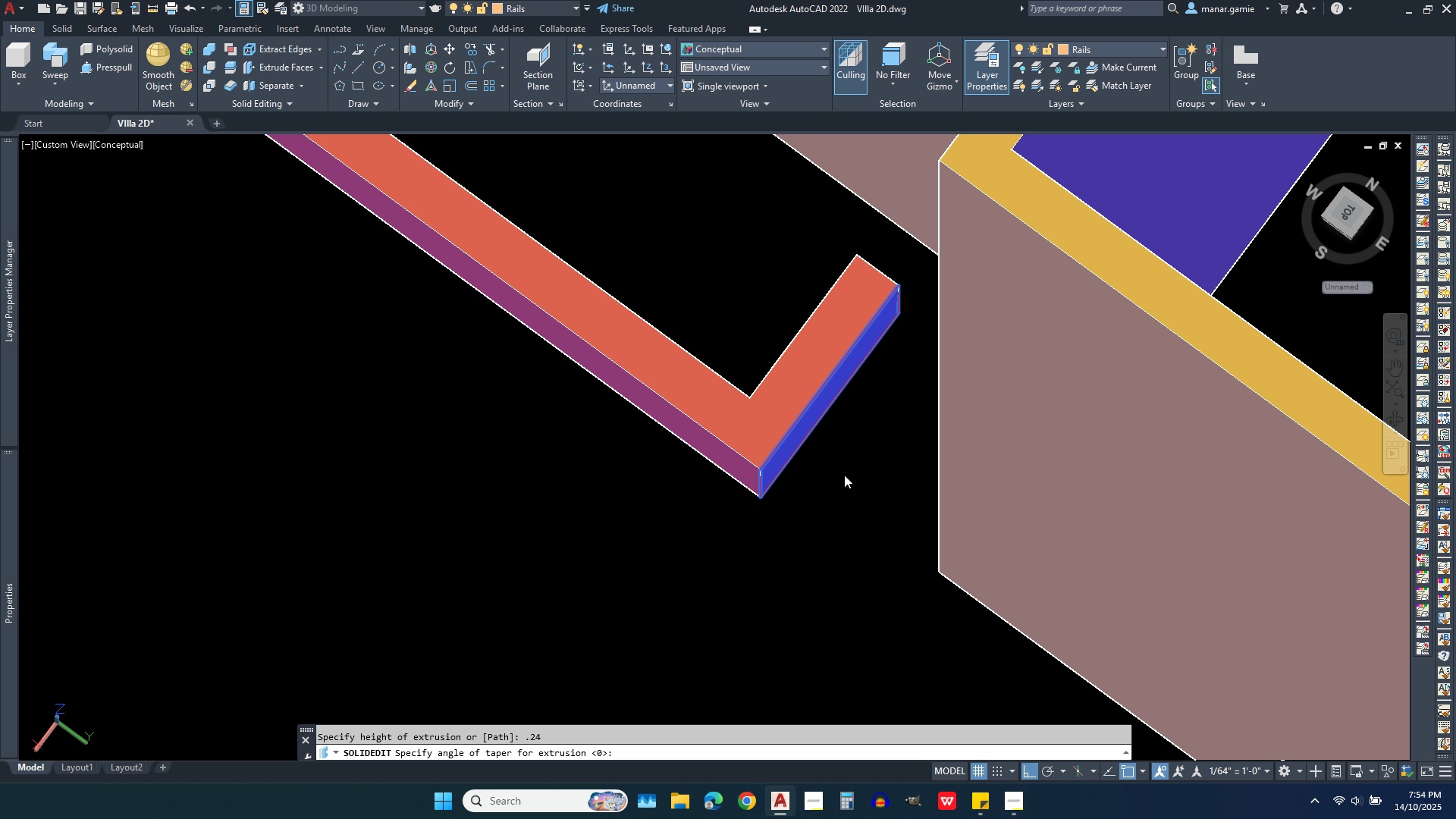 
hold_key(key=Enter, duration=19.7)
 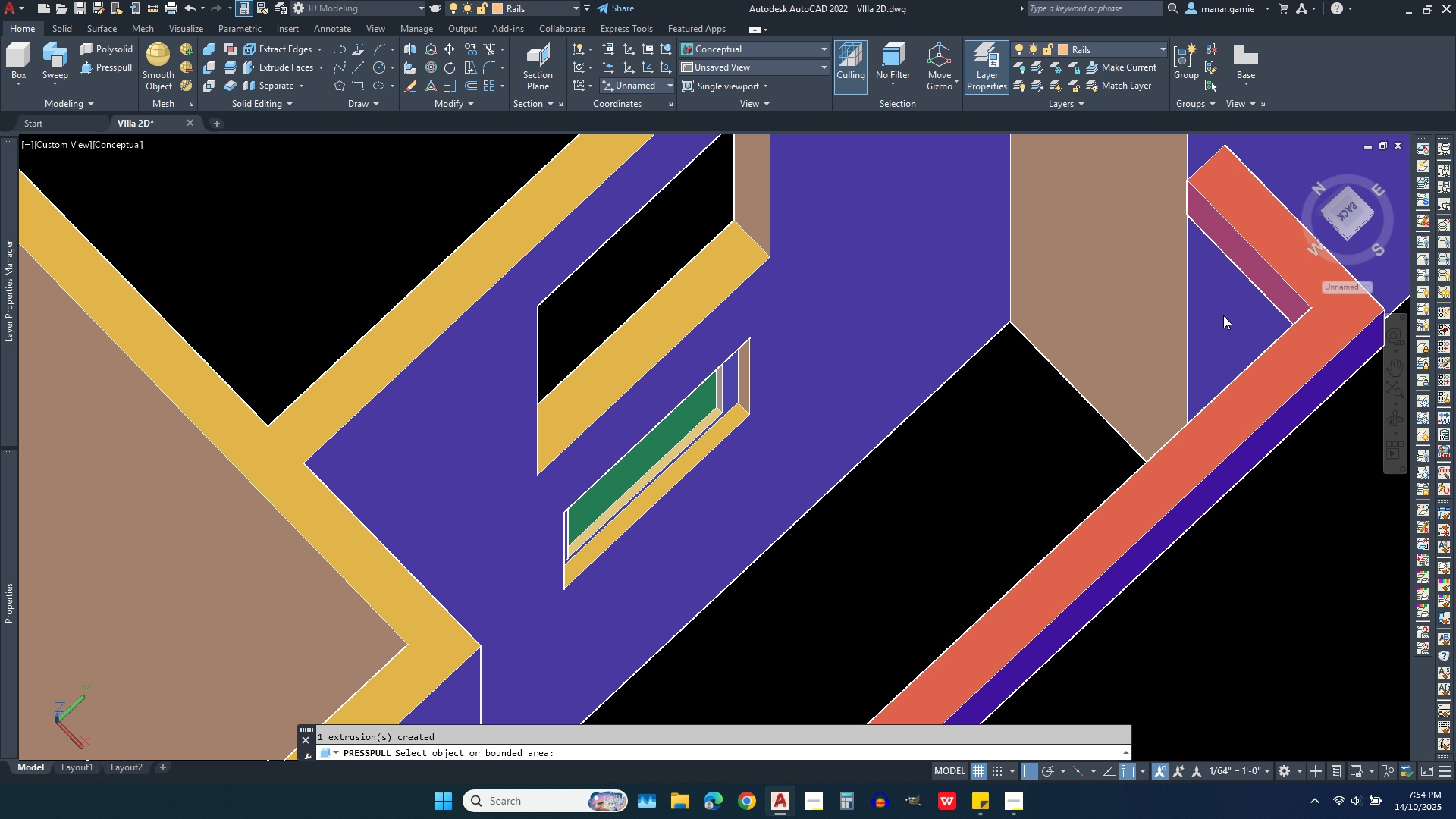 
left_click([1396, 422])
 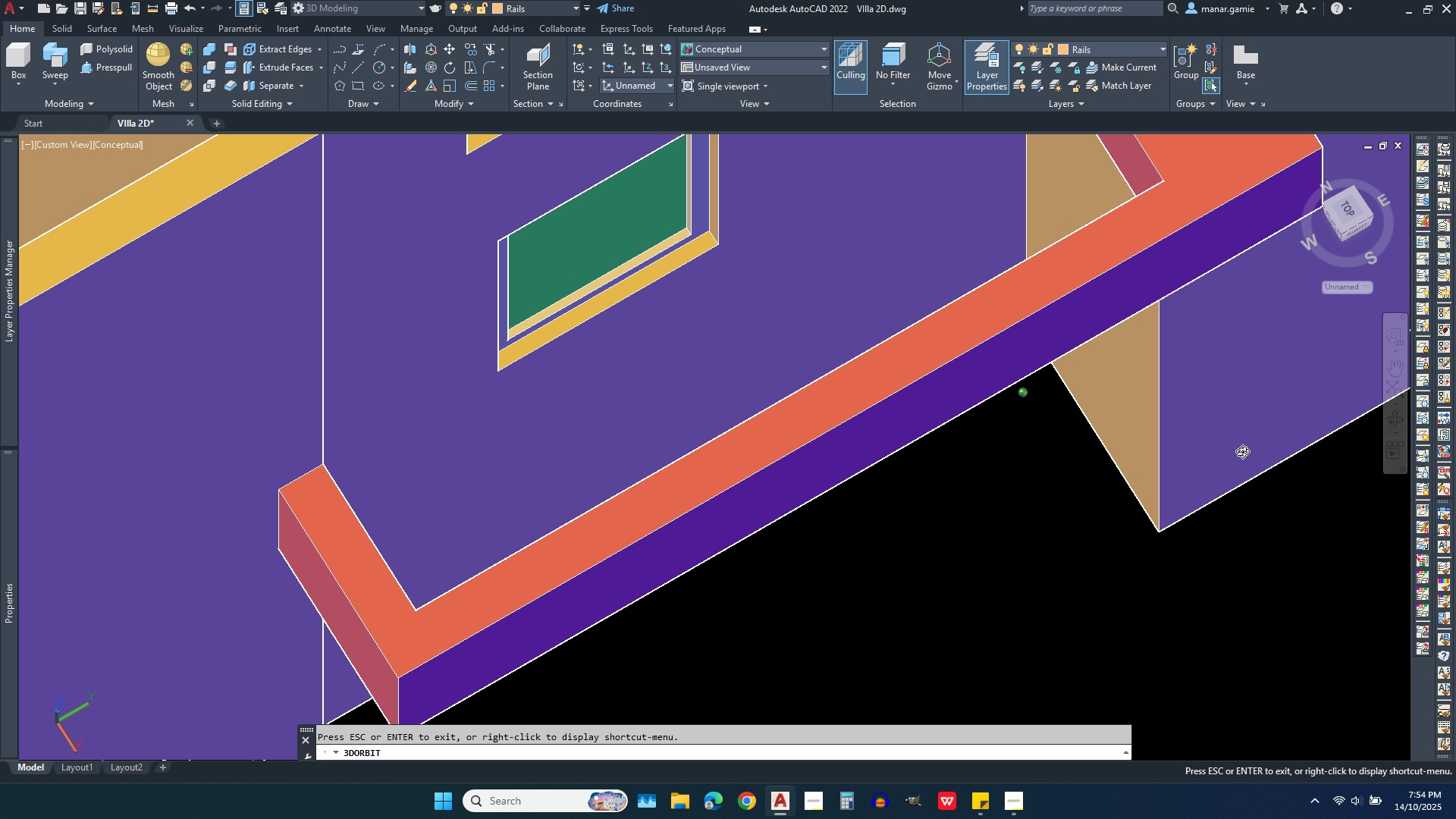 
right_click([1075, 395])
 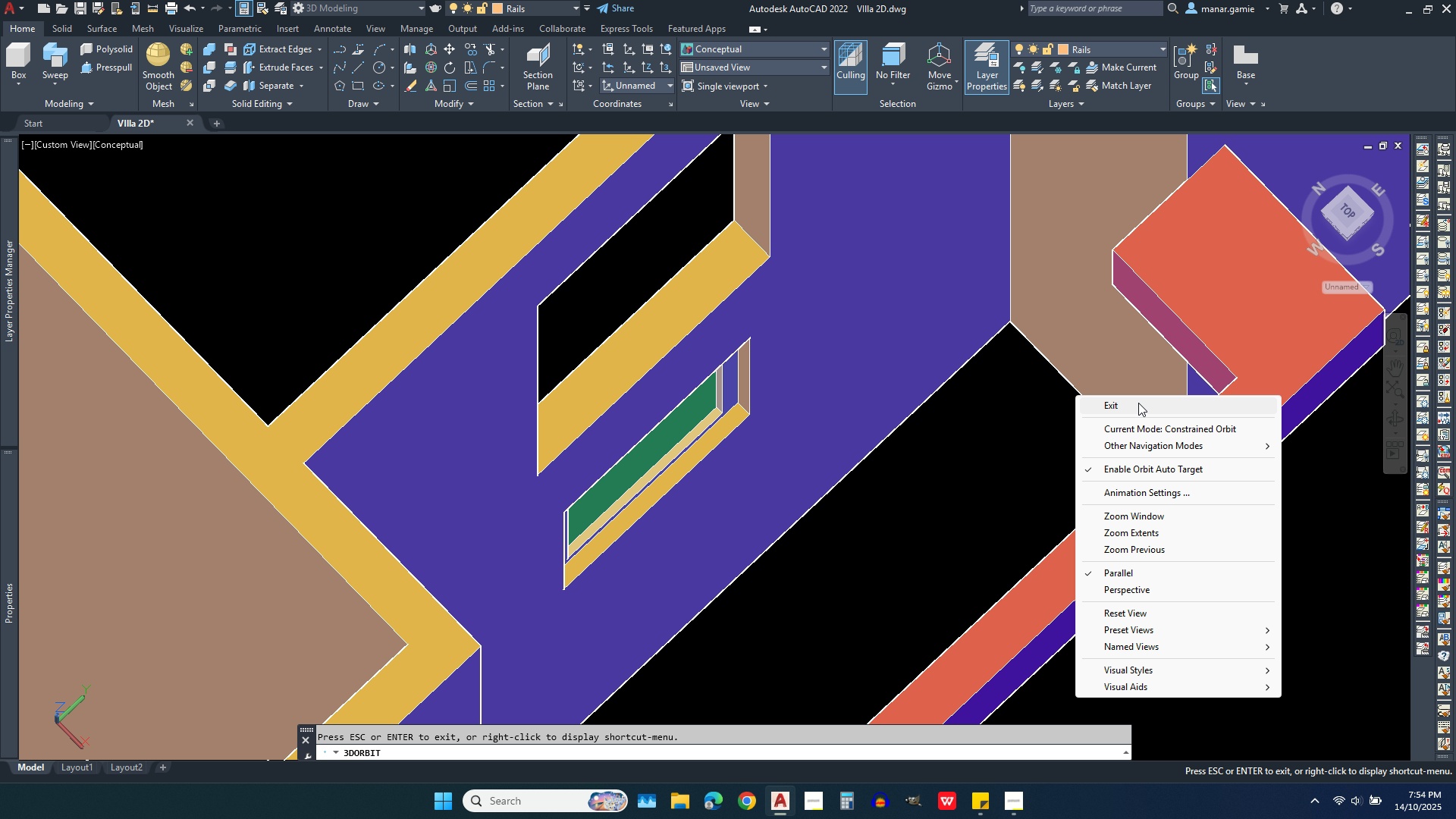 
left_click([1138, 406])
 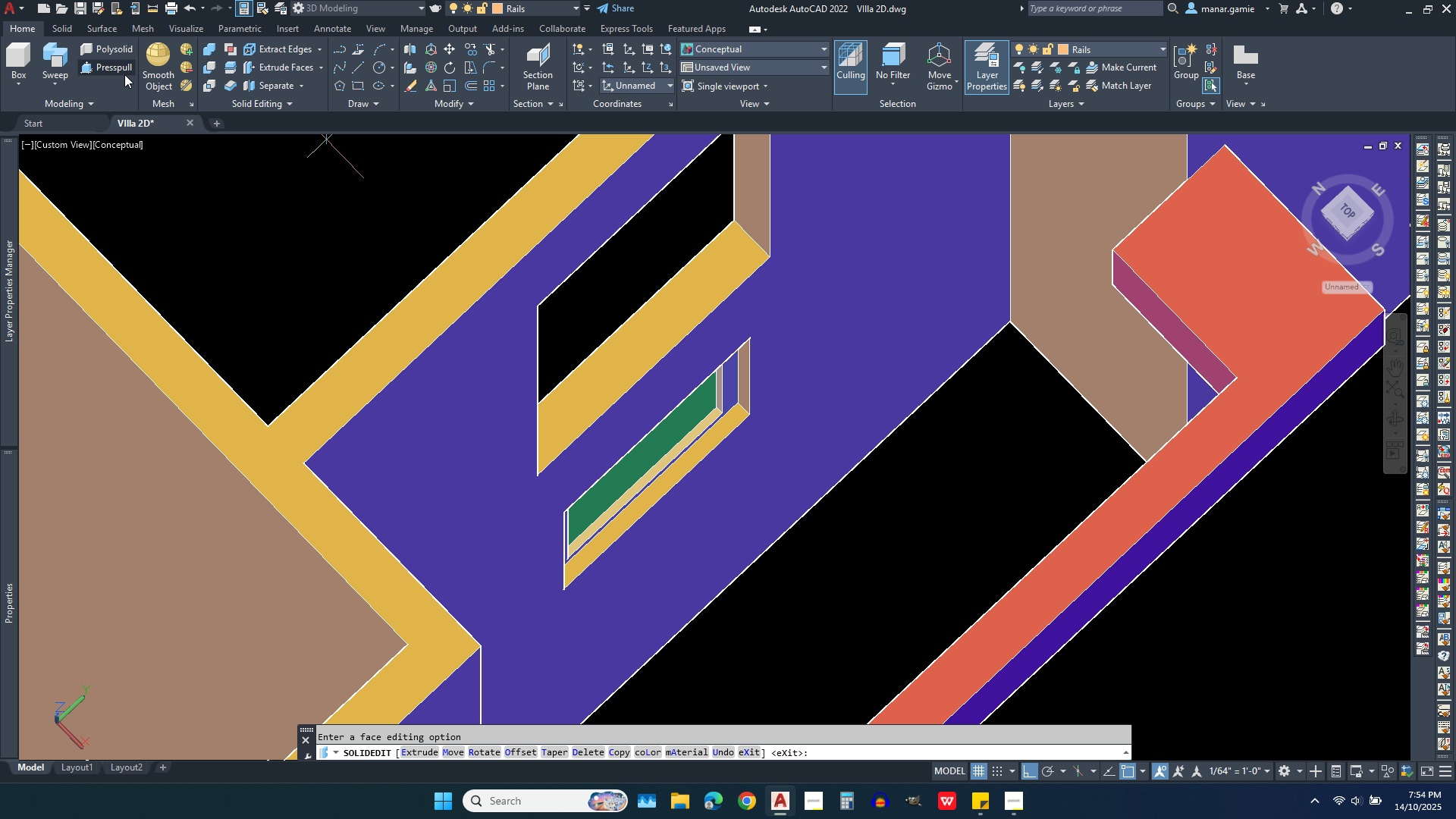 
left_click([127, 64])
 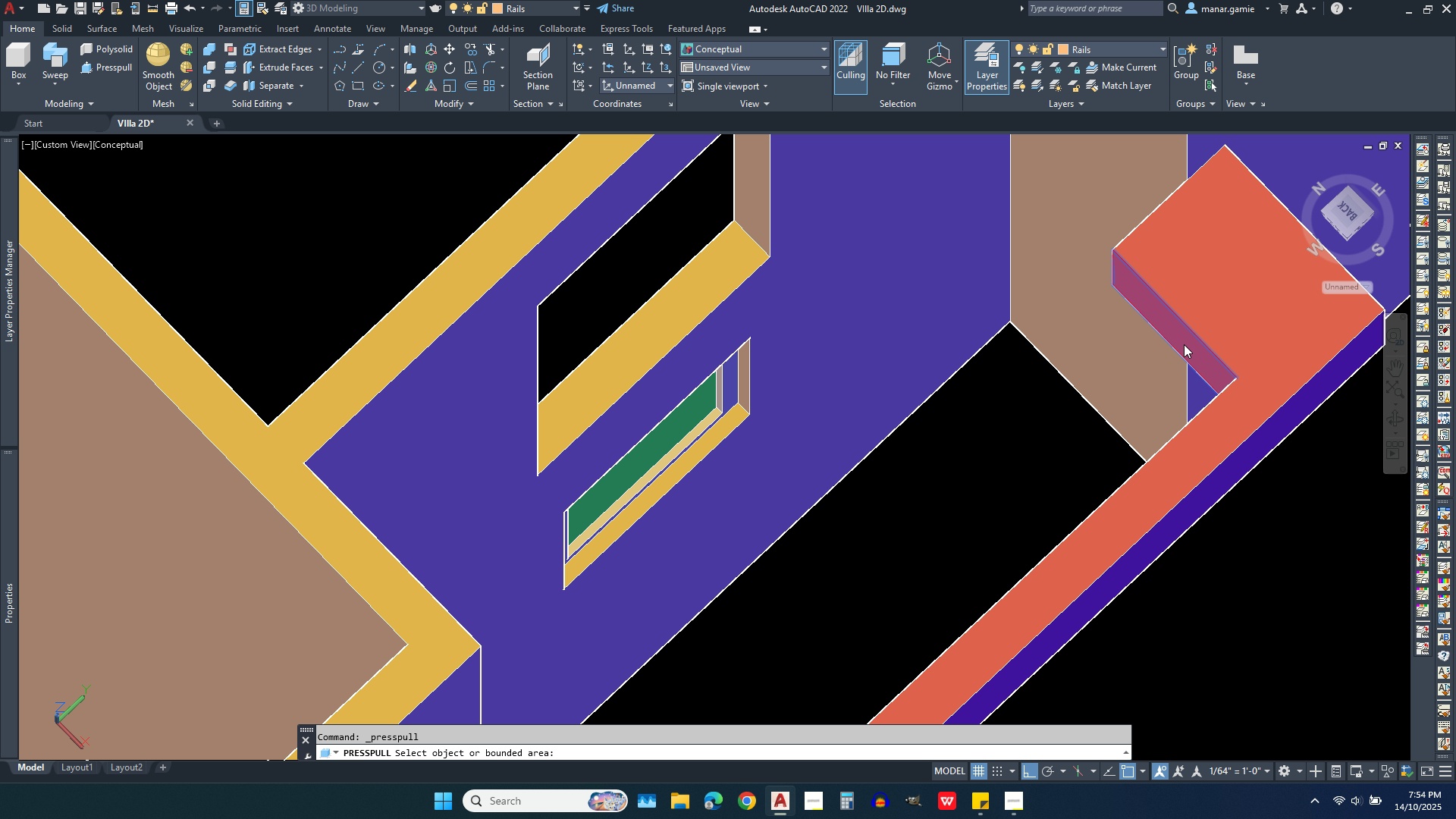 
left_click([1184, 344])
 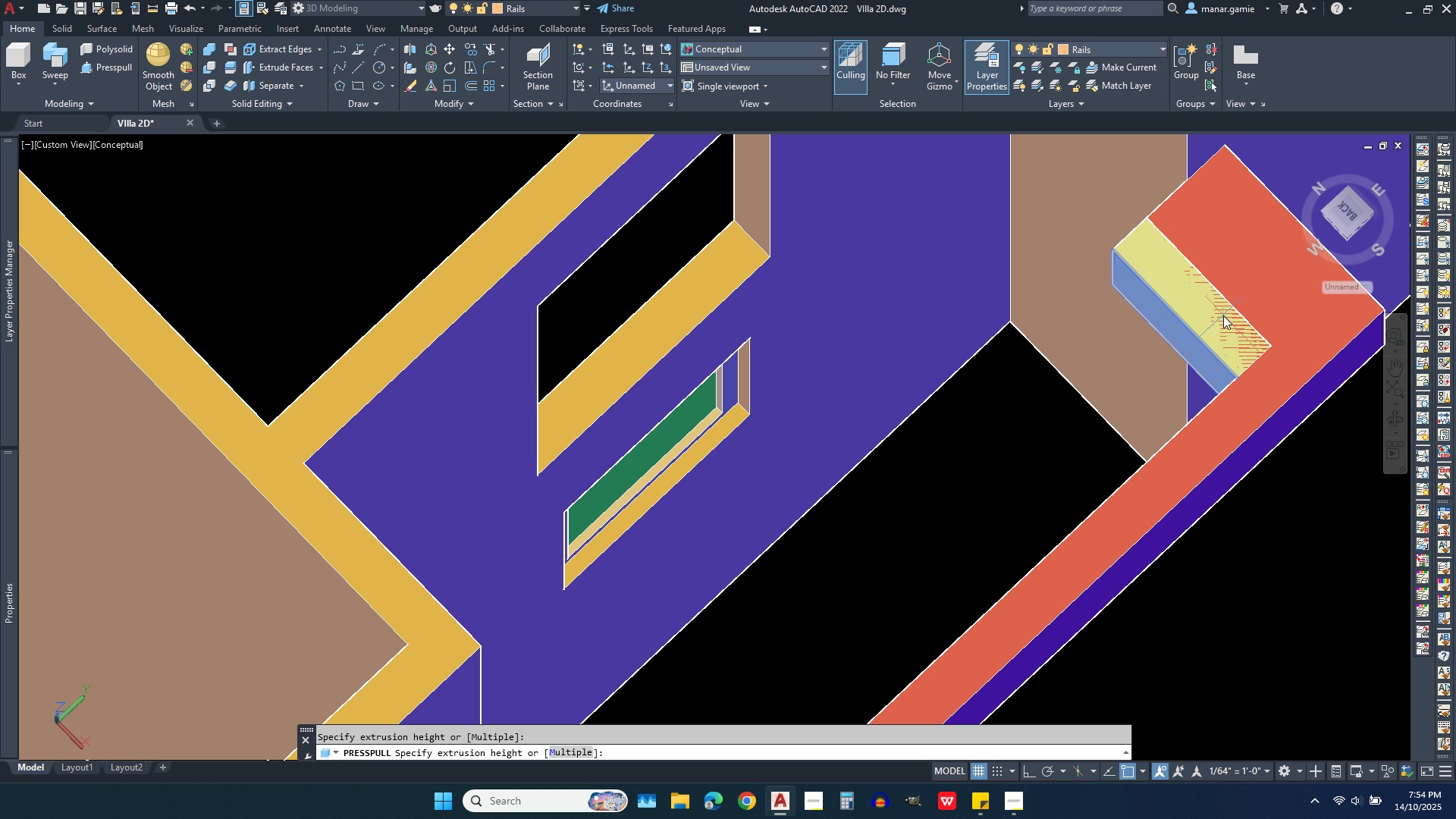 
type(-.24)
 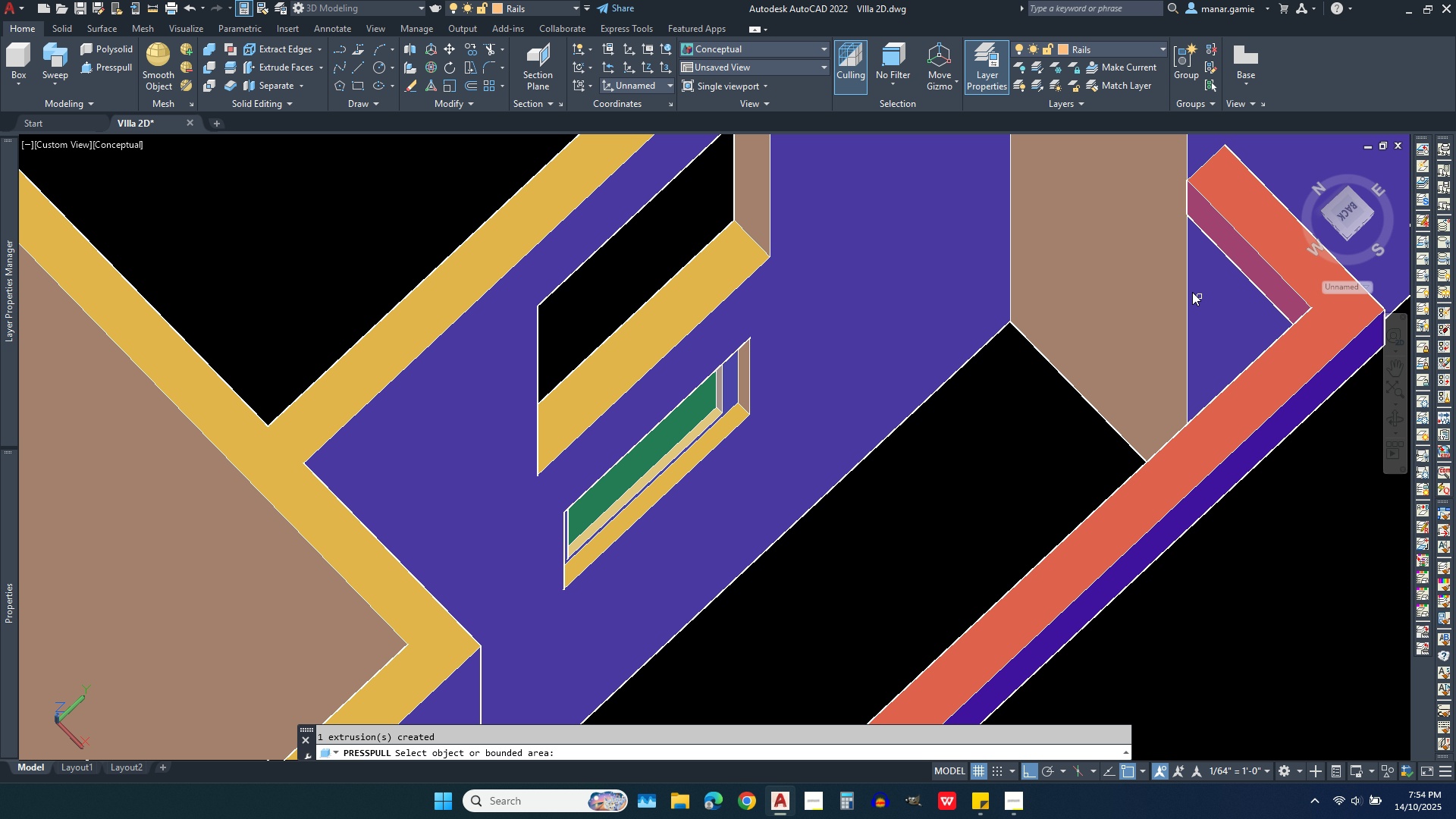 
scroll: coordinate [1131, 255], scroll_direction: down, amount: 2.0
 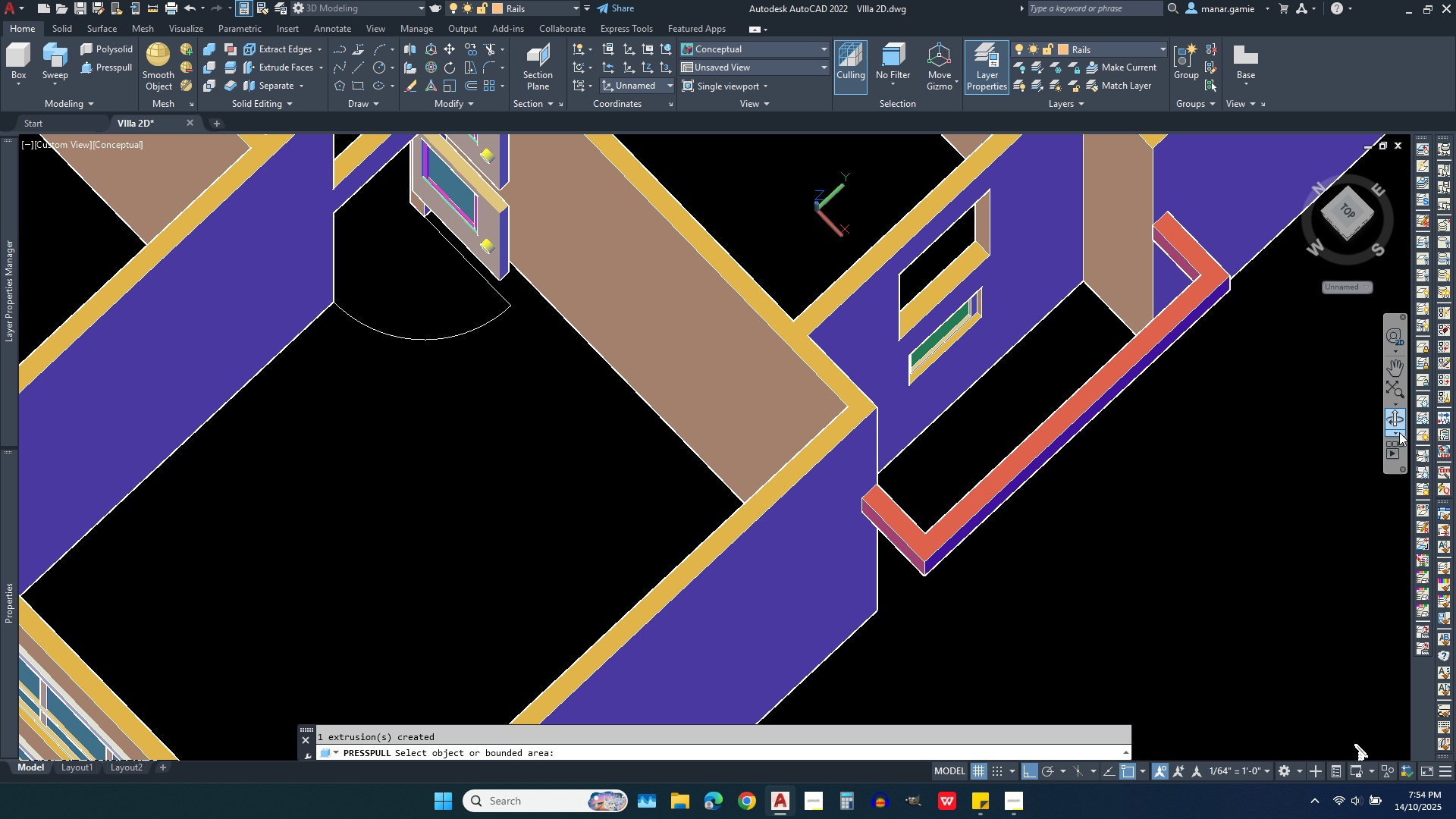 
left_click([1399, 422])
 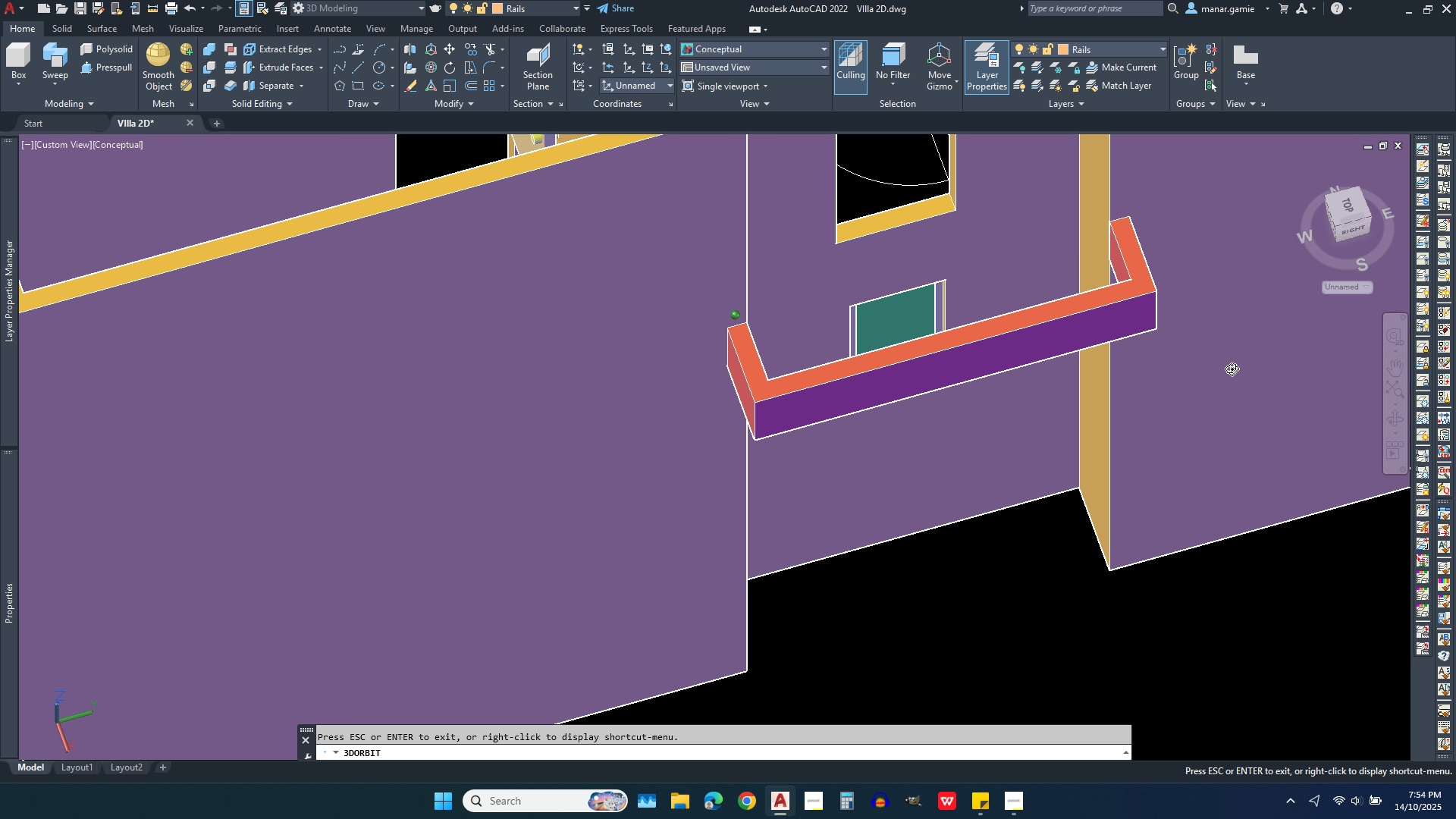 
right_click([1218, 551])
 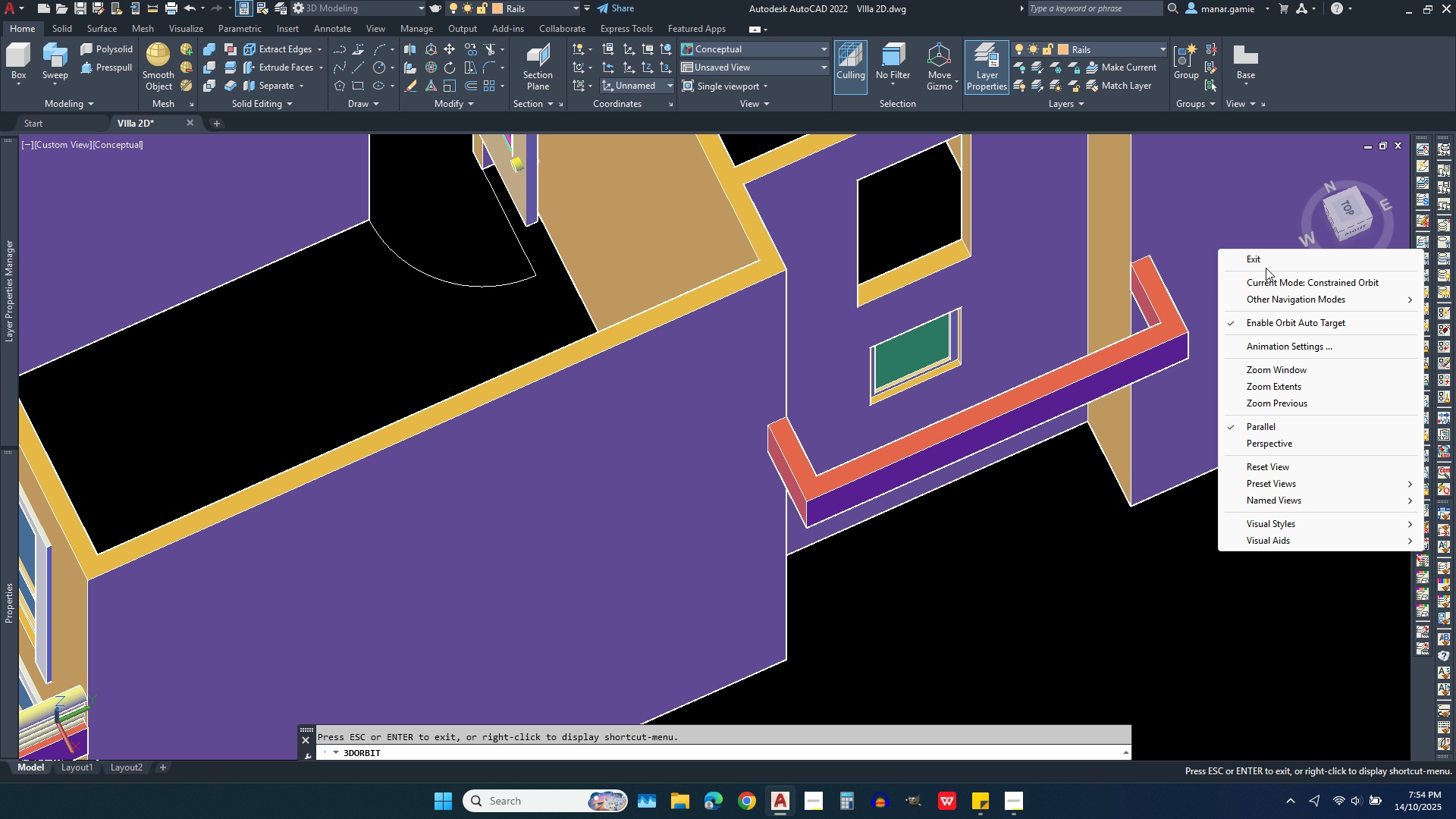 
left_click([1266, 265])
 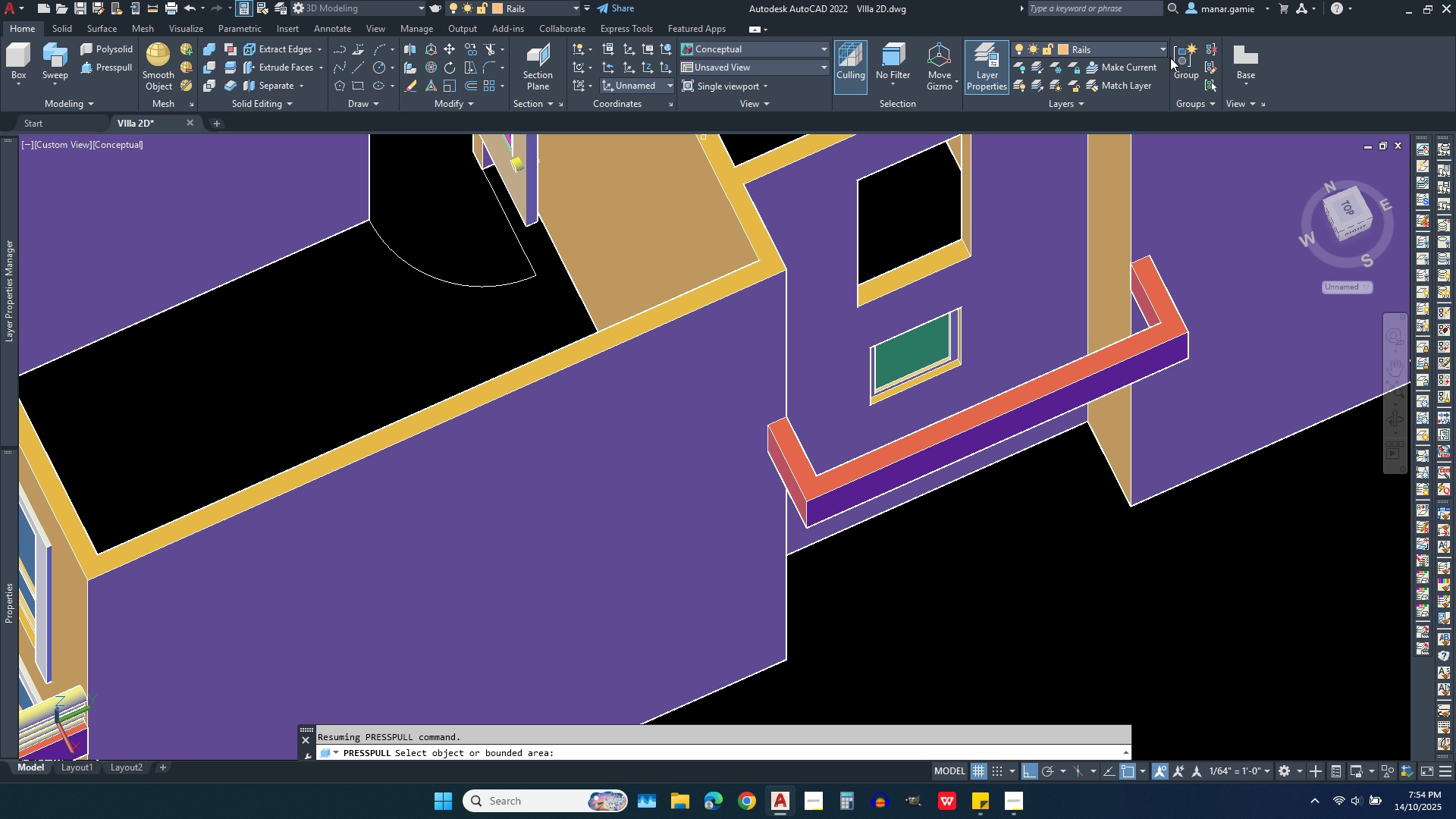 
left_click([1136, 53])
 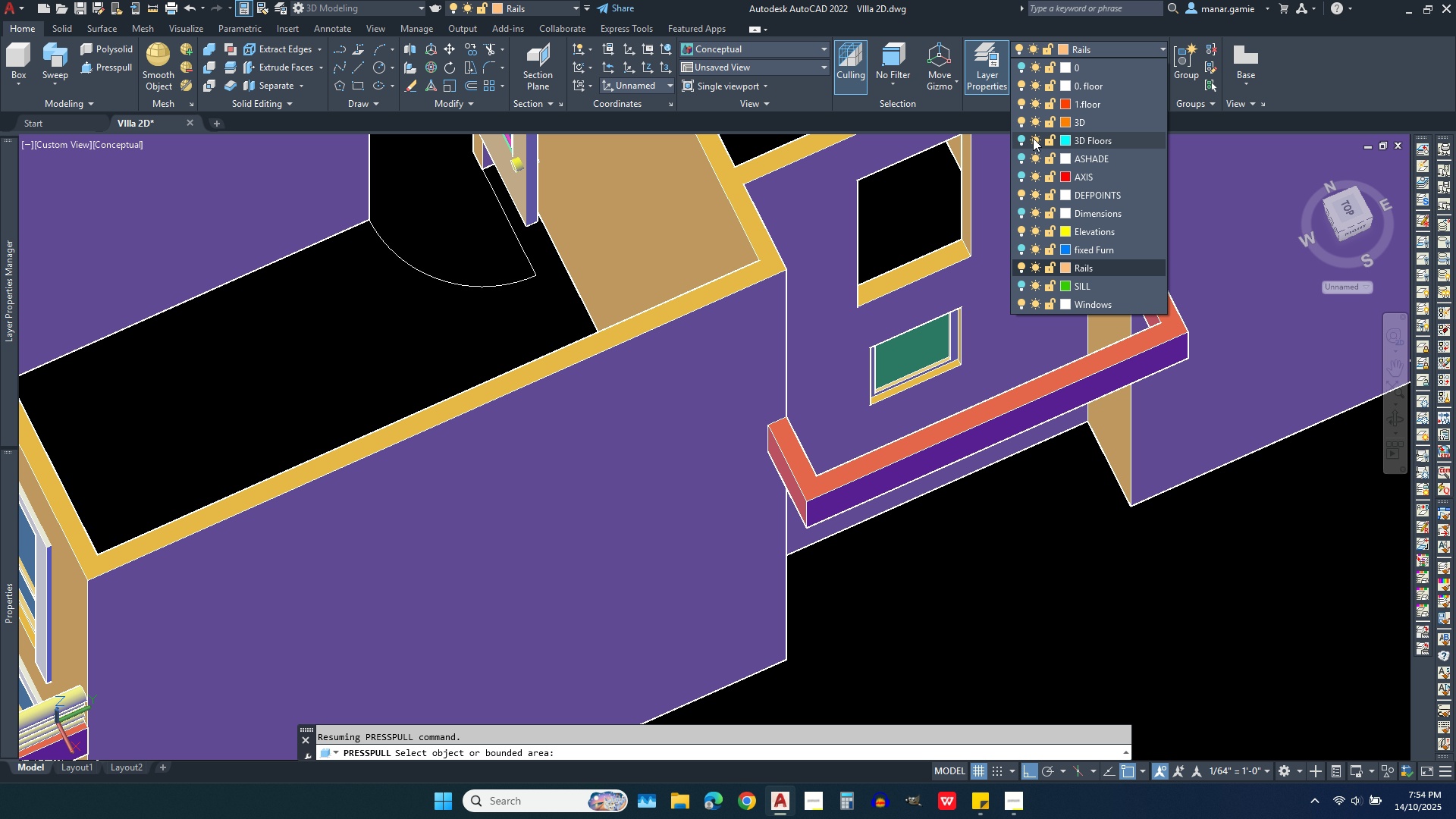 
left_click([1022, 138])
 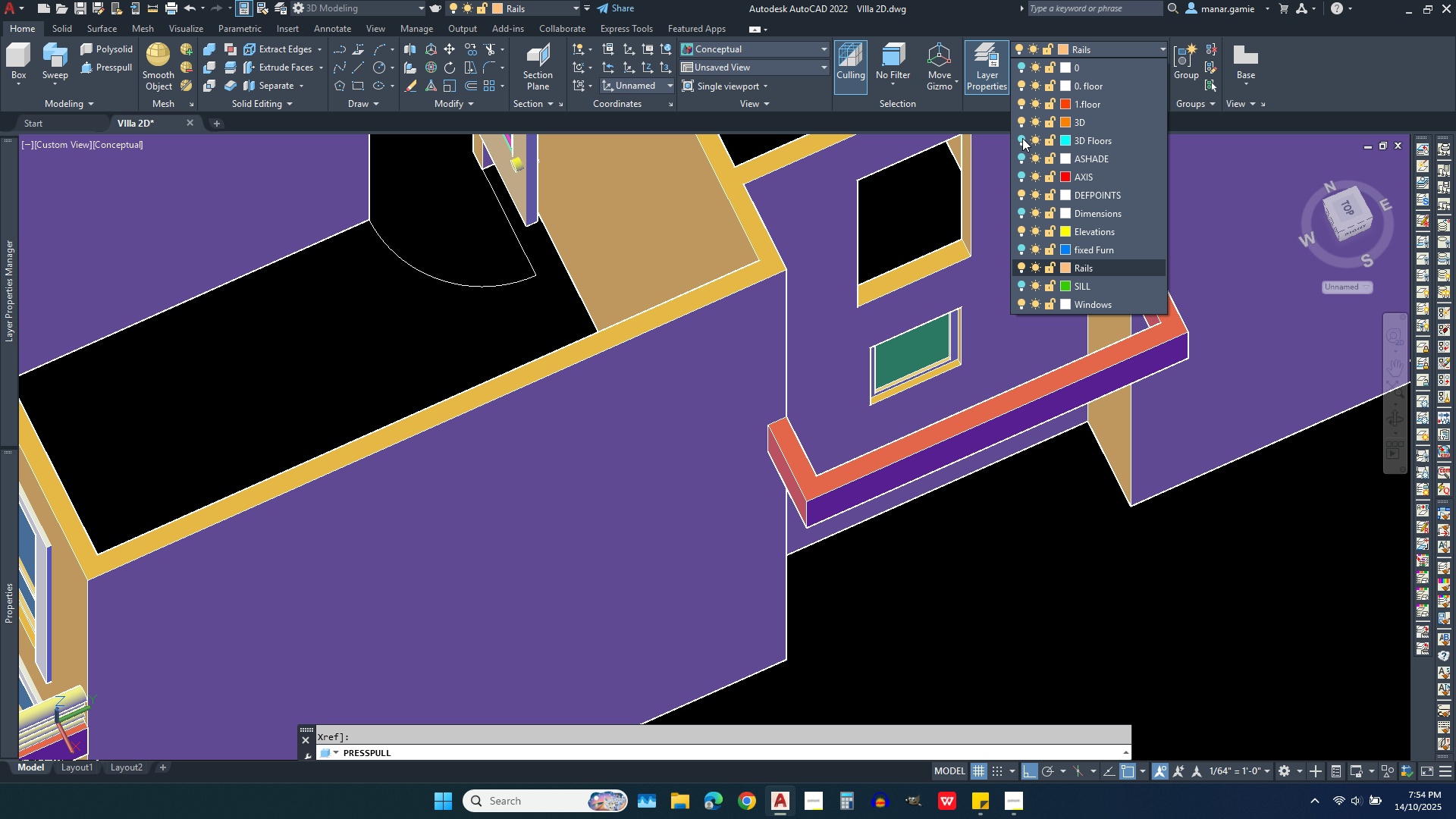 
left_click([1022, 138])
 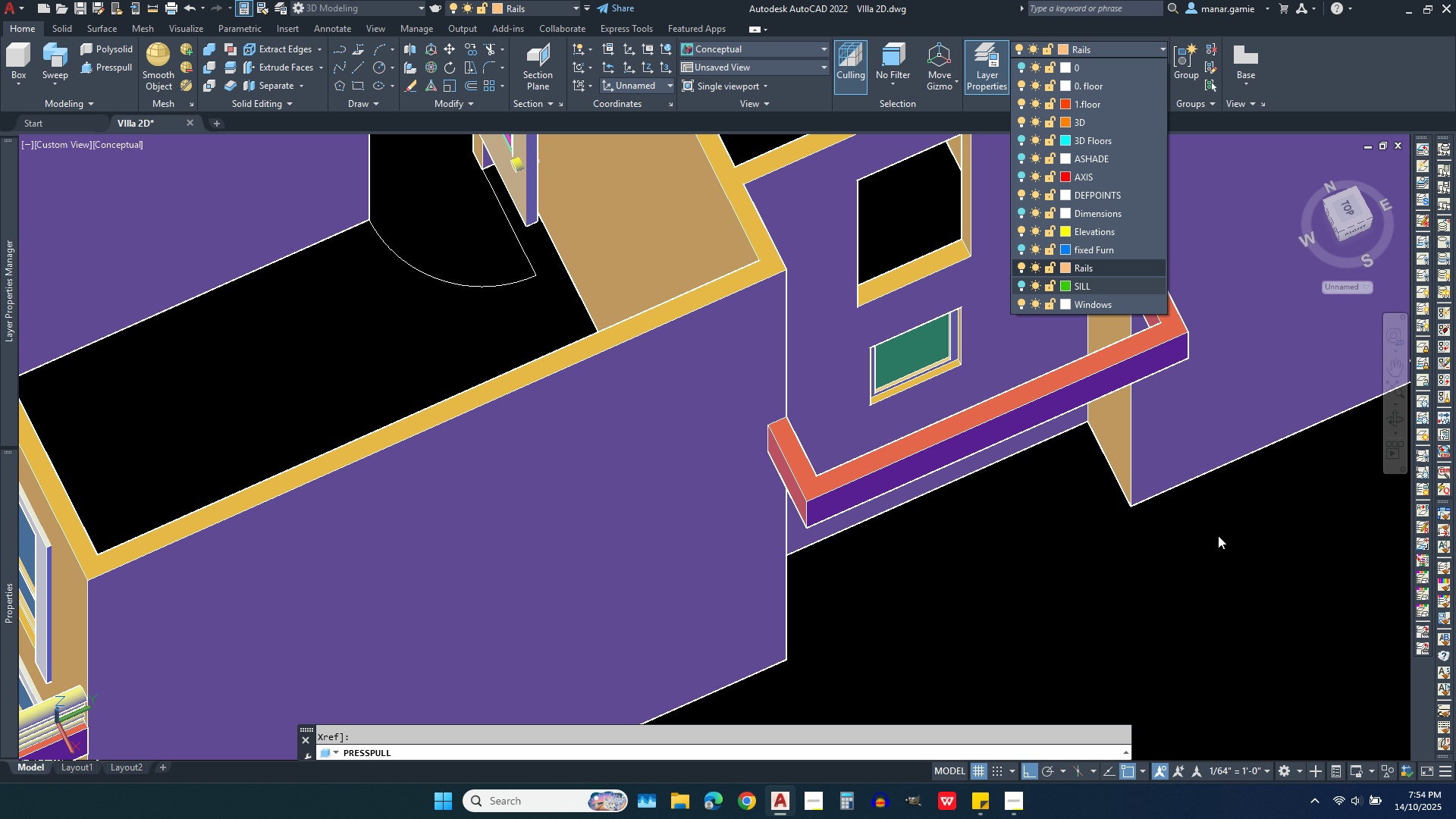 
left_click([1218, 538])
 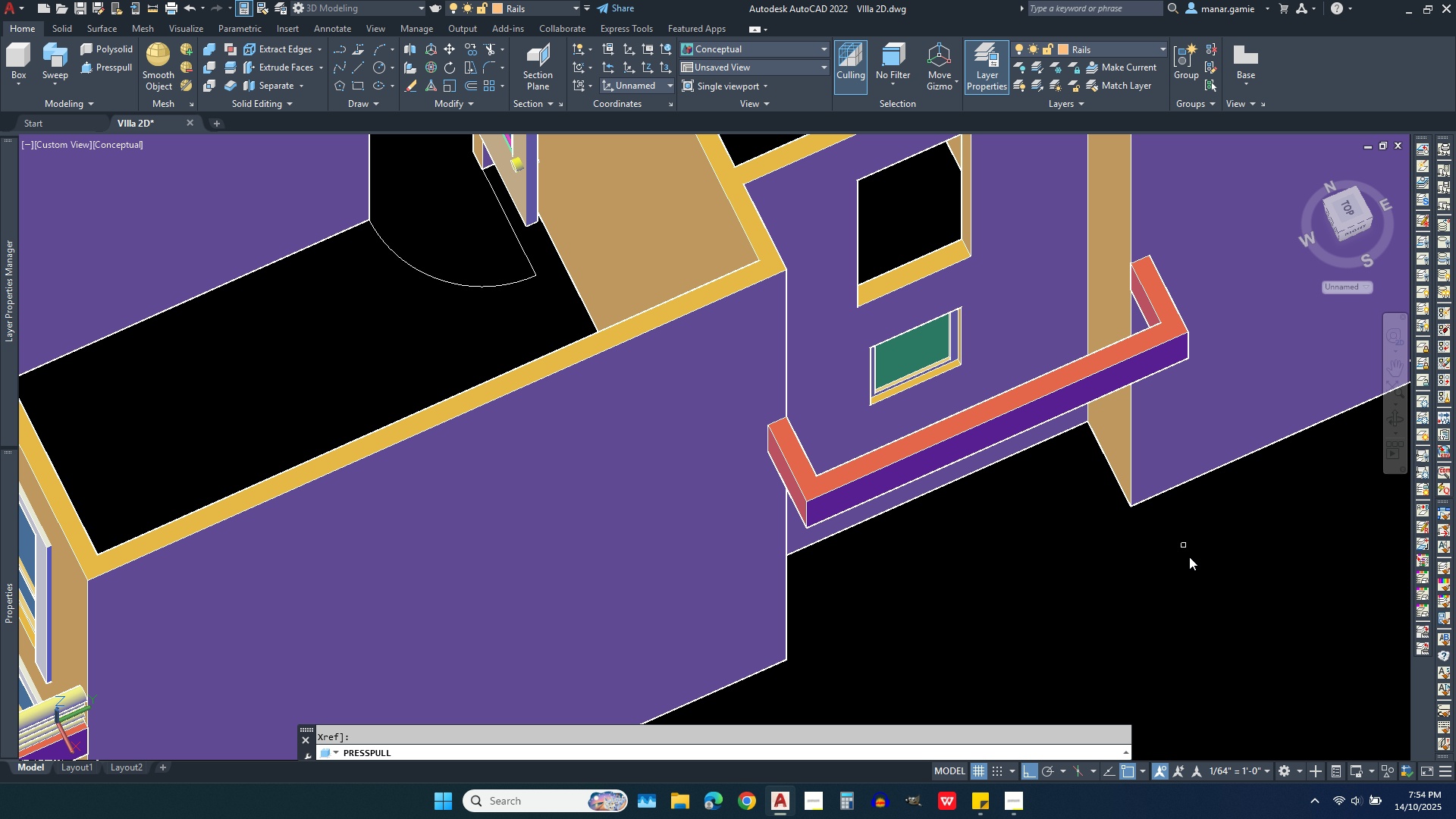 
key(Escape)
 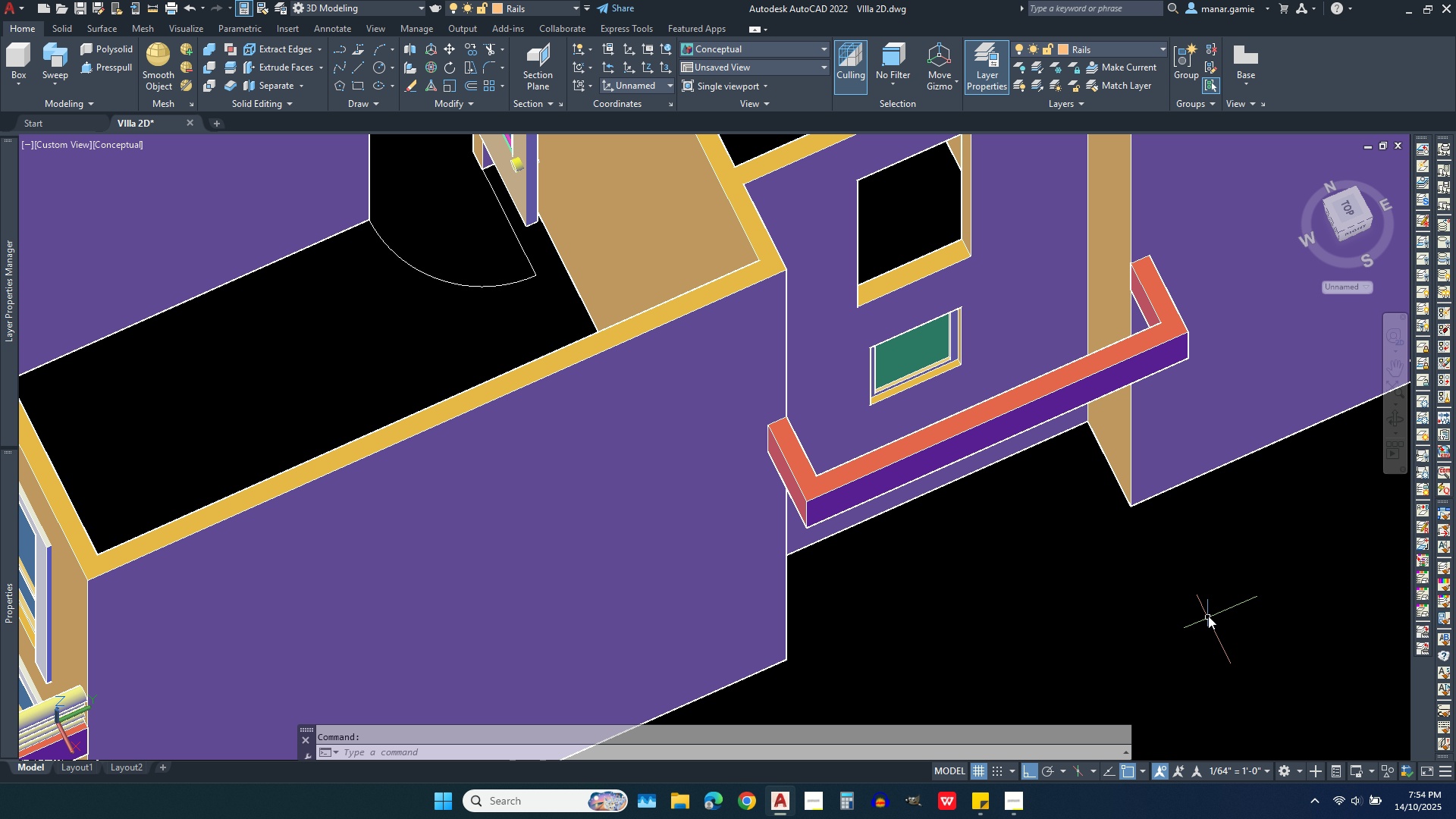 
key(Escape)
 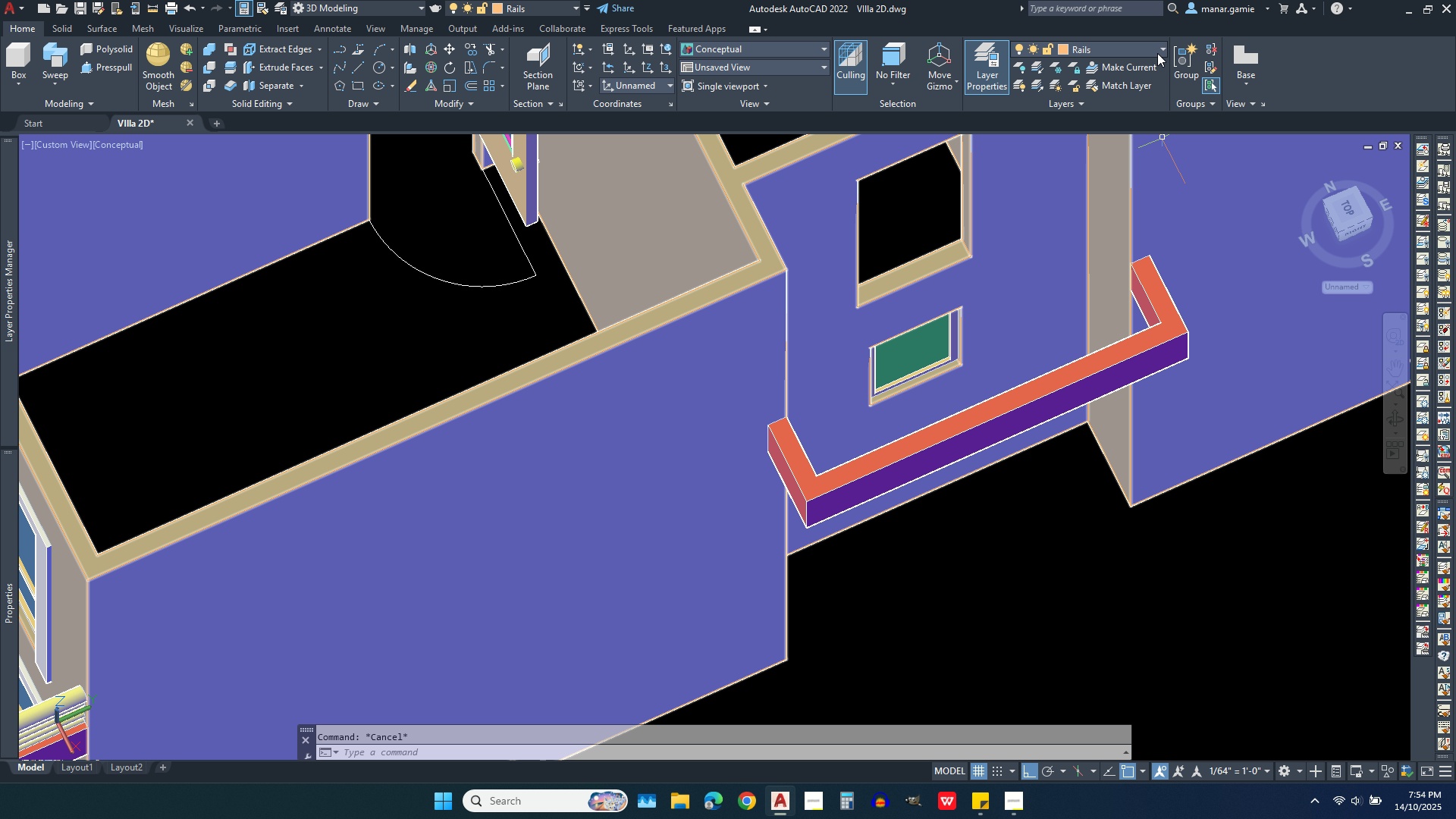 
left_click([1136, 48])
 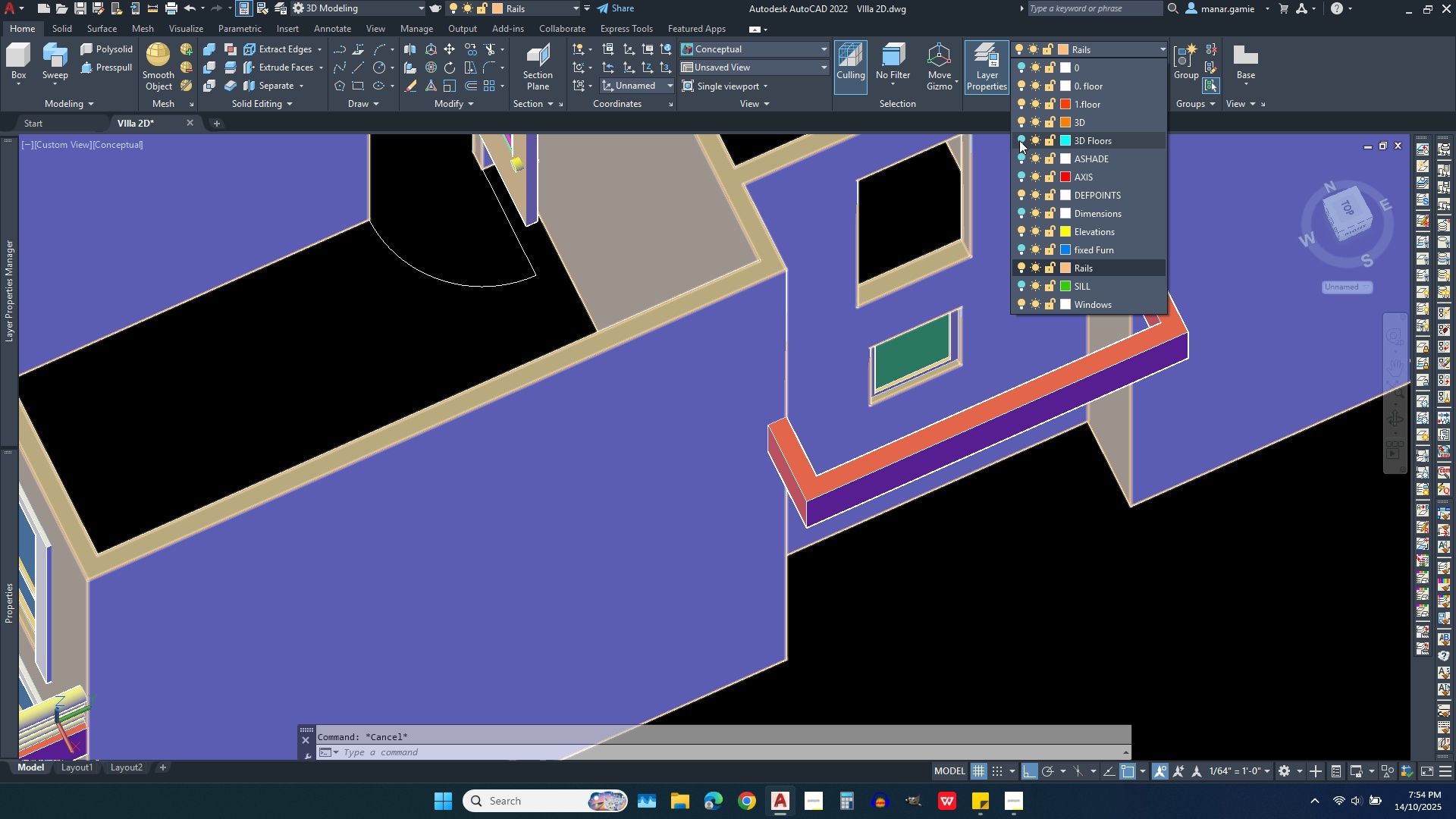 
left_click([1021, 140])
 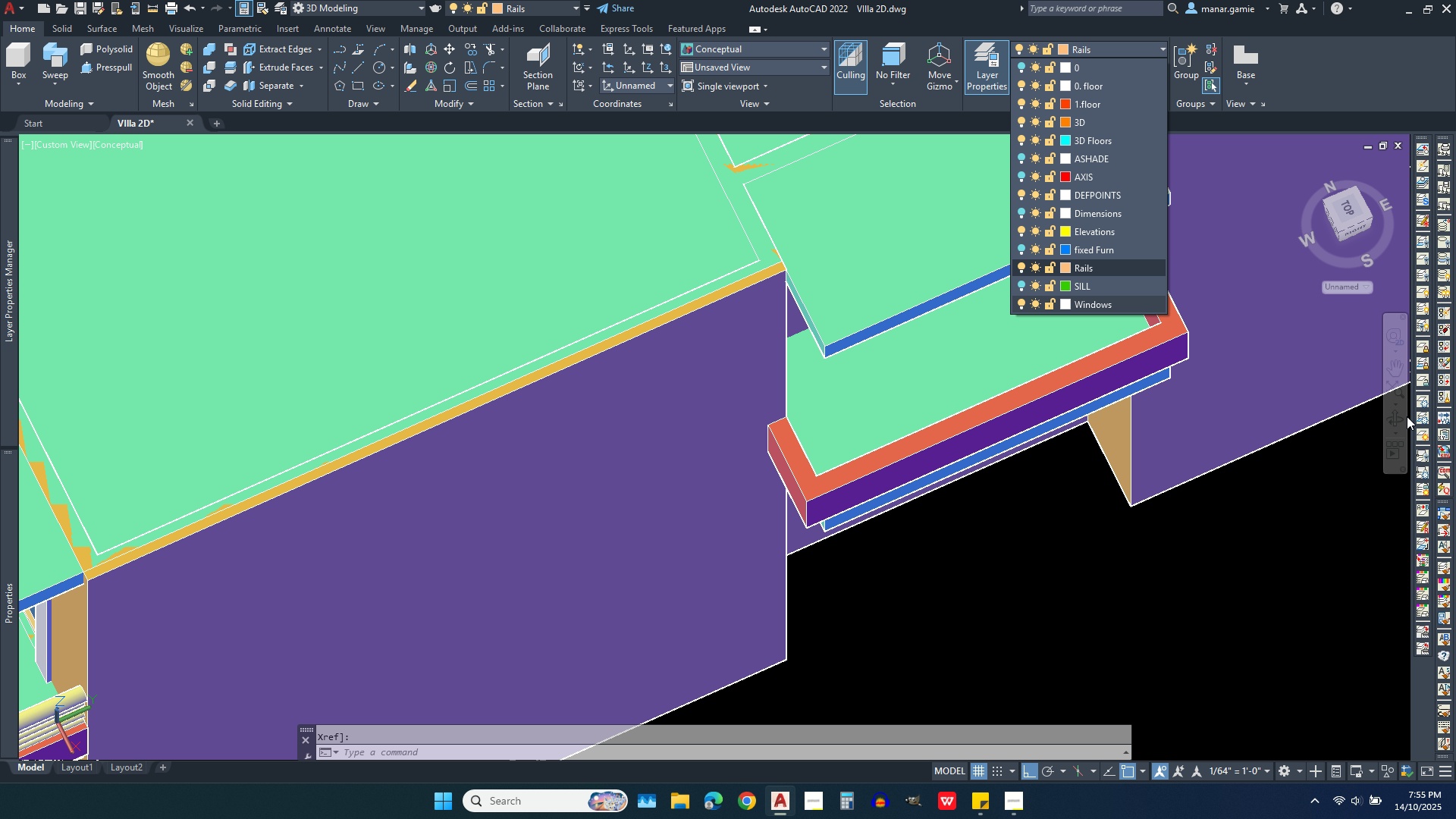 
left_click([1401, 419])
 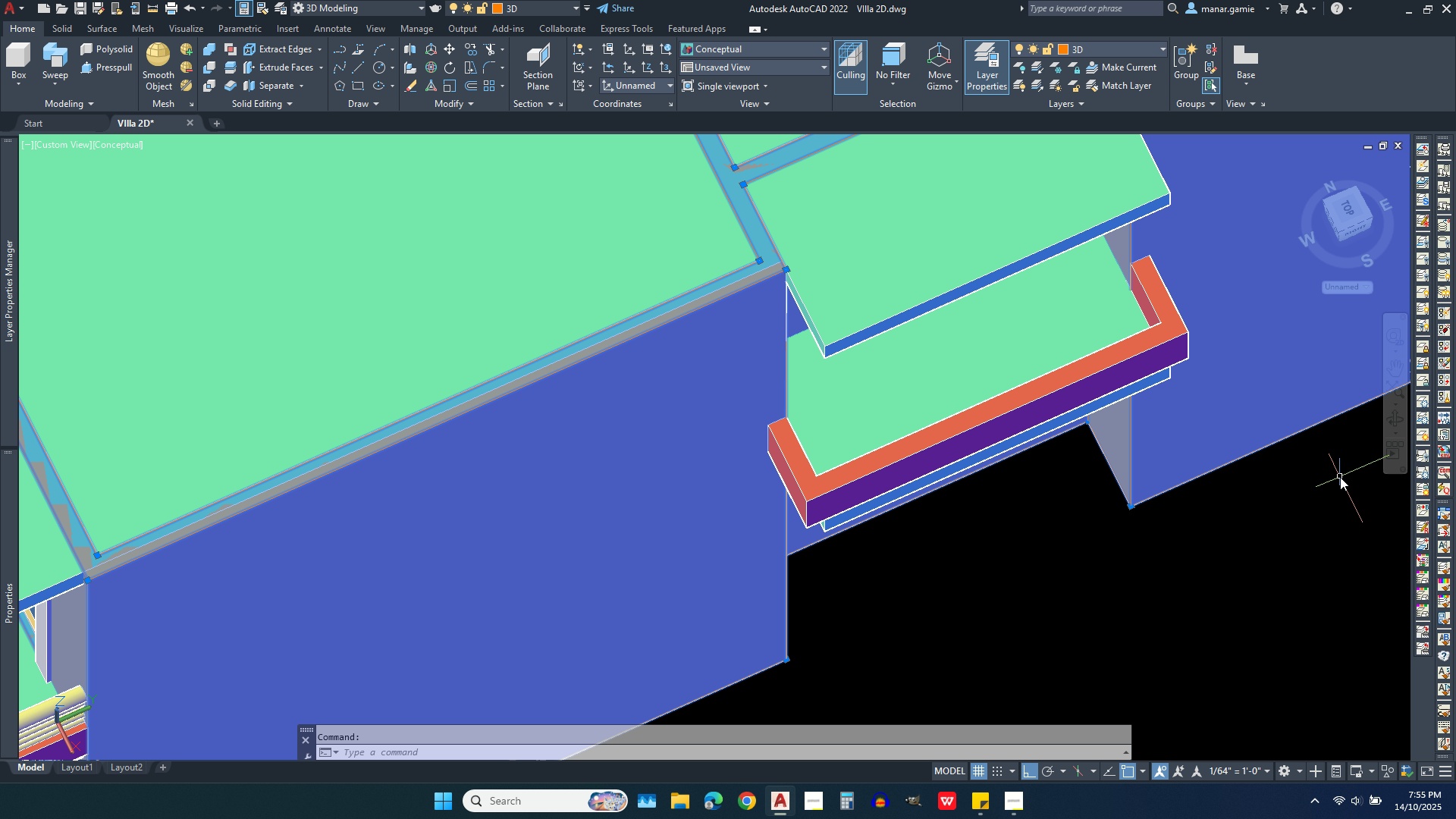 
key(Escape)
 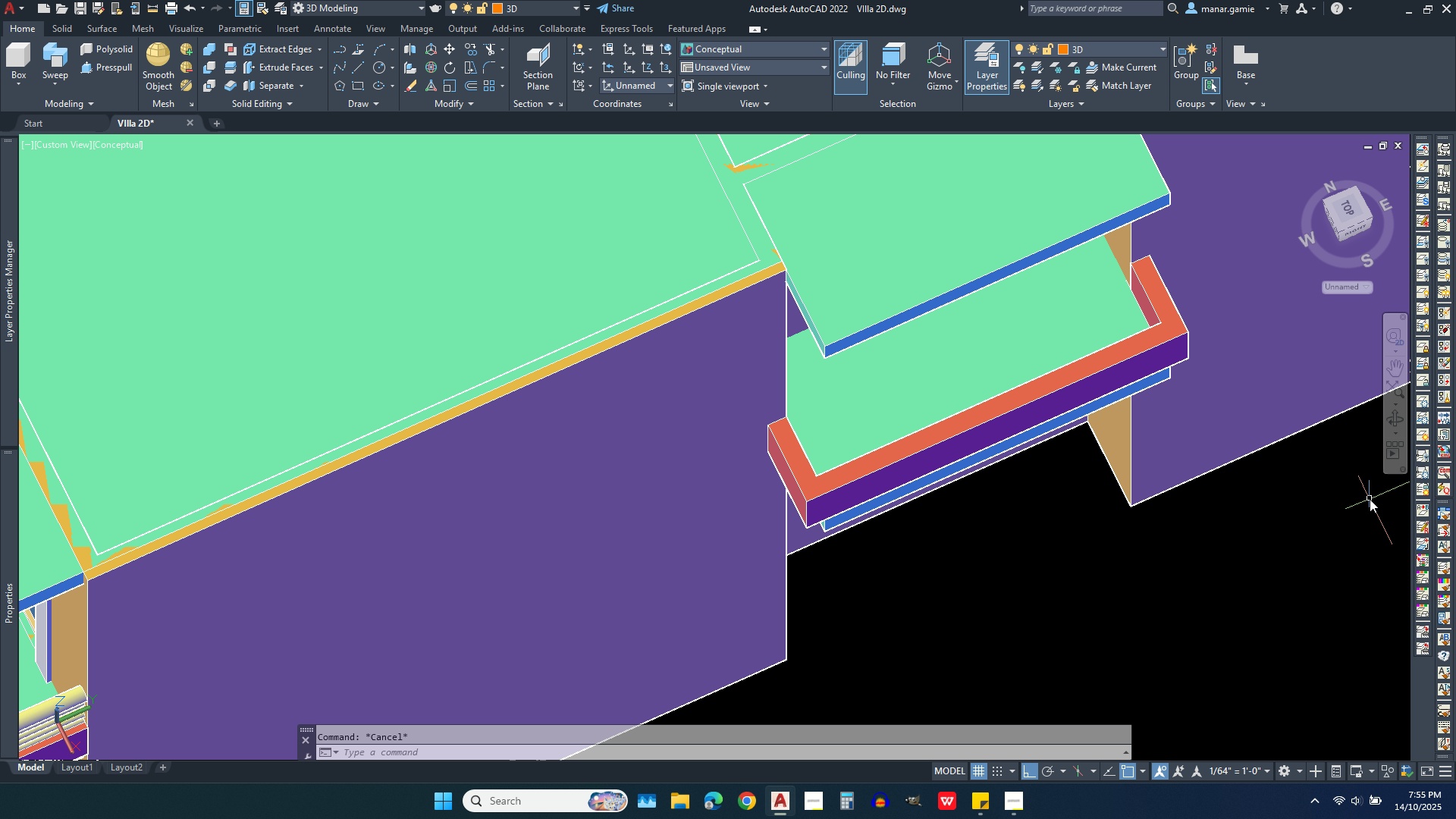 
key(Escape)
 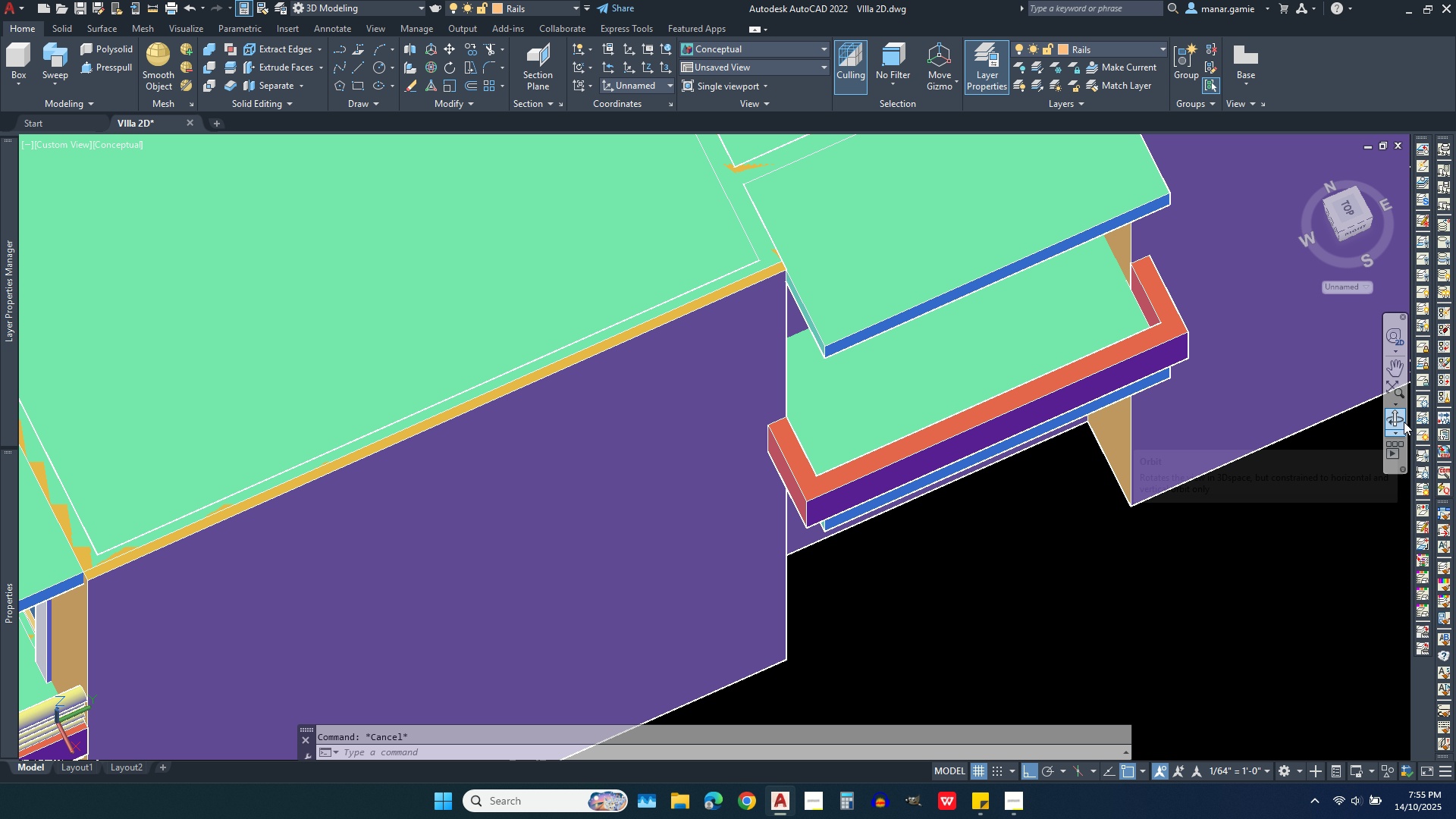 
left_click([1399, 416])
 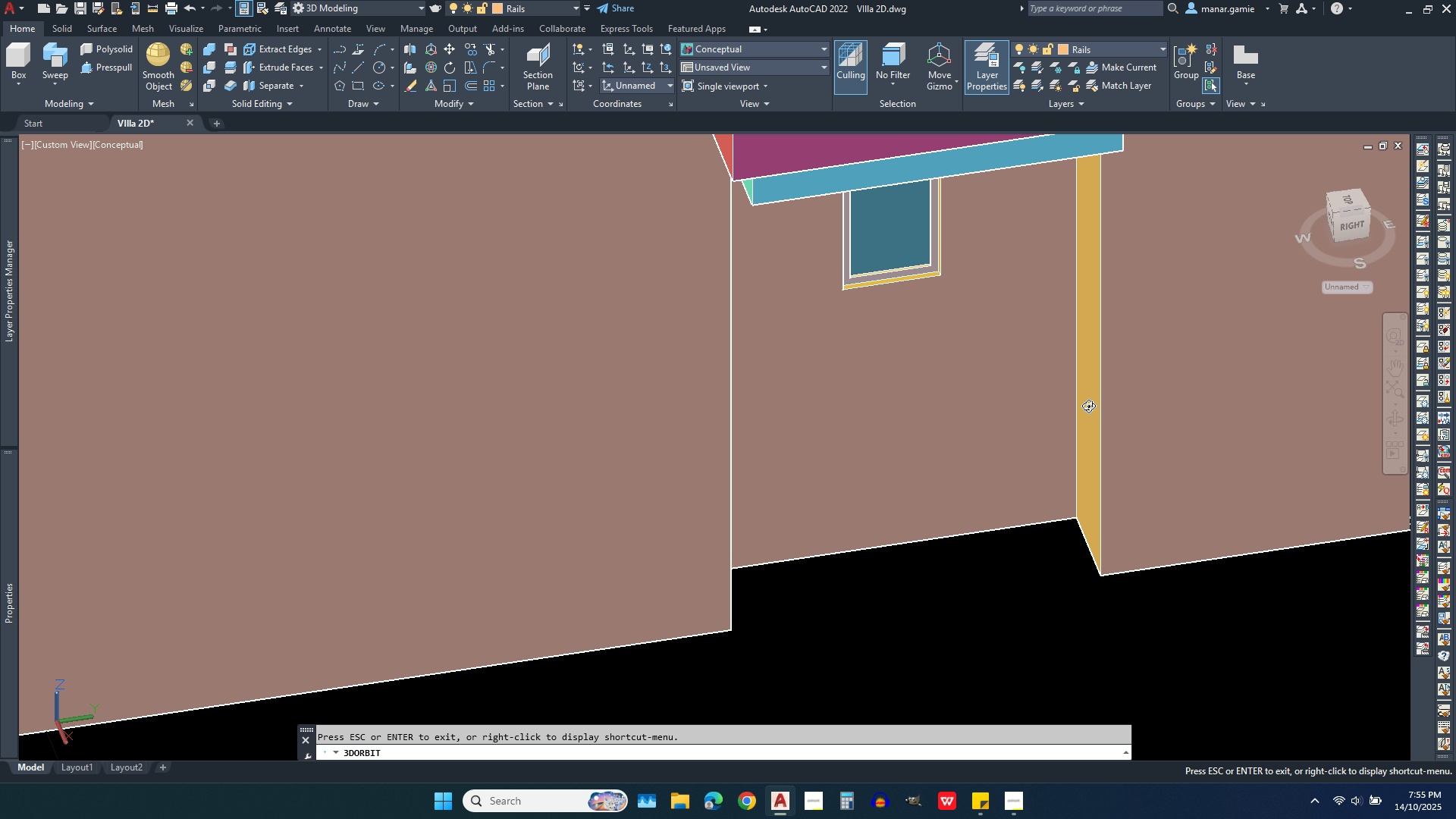 
scroll: coordinate [1000, 438], scroll_direction: down, amount: 7.0
 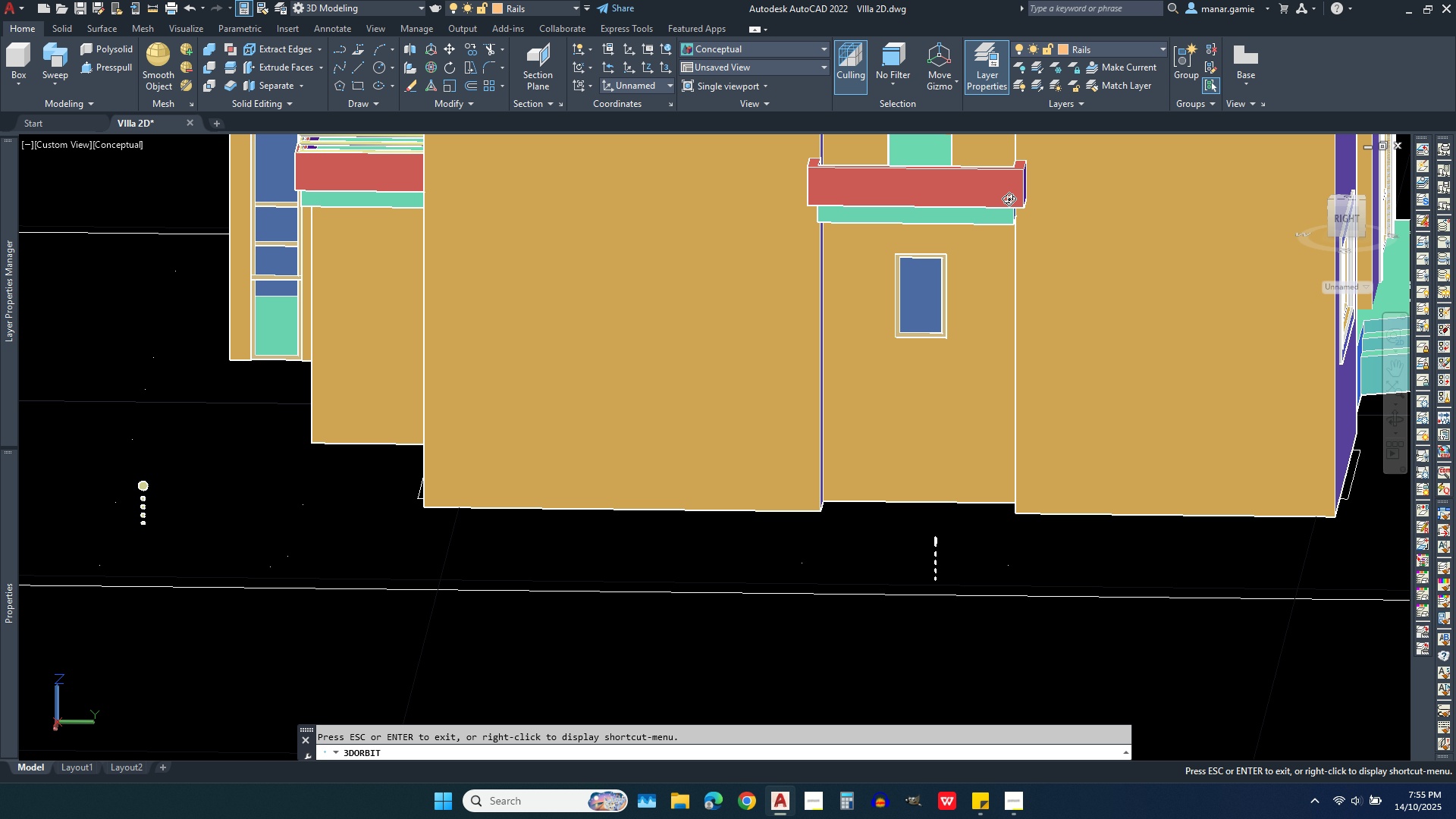 
scroll: coordinate [1017, 331], scroll_direction: up, amount: 2.0
 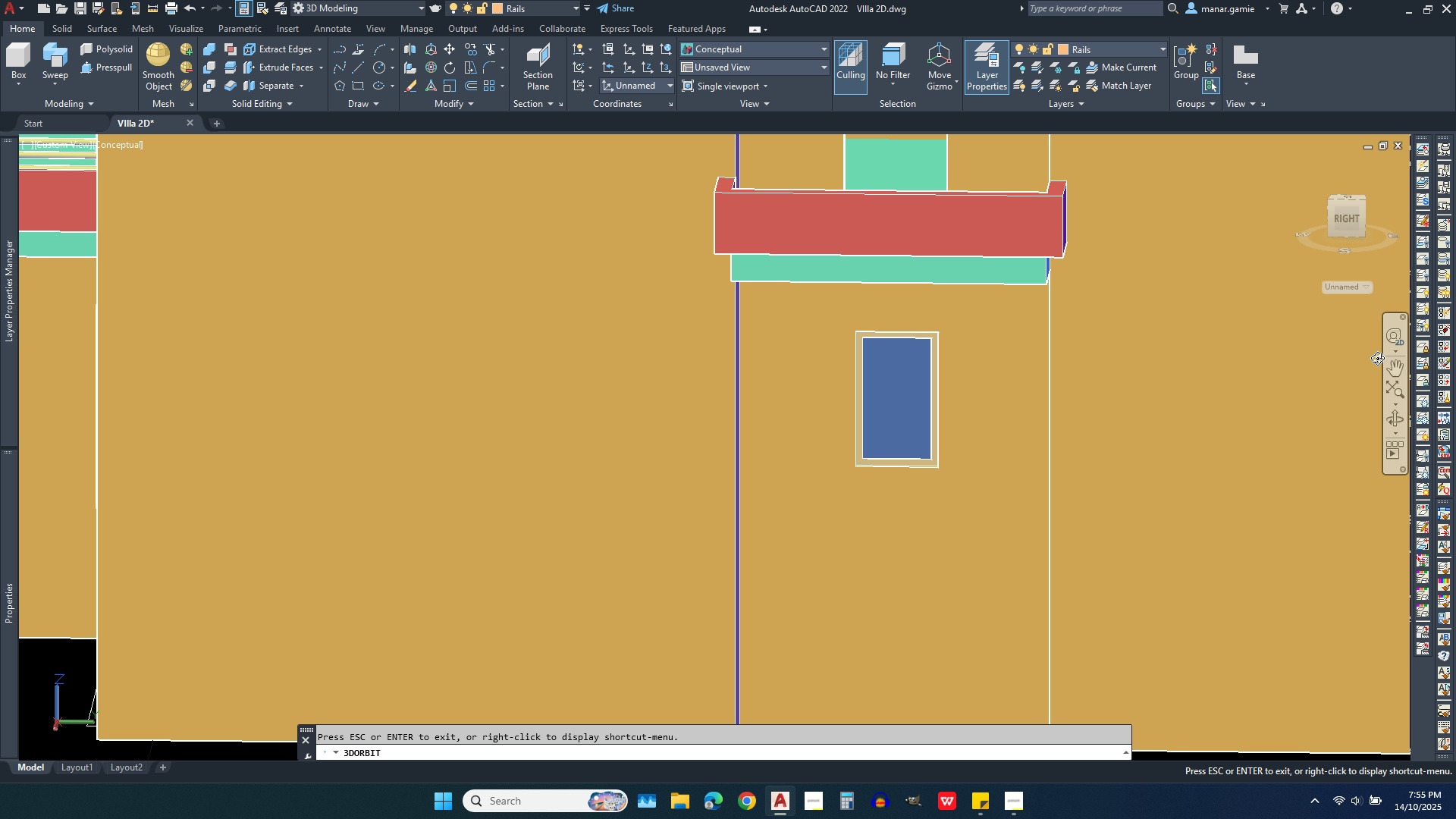 
left_click([1391, 419])
 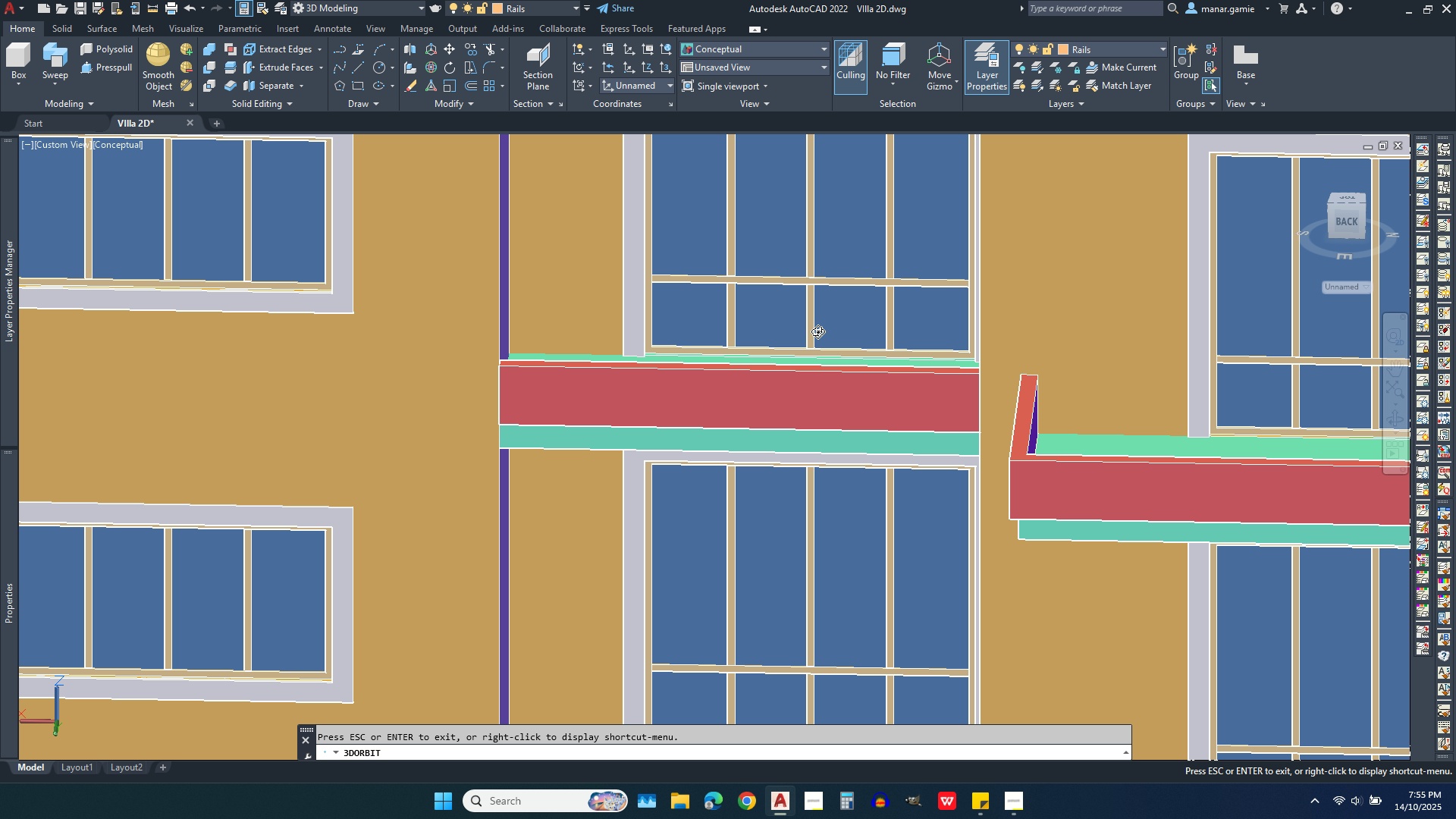 
scroll: coordinate [1165, 411], scroll_direction: down, amount: 9.0
 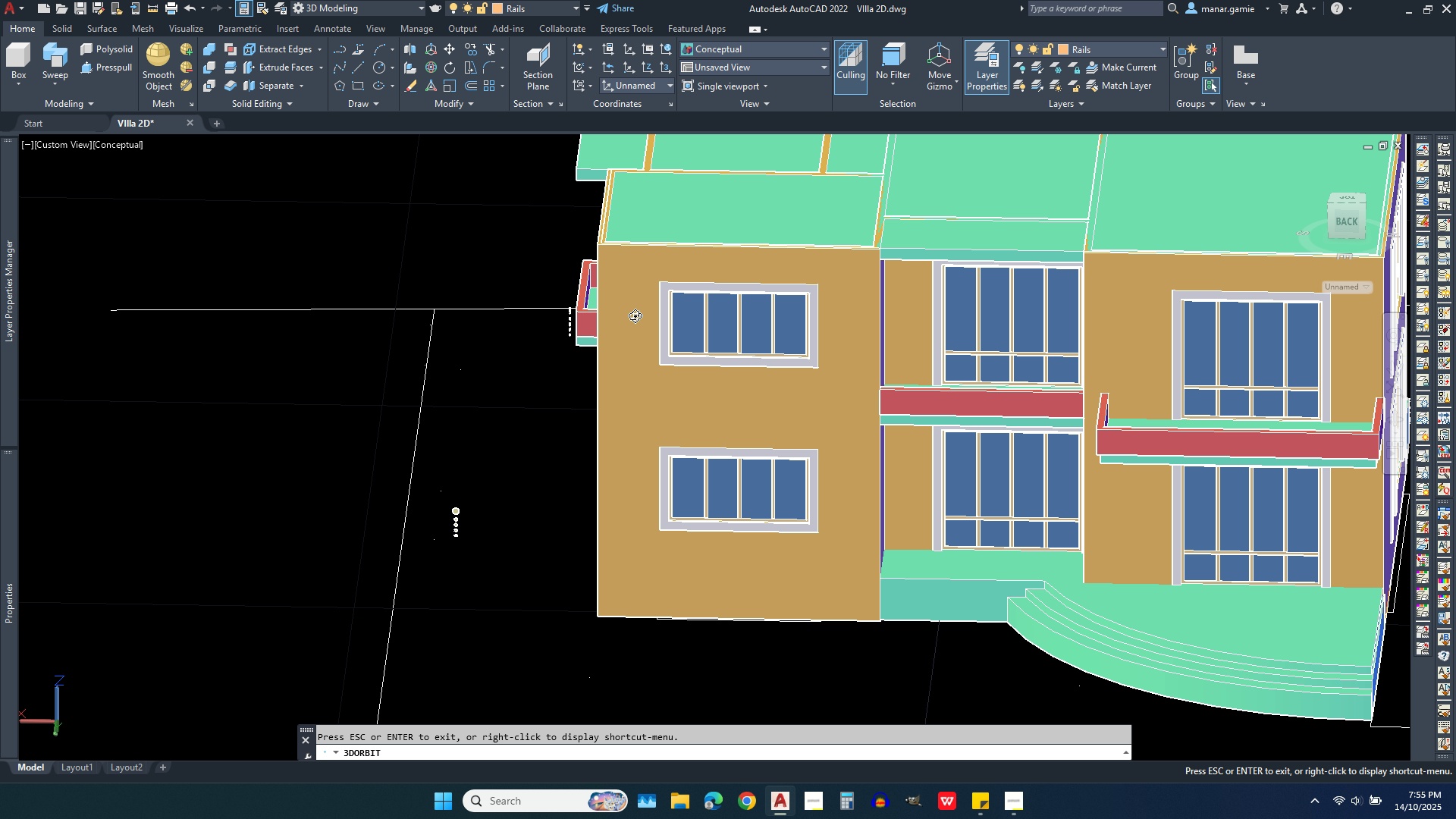 
scroll: coordinate [602, 371], scroll_direction: up, amount: 33.0
 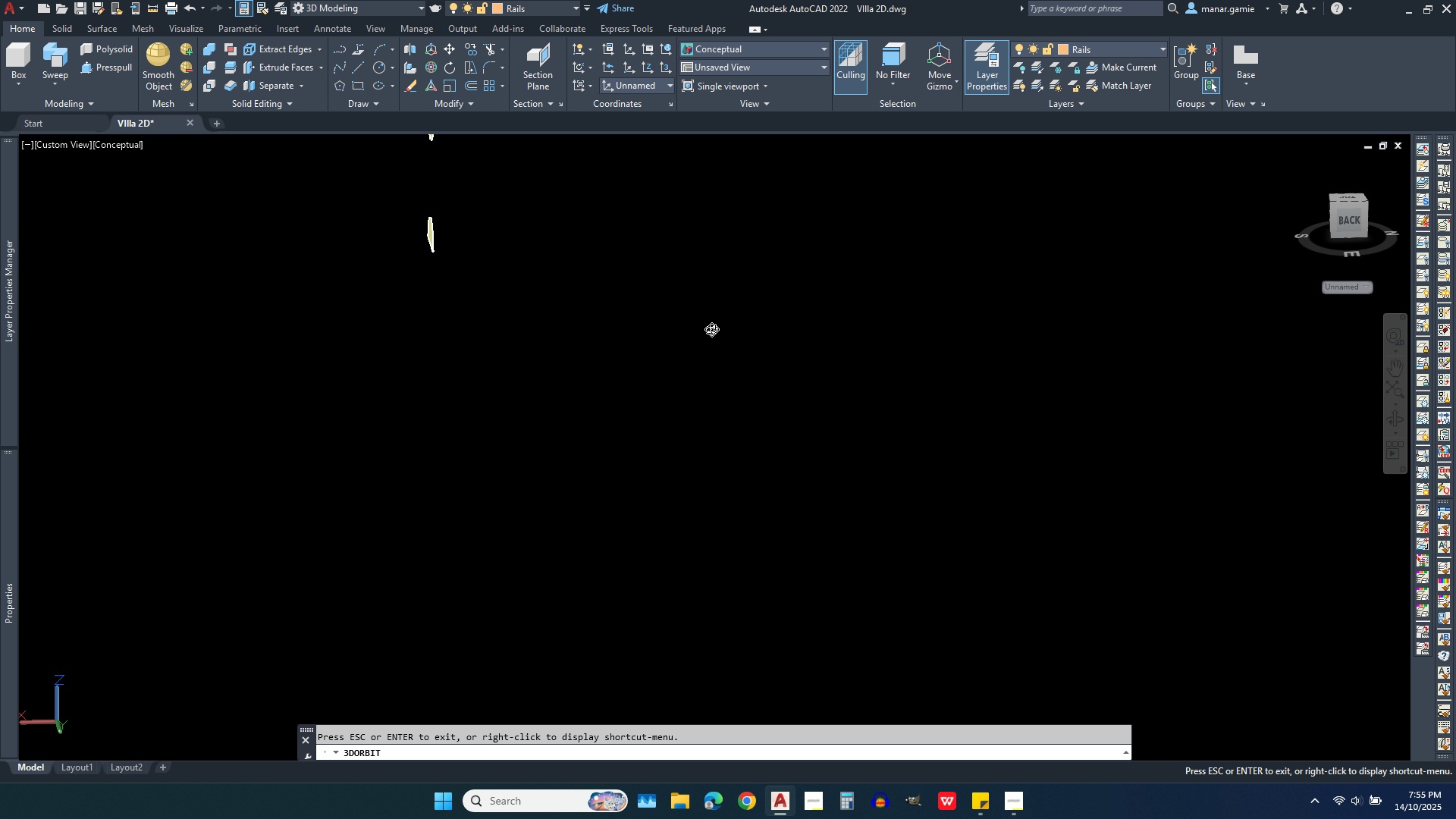 
scroll: coordinate [629, 501], scroll_direction: down, amount: 20.0
 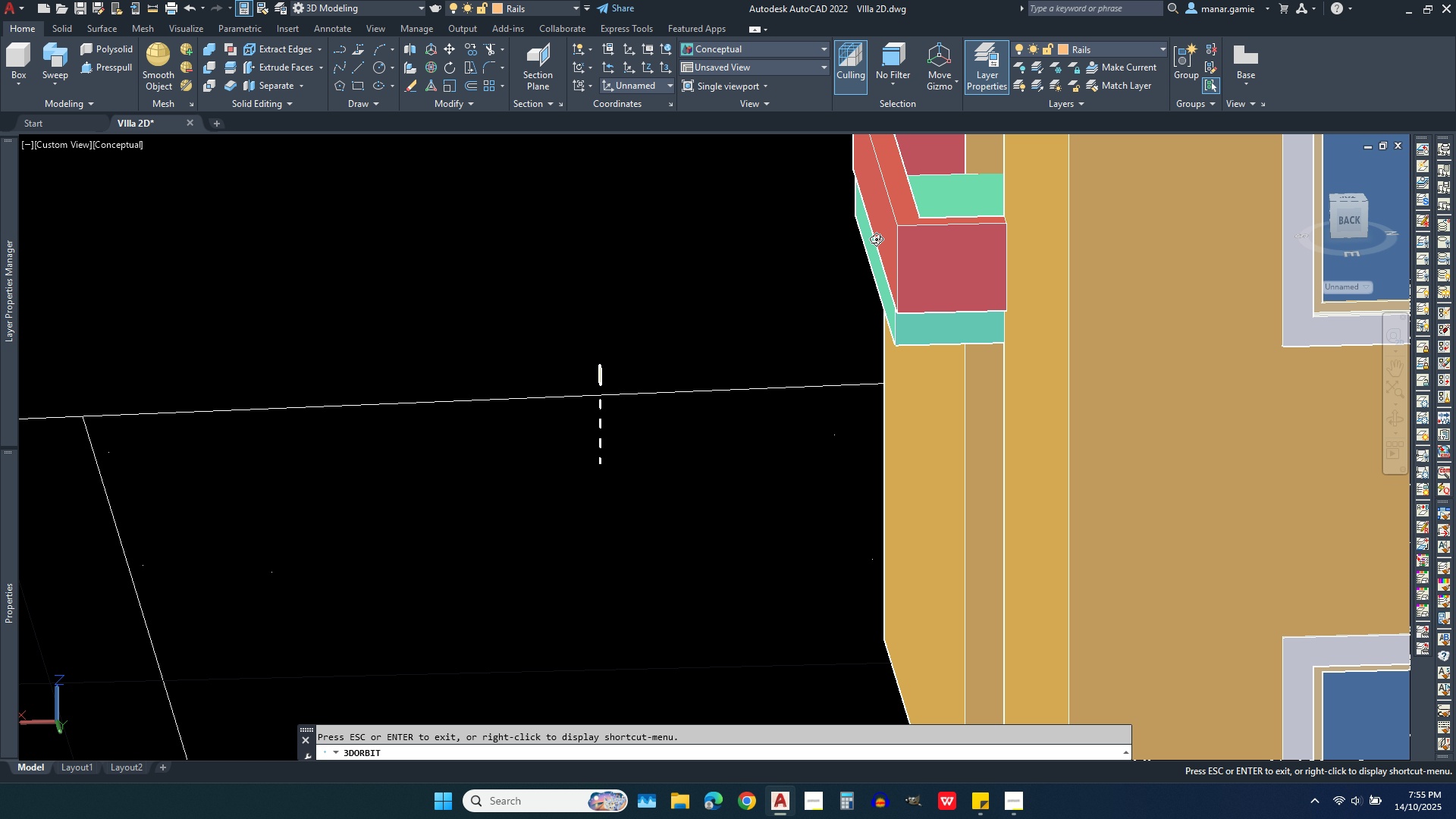 
scroll: coordinate [886, 440], scroll_direction: up, amount: 27.0
 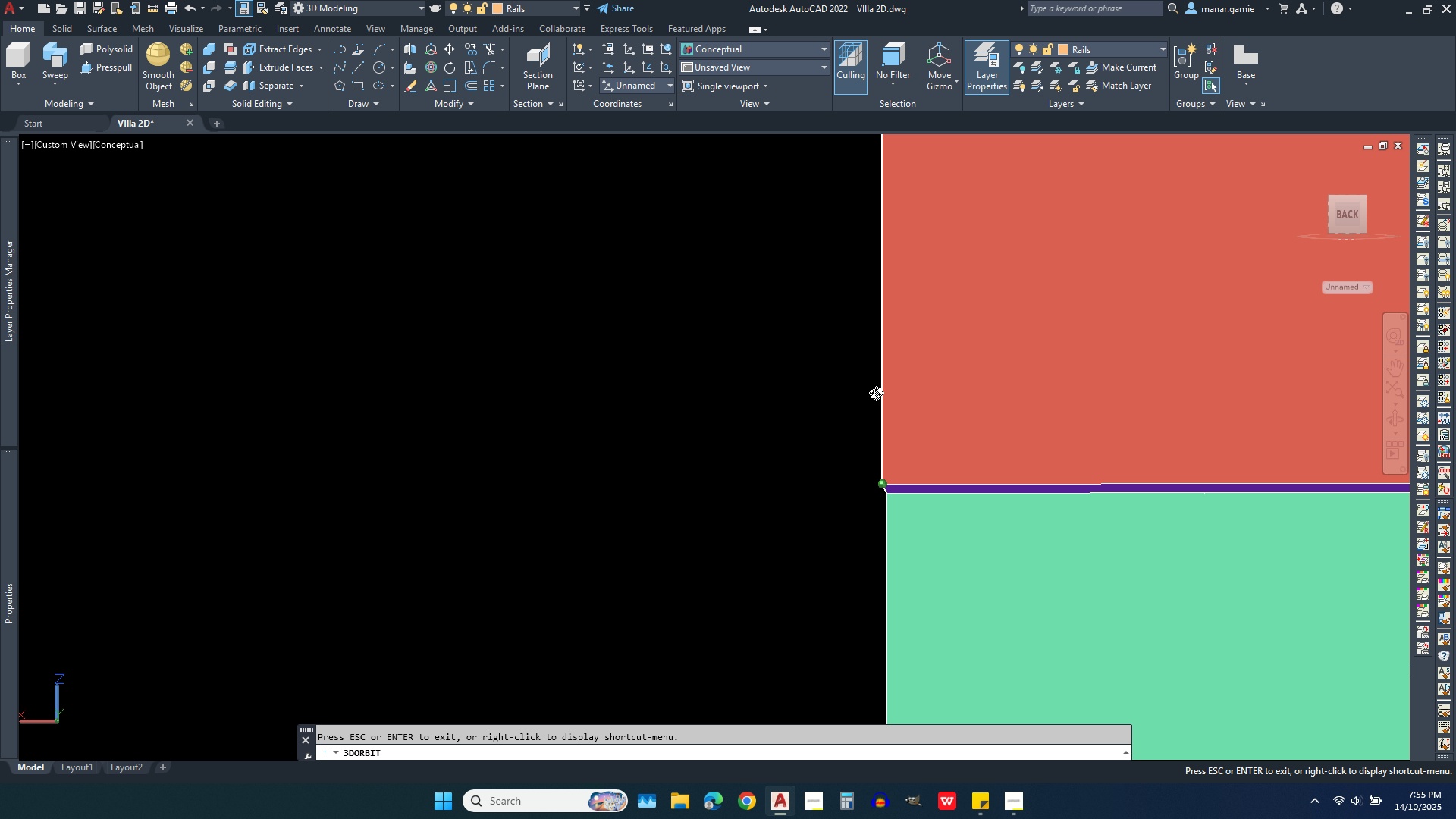 
wait(9.25)
 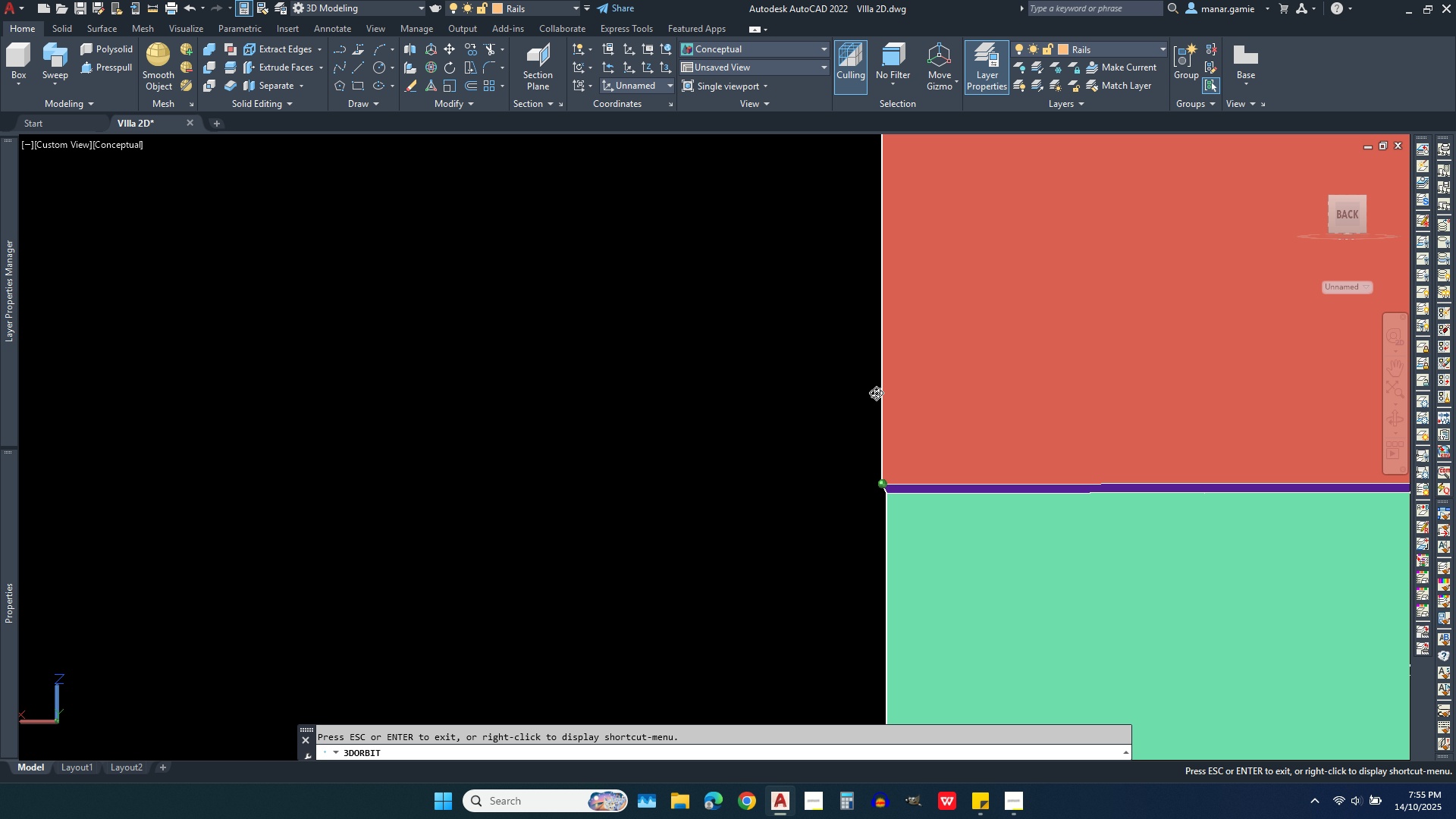 
scroll: coordinate [1014, 305], scroll_direction: down, amount: 19.0
 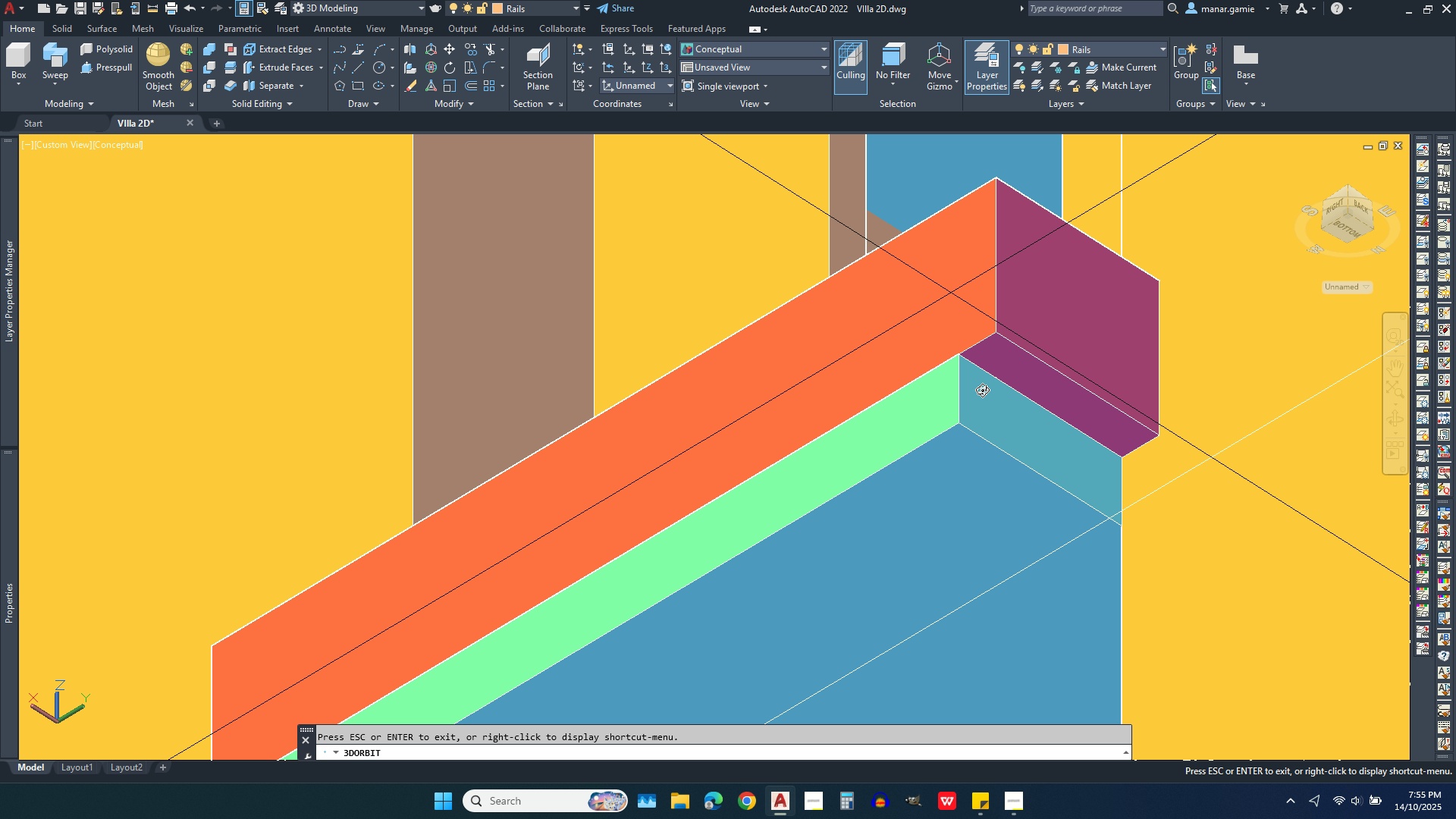 
right_click([982, 395])
 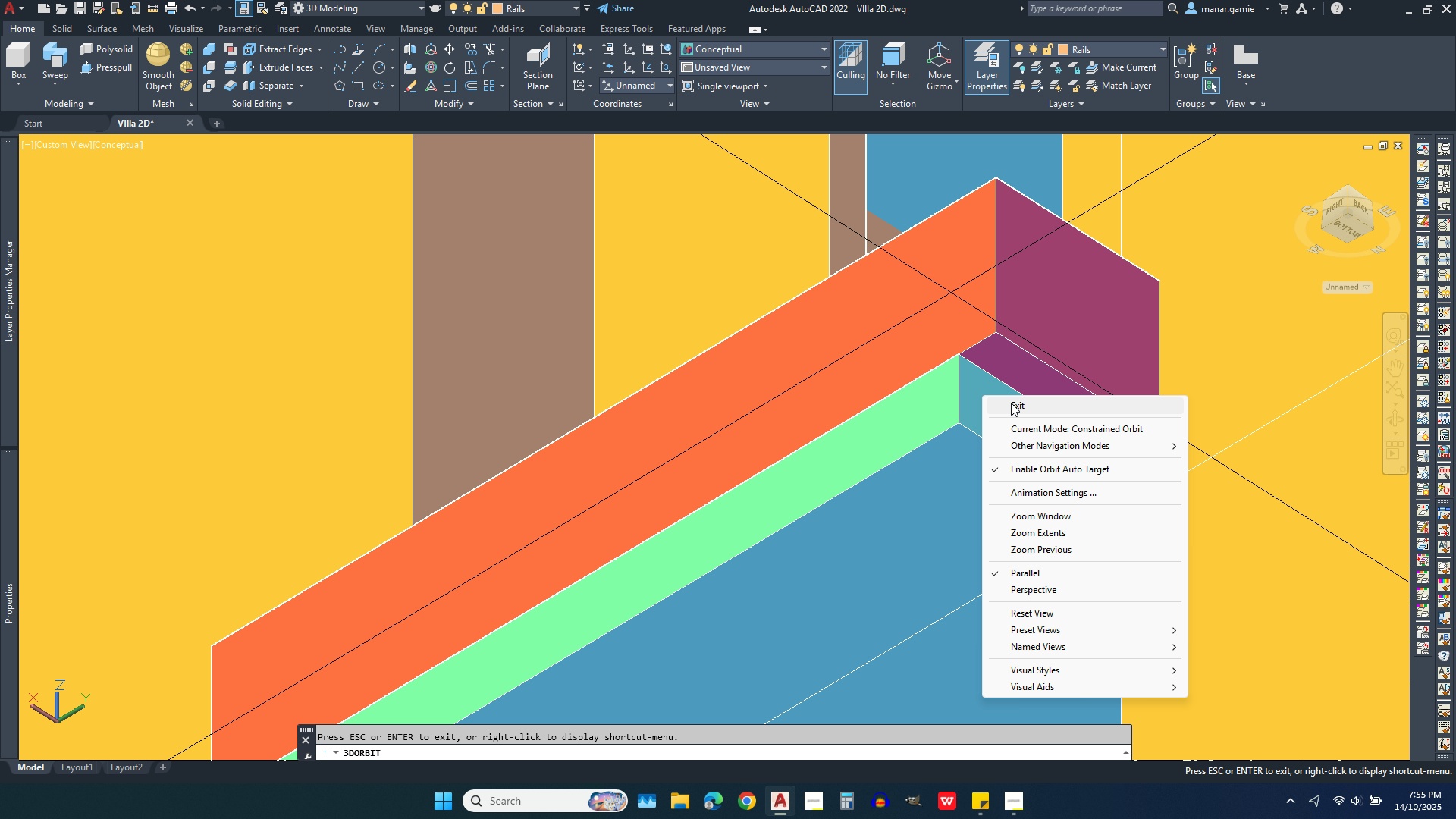 
left_click([1011, 403])
 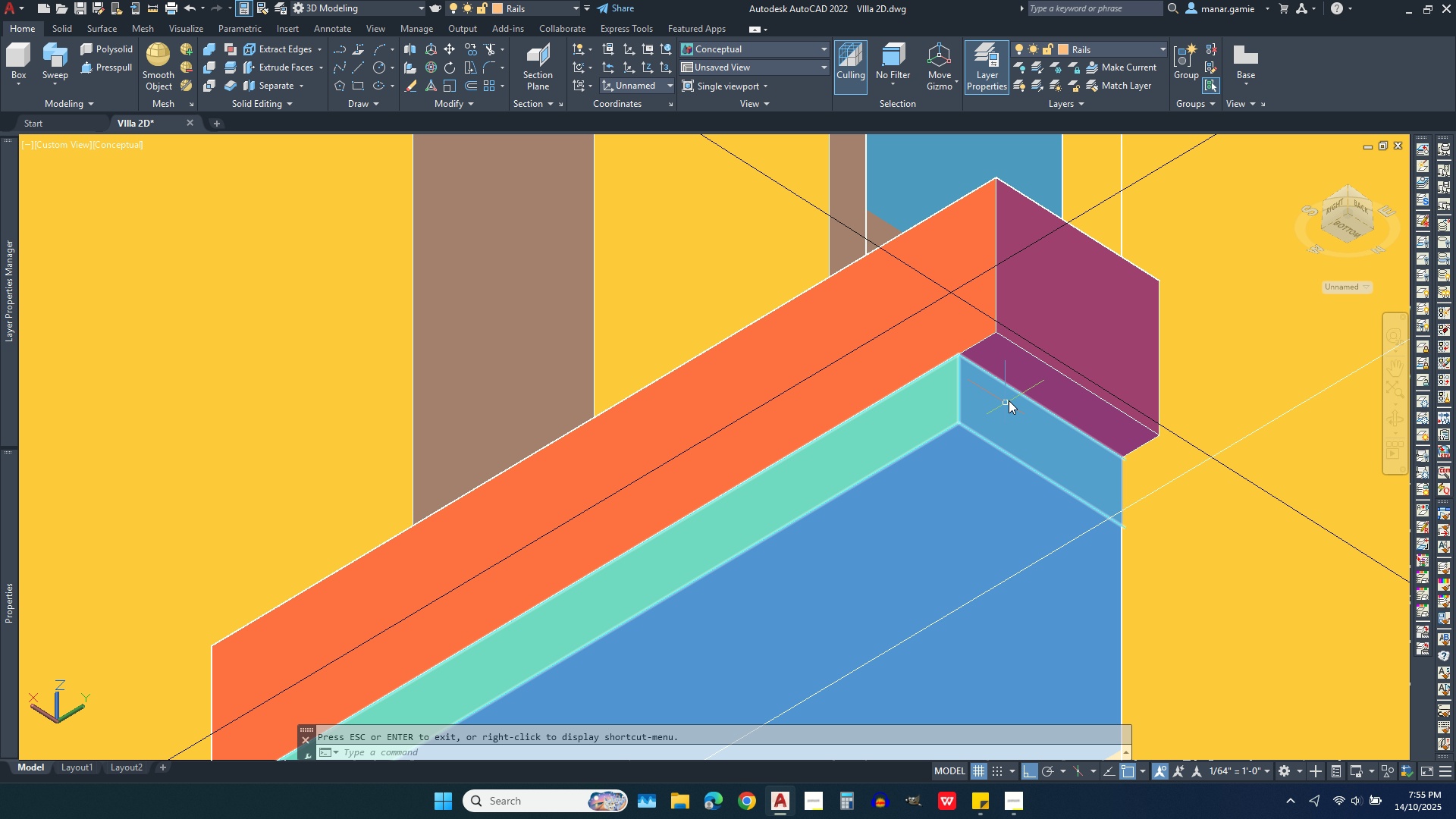 
scroll: coordinate [1009, 400], scroll_direction: up, amount: 3.0
 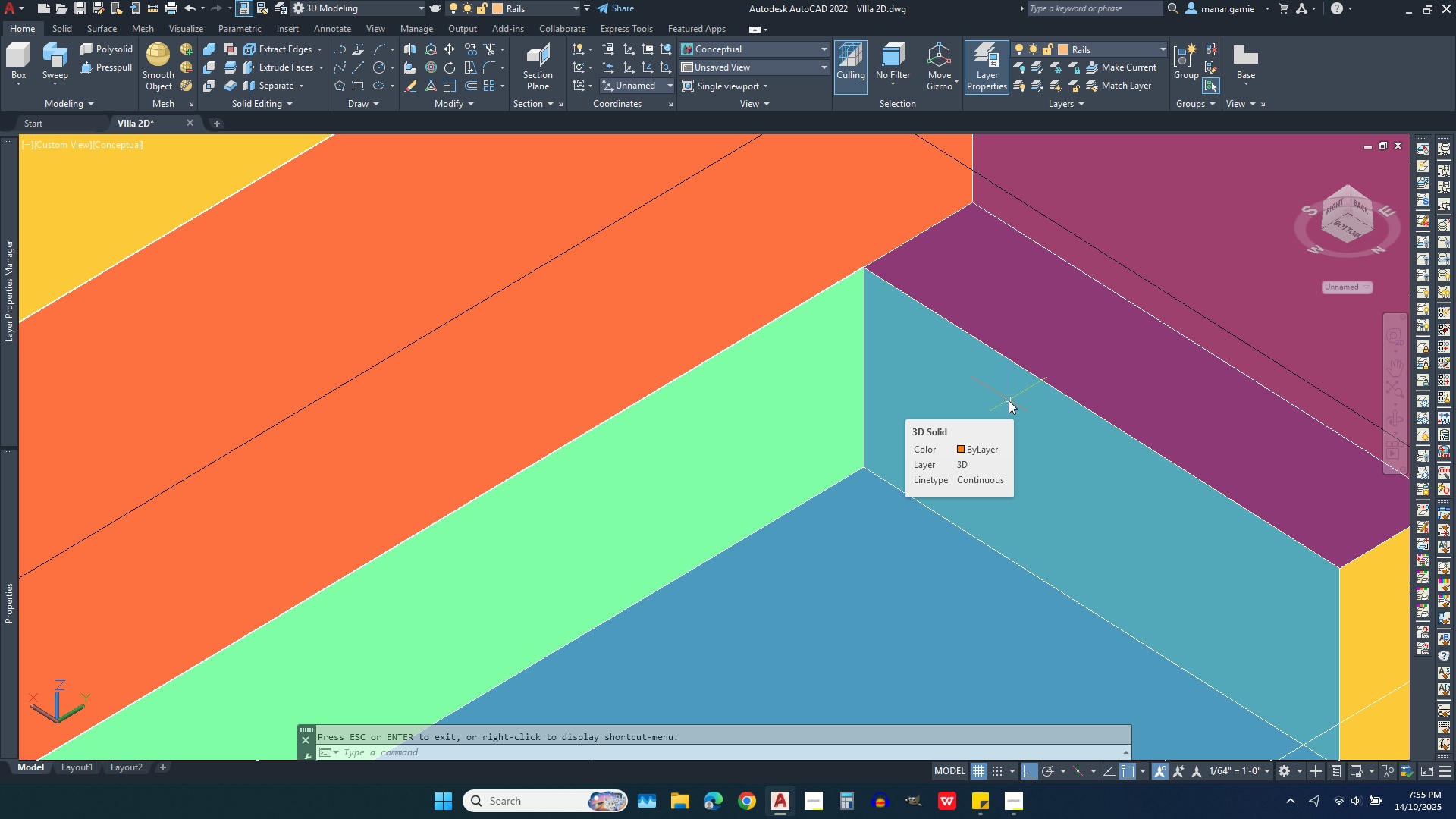 
scroll: coordinate [1009, 400], scroll_direction: down, amount: 1.0
 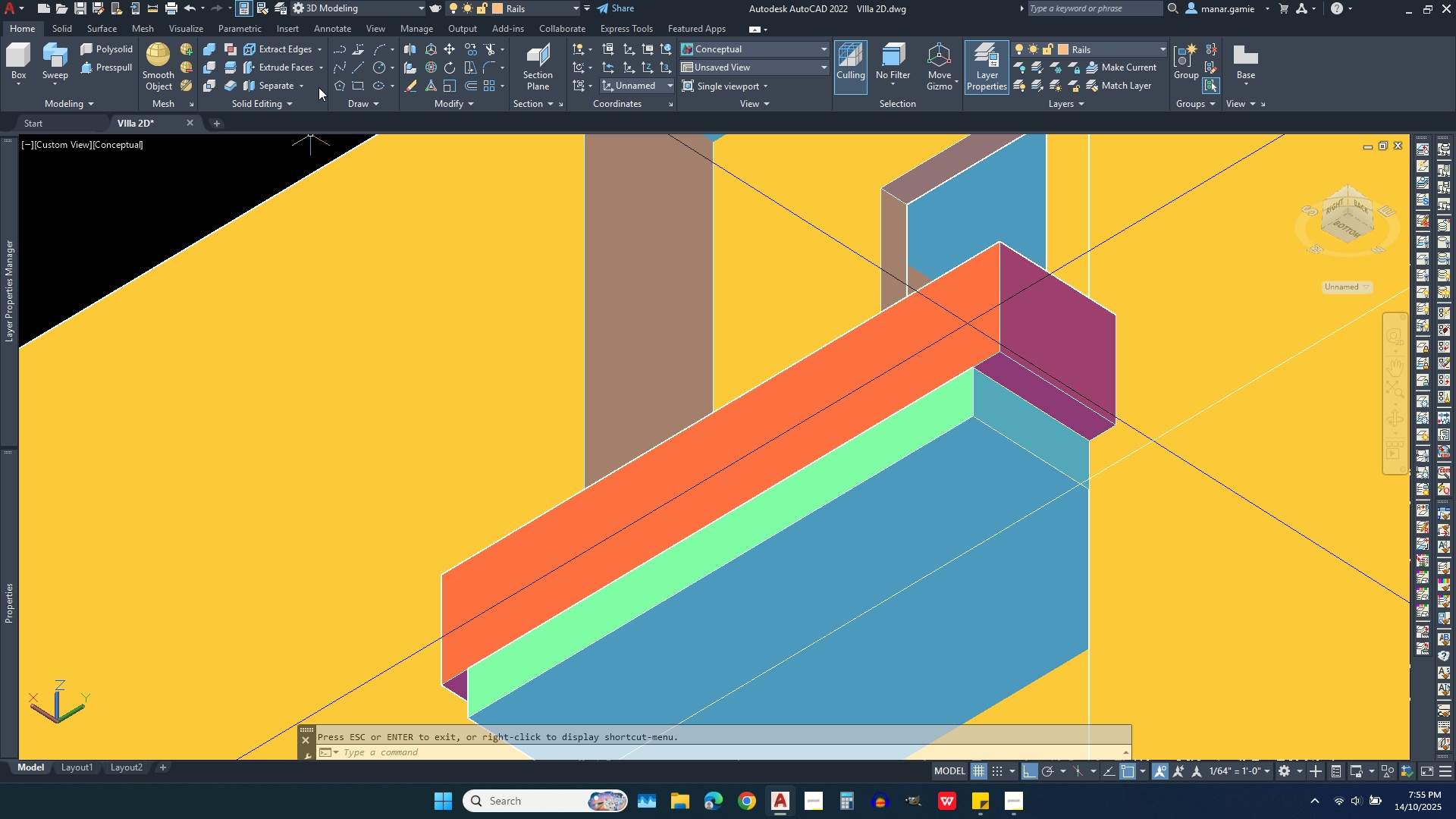 
mouse_move([127, 66])
 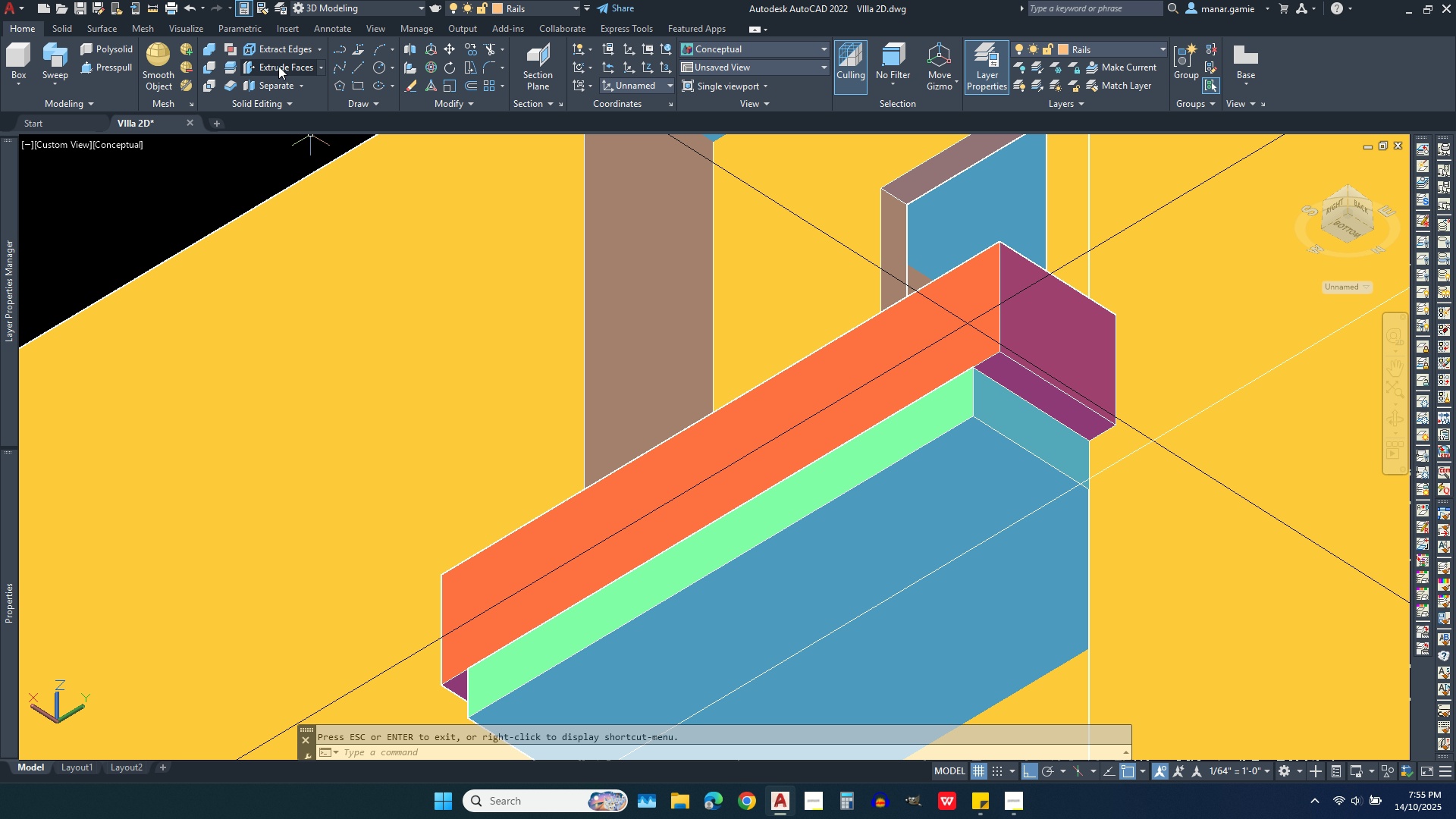 
left_click([278, 66])
 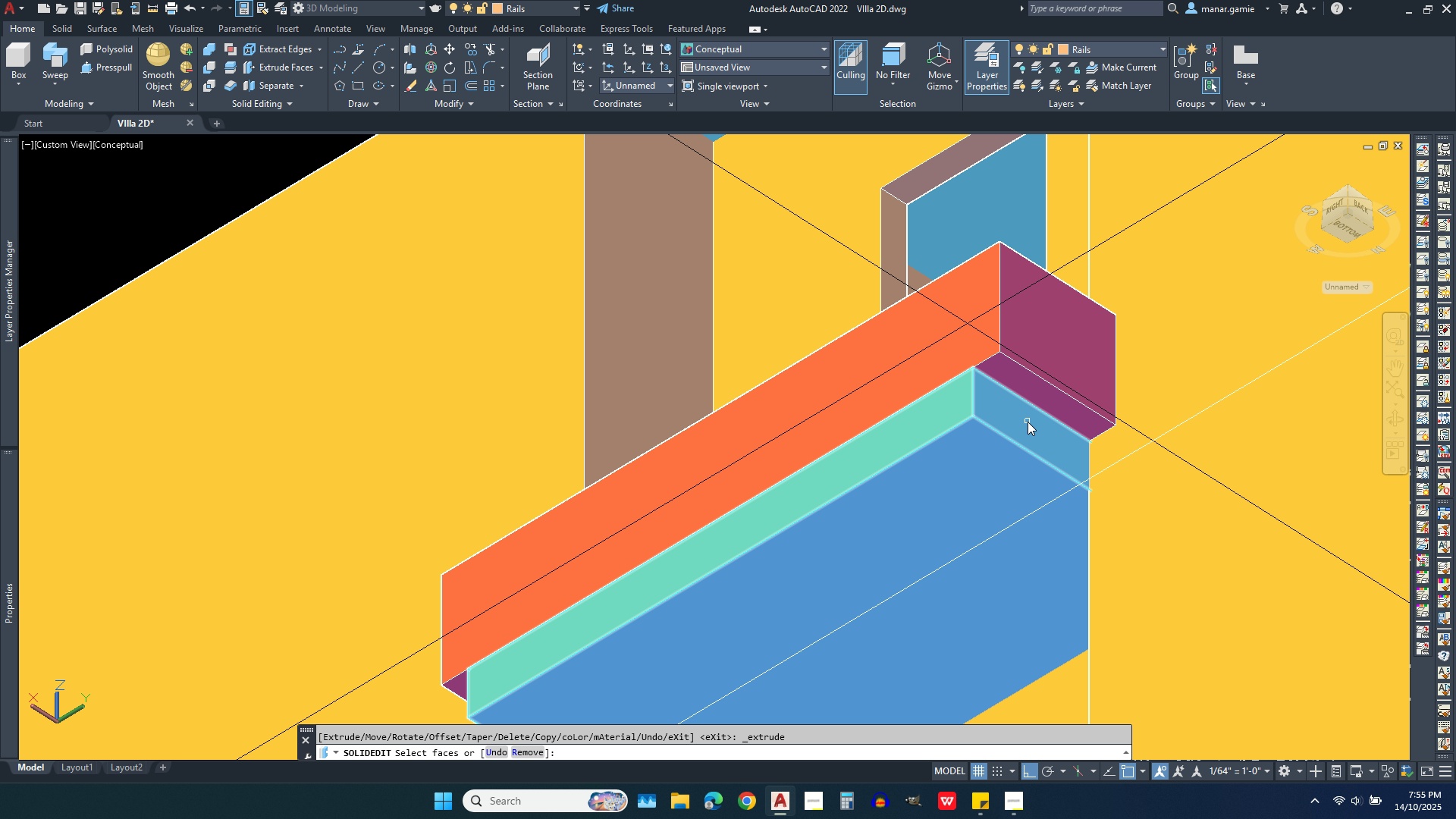 
left_click([1028, 424])
 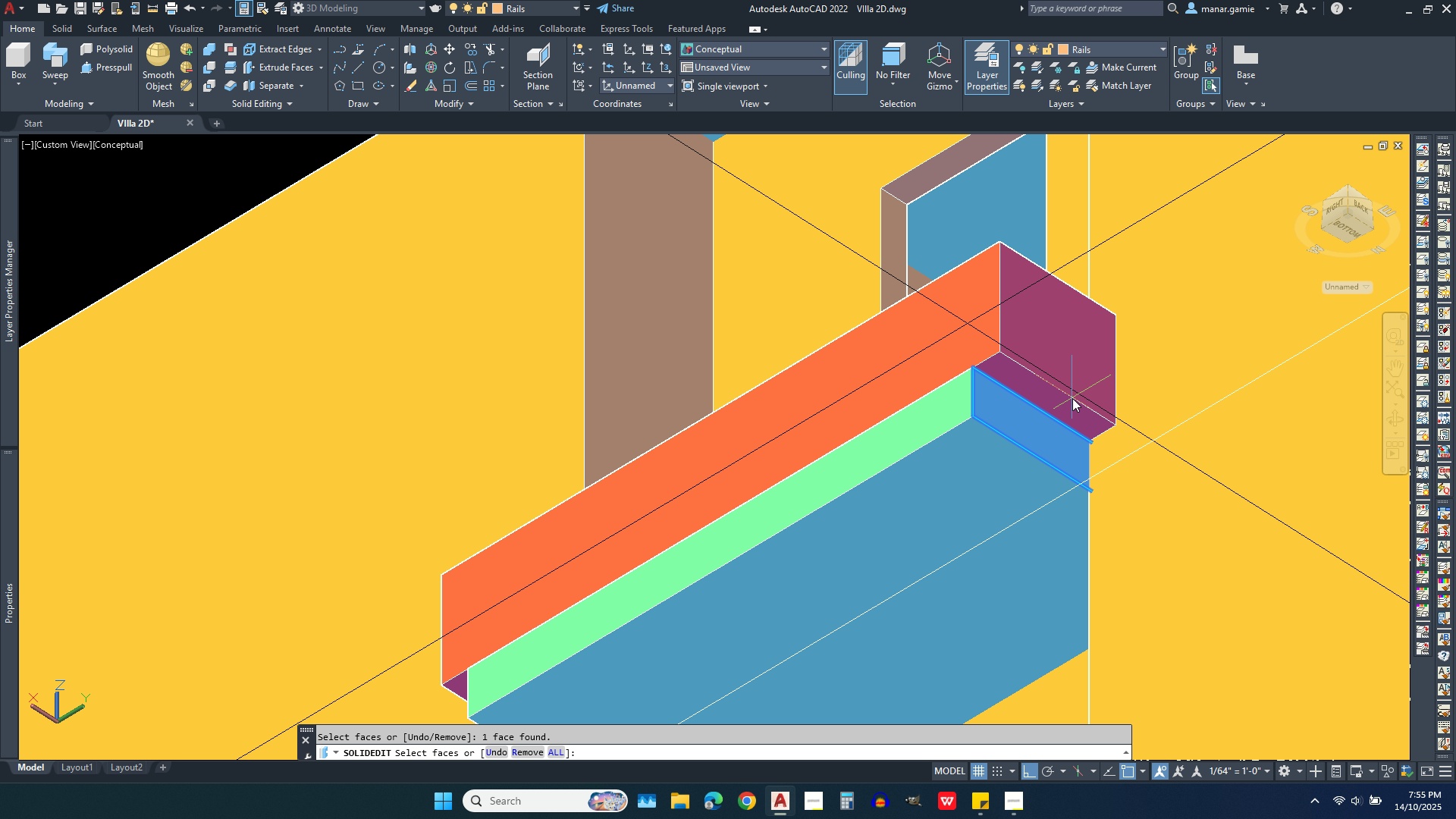 
right_click([1072, 398])
 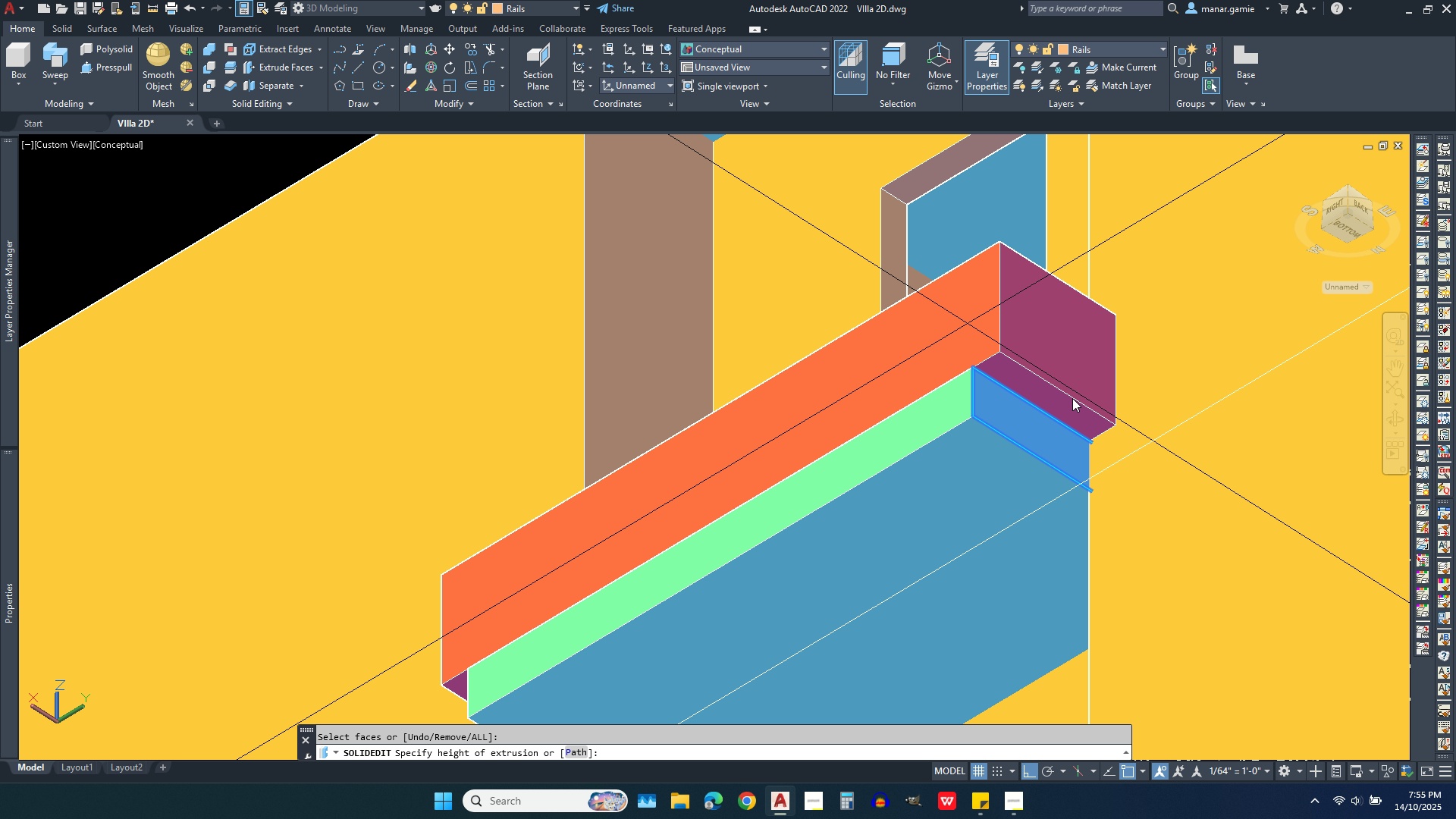 
type(.06)
 